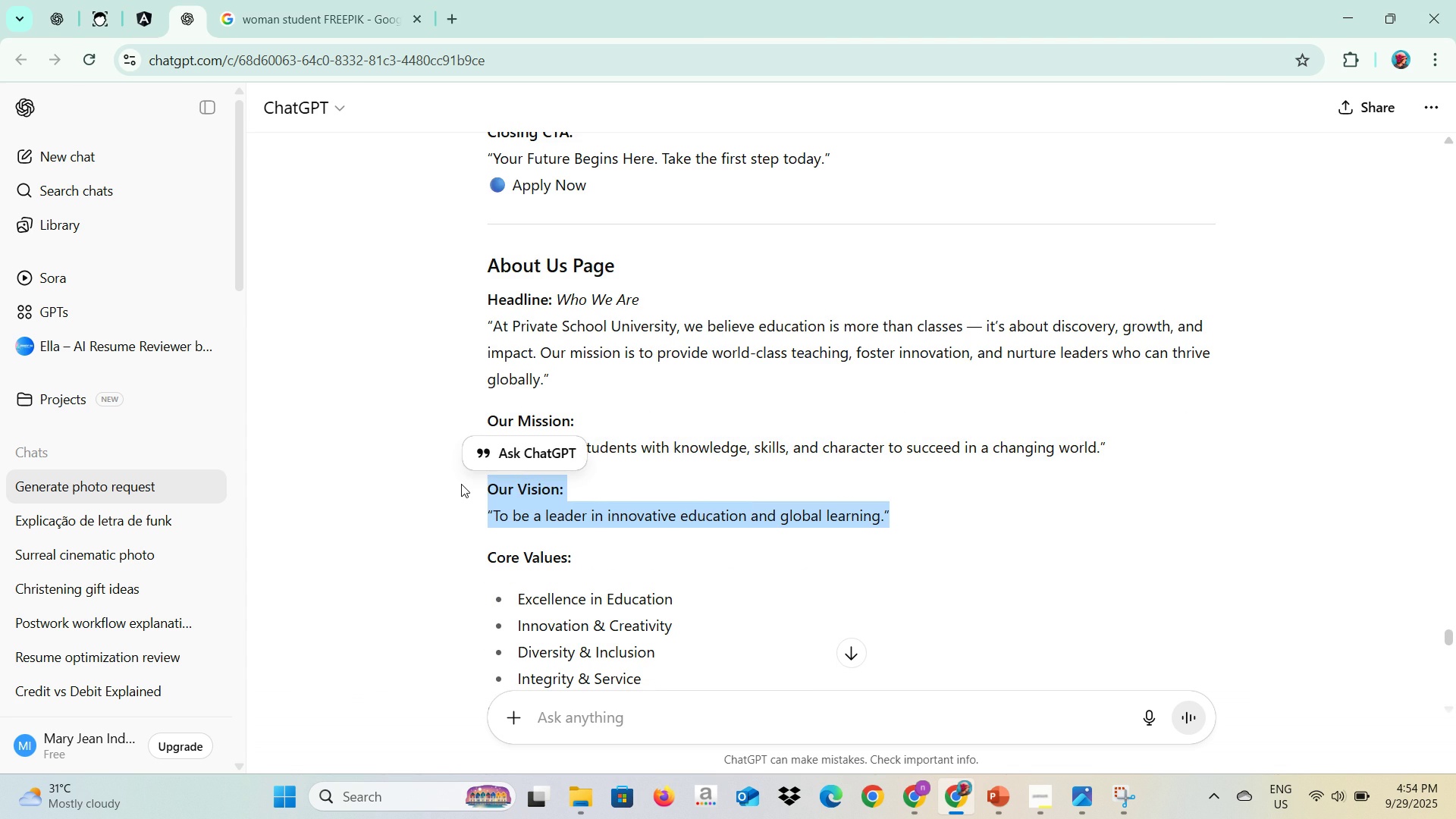 
key(Alt+Tab)
 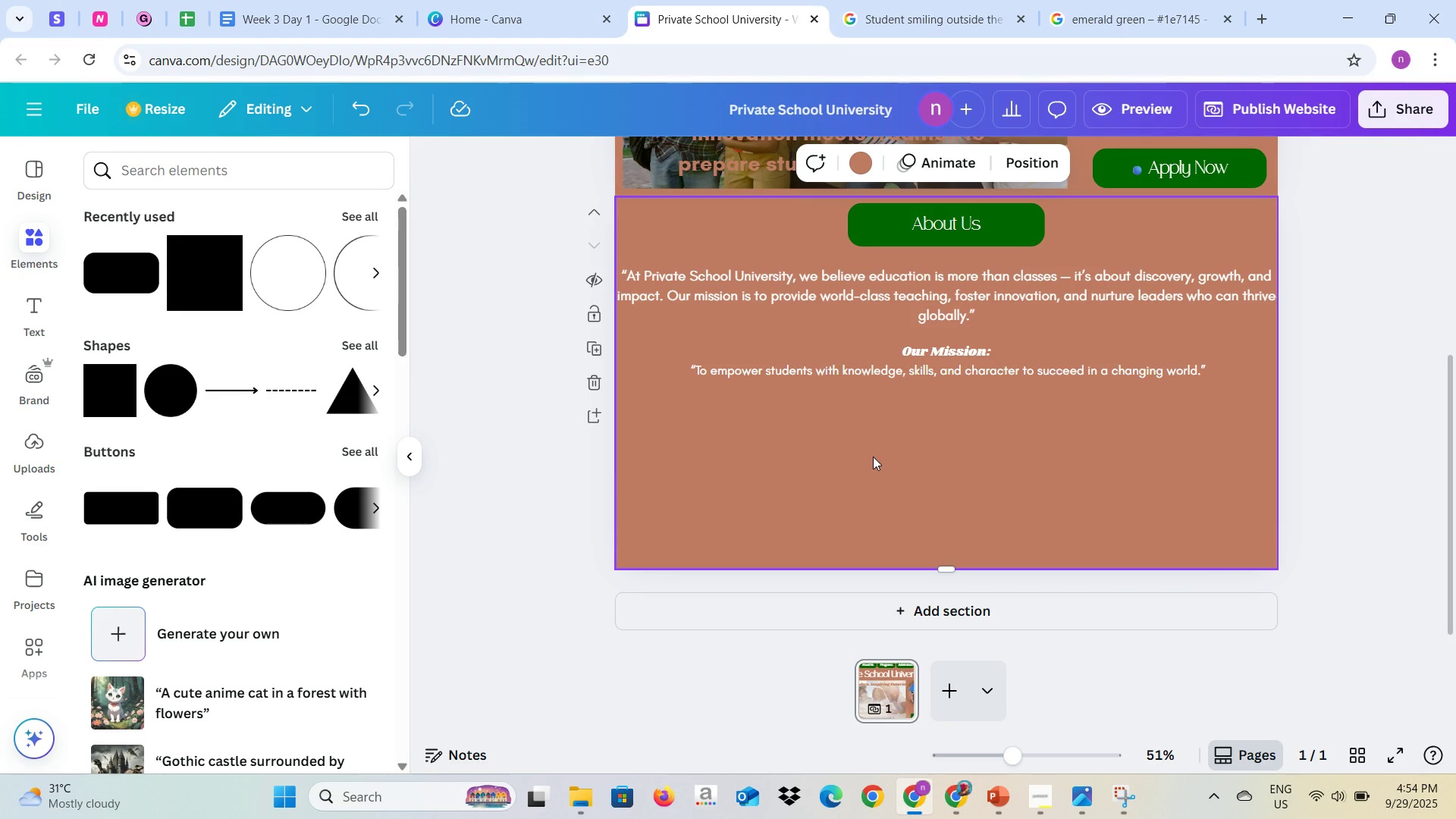 
left_click([877, 450])
 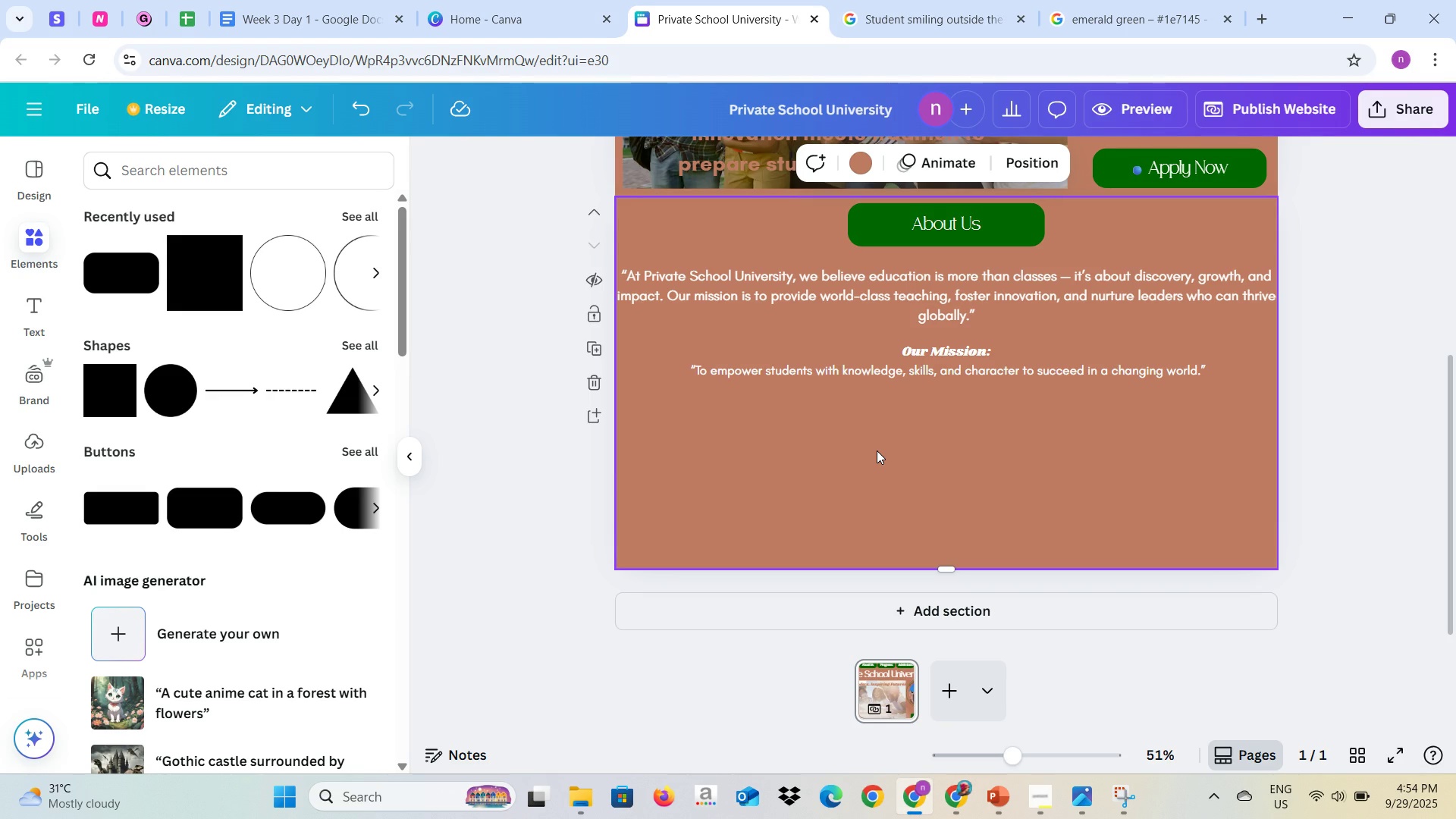 
key(Control+V)
 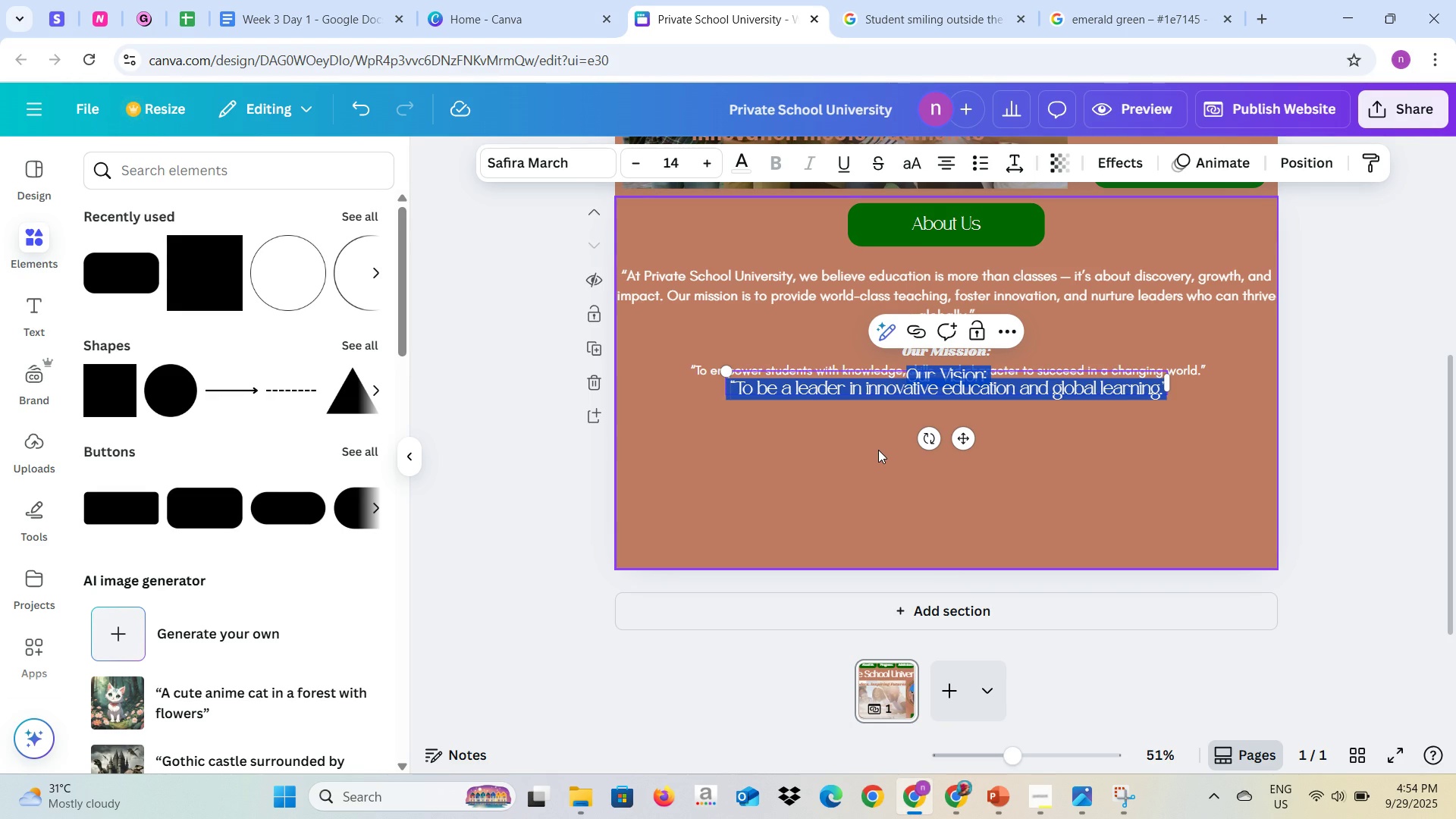 
key(Control+A)
 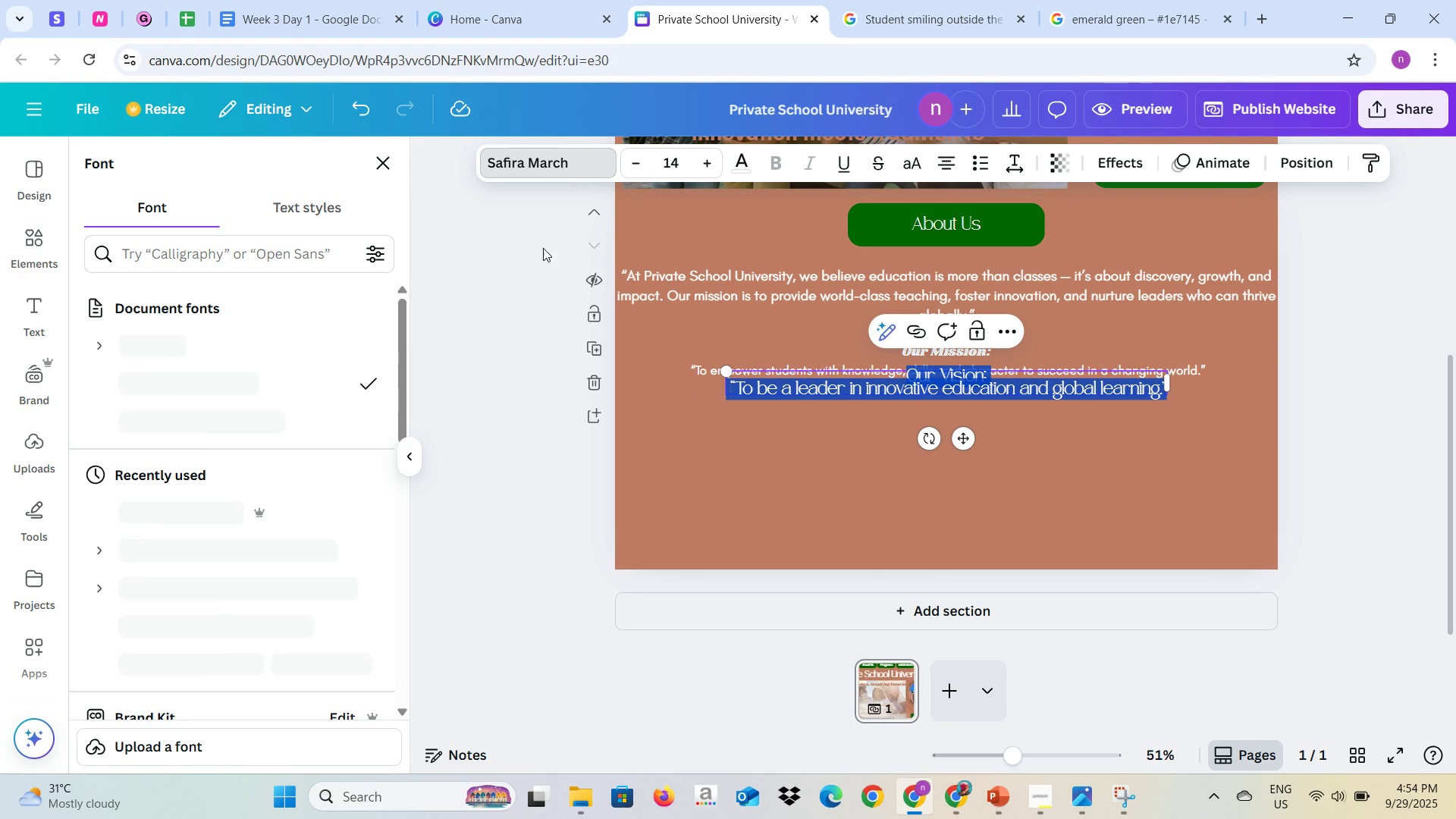 
mouse_move([241, 442])
 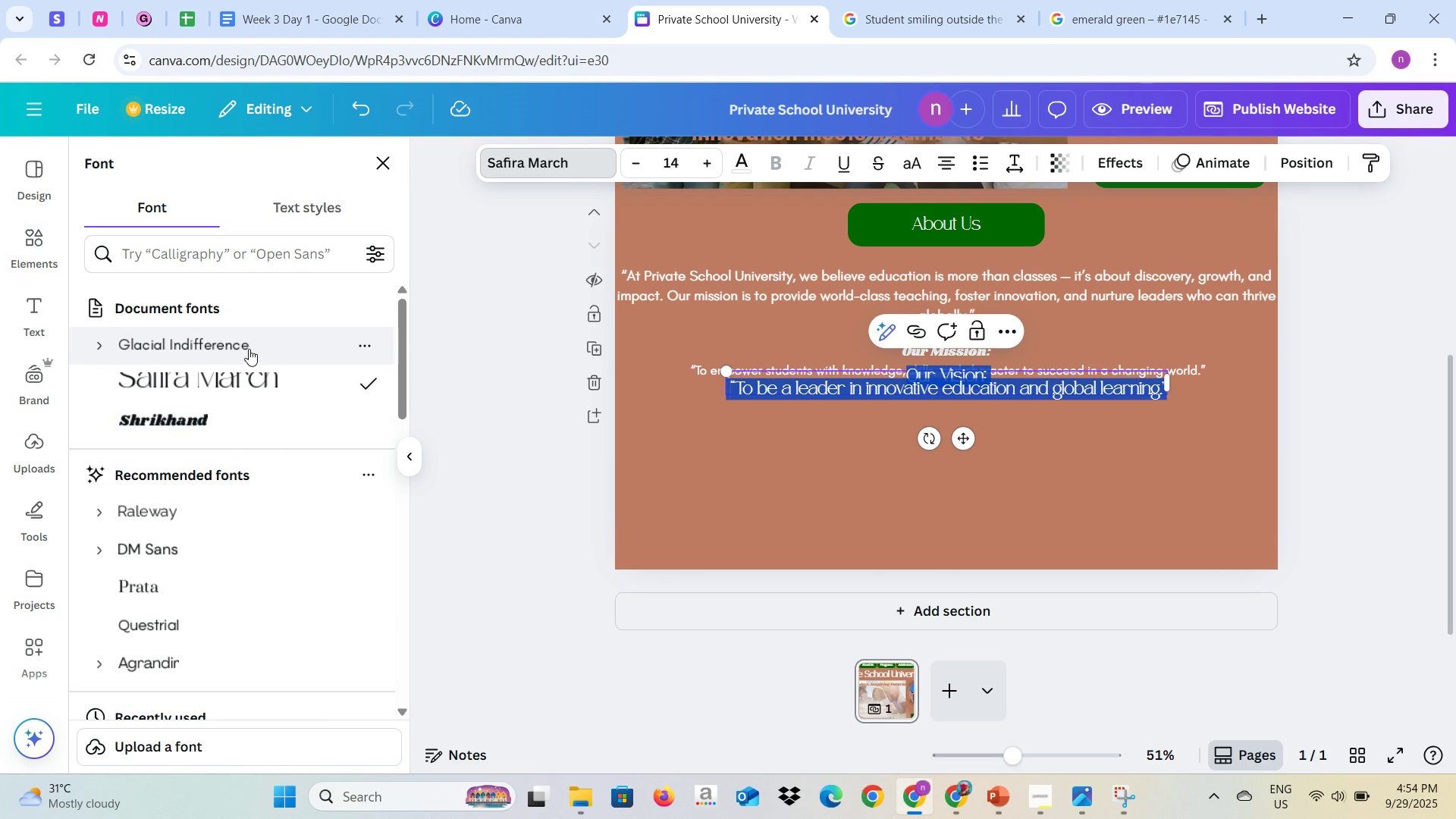 
left_click([249, 349])
 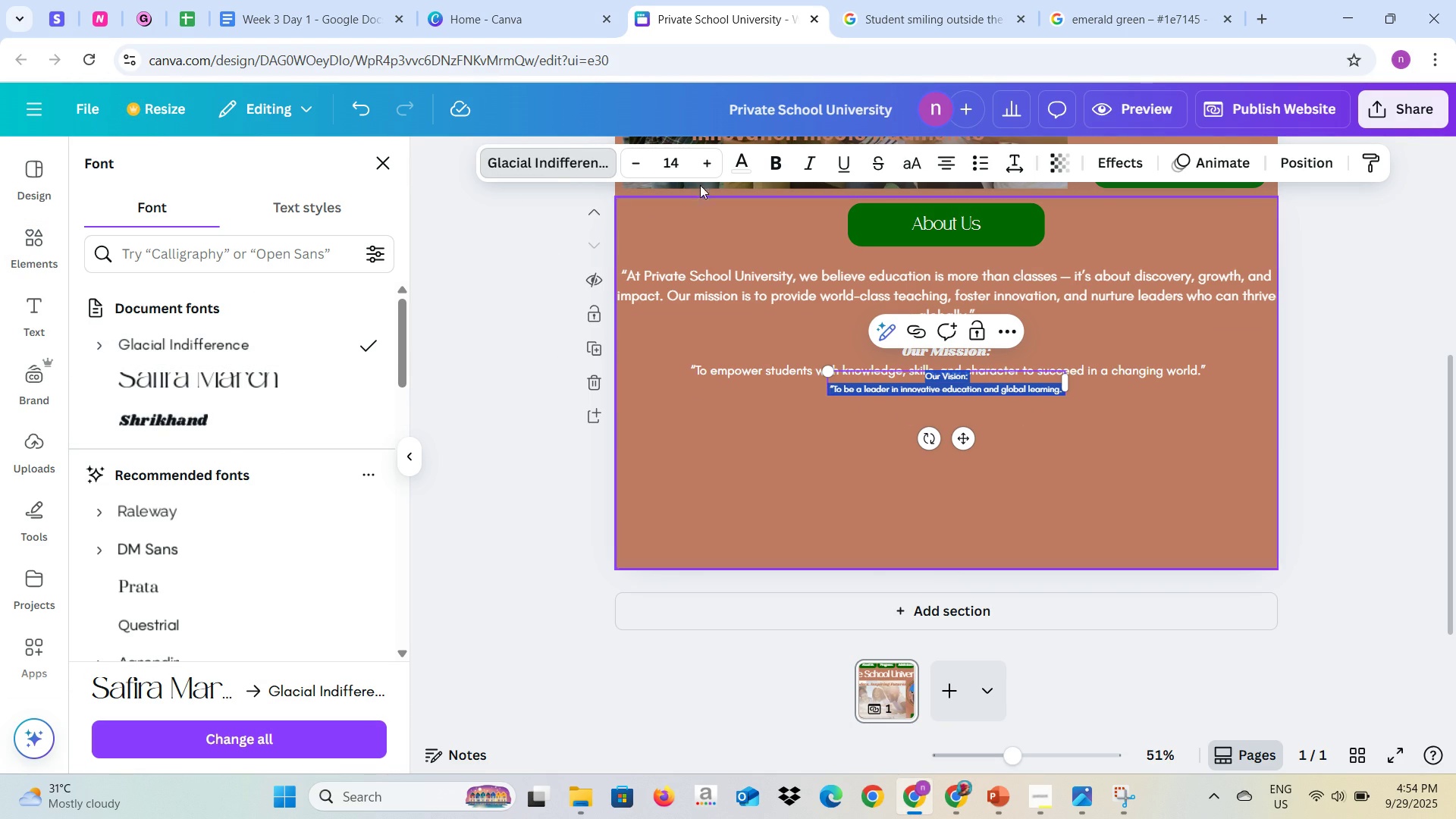 
double_click([704, 165])
 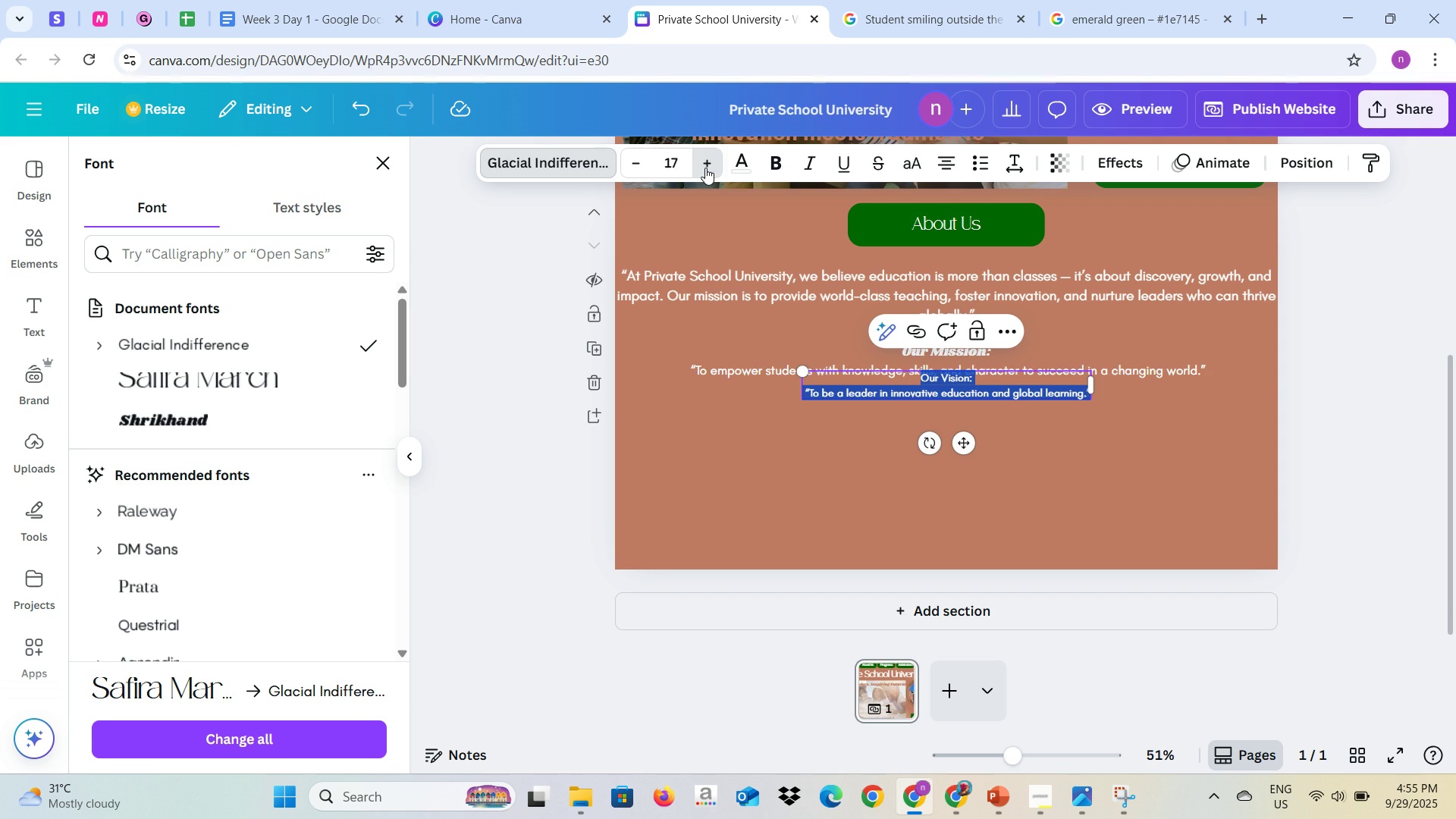 
triple_click([705, 168])
 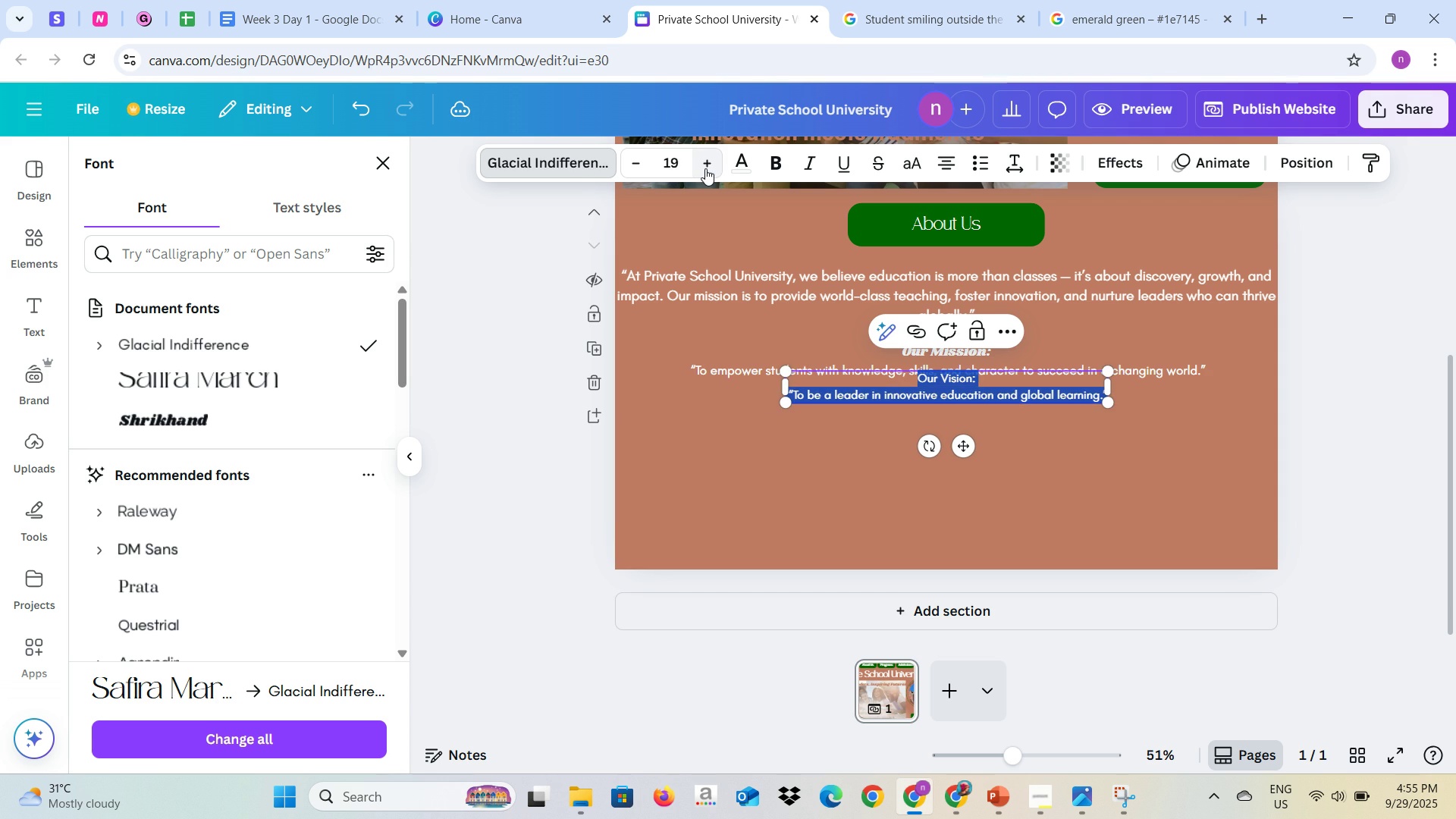 
triple_click([705, 168])
 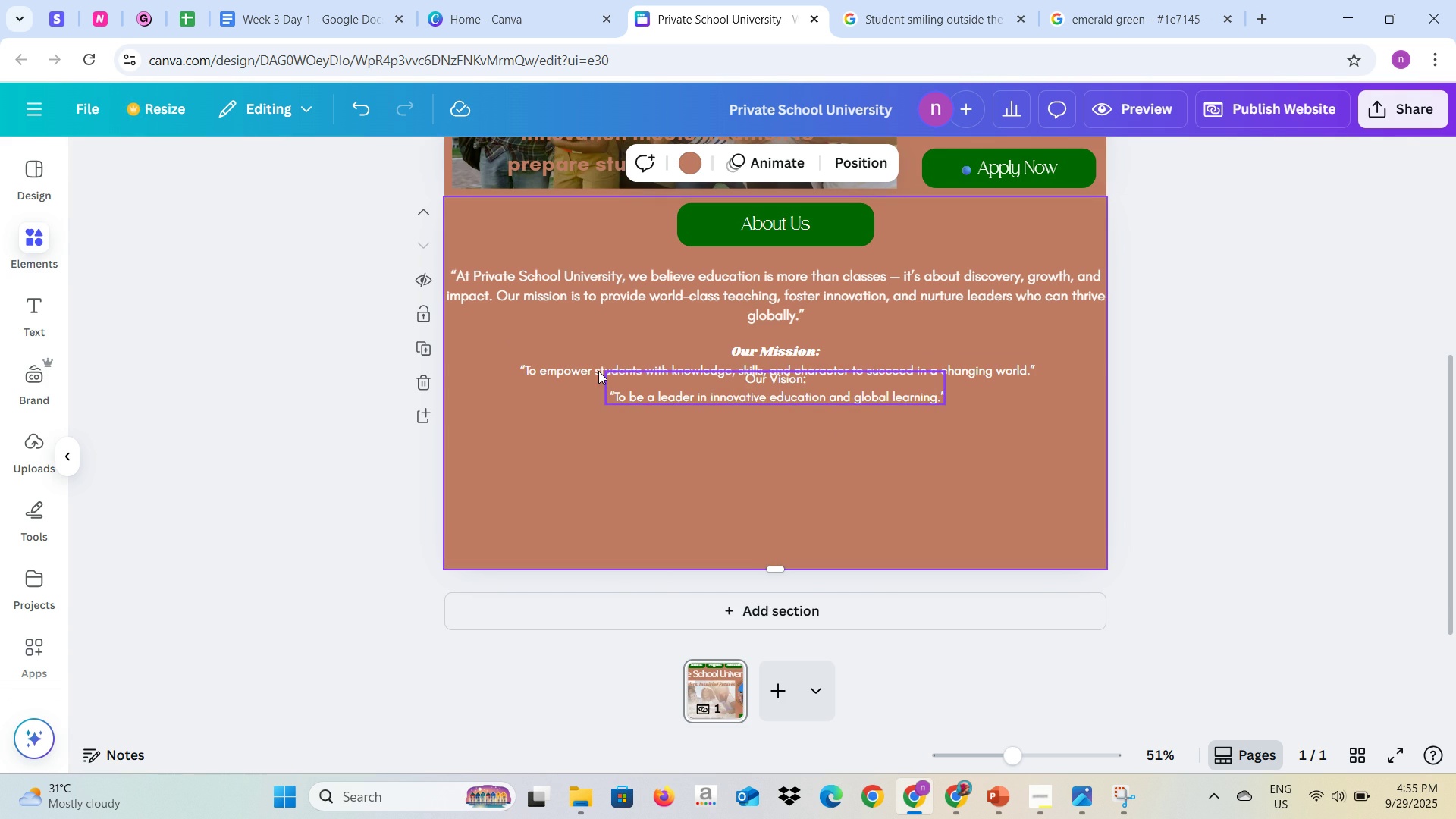 
left_click([585, 368])
 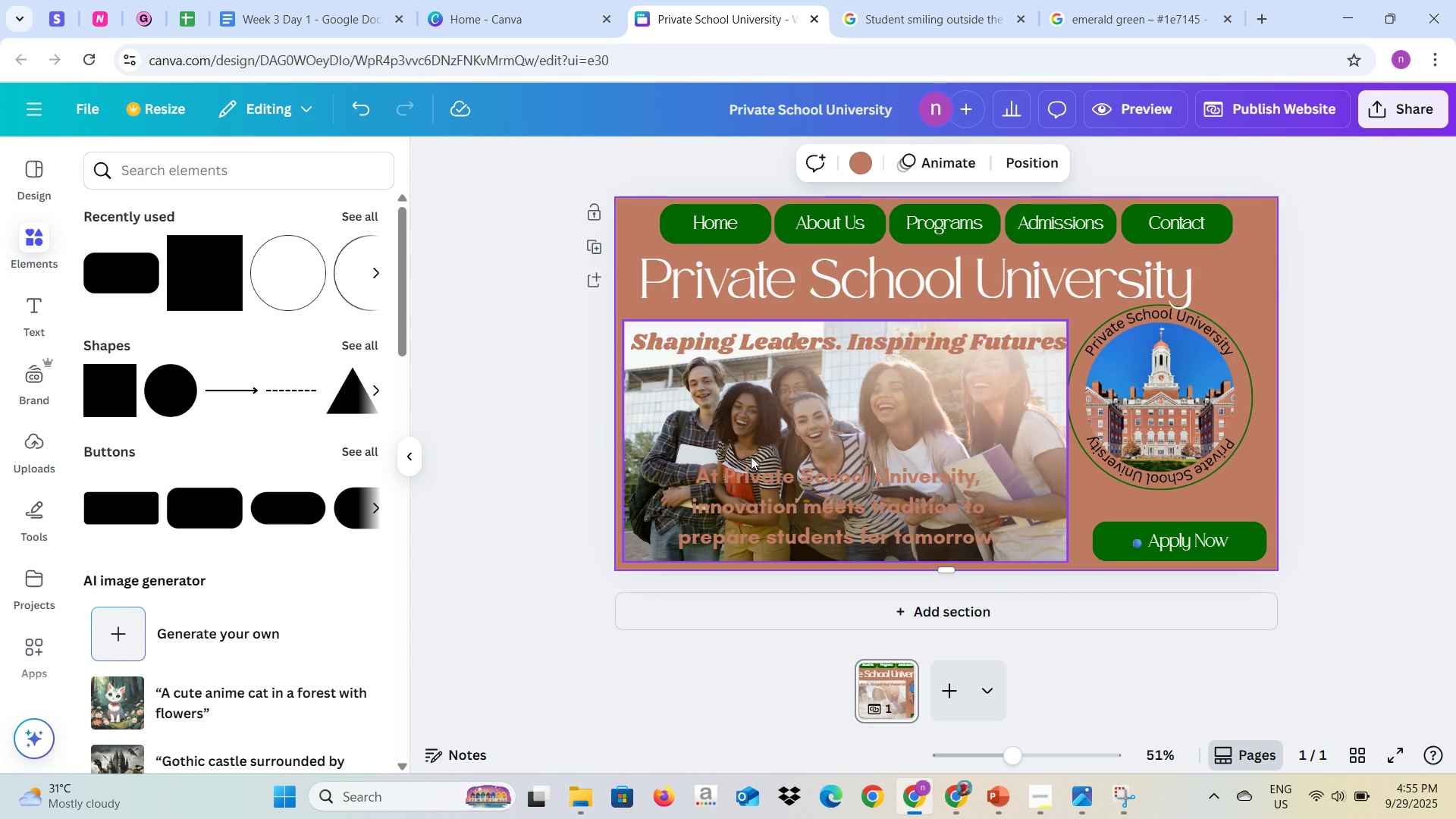 
scroll: coordinate [1002, 476], scroll_direction: down, amount: 4.0
 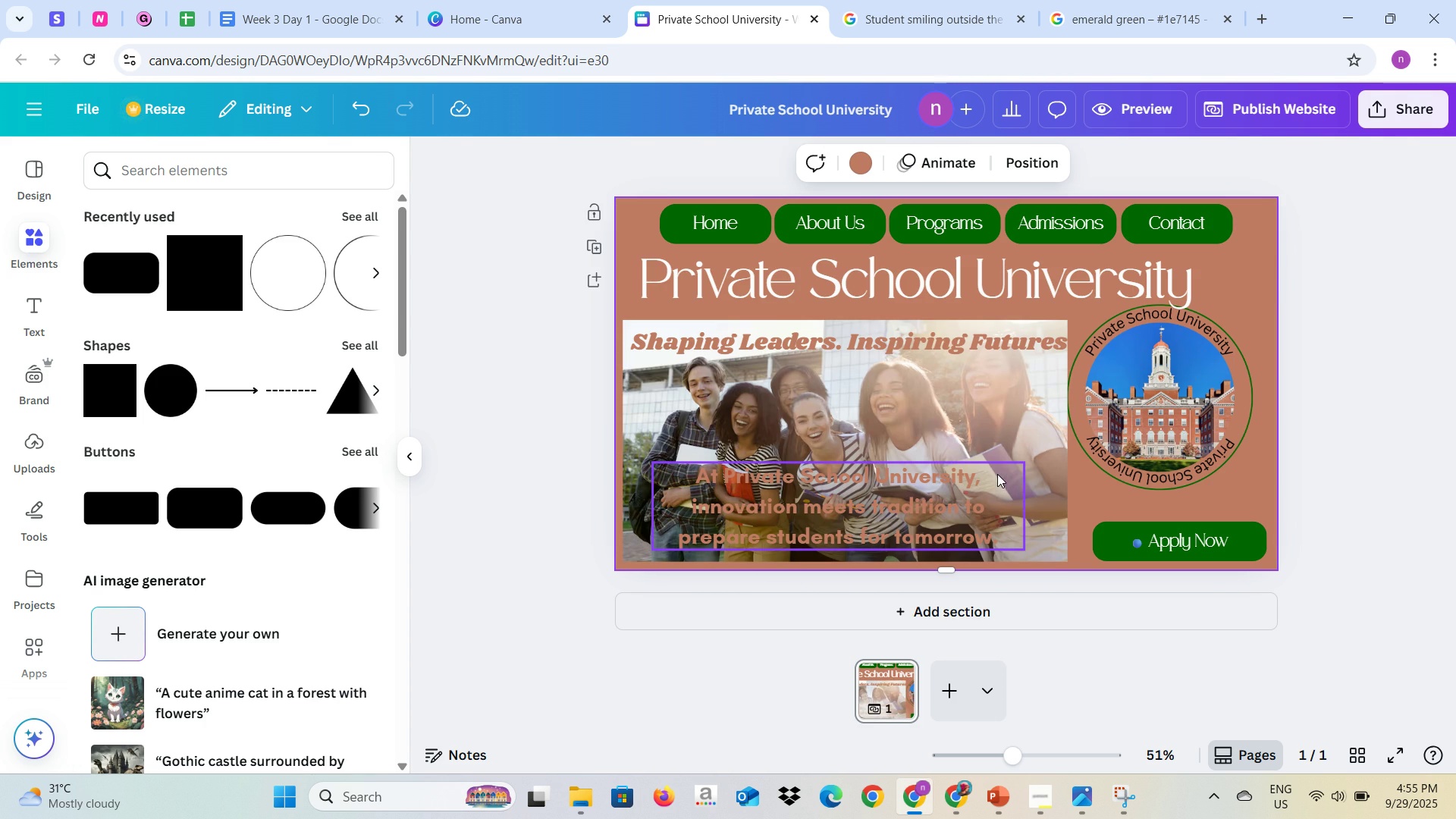 
key(Control+Z)
 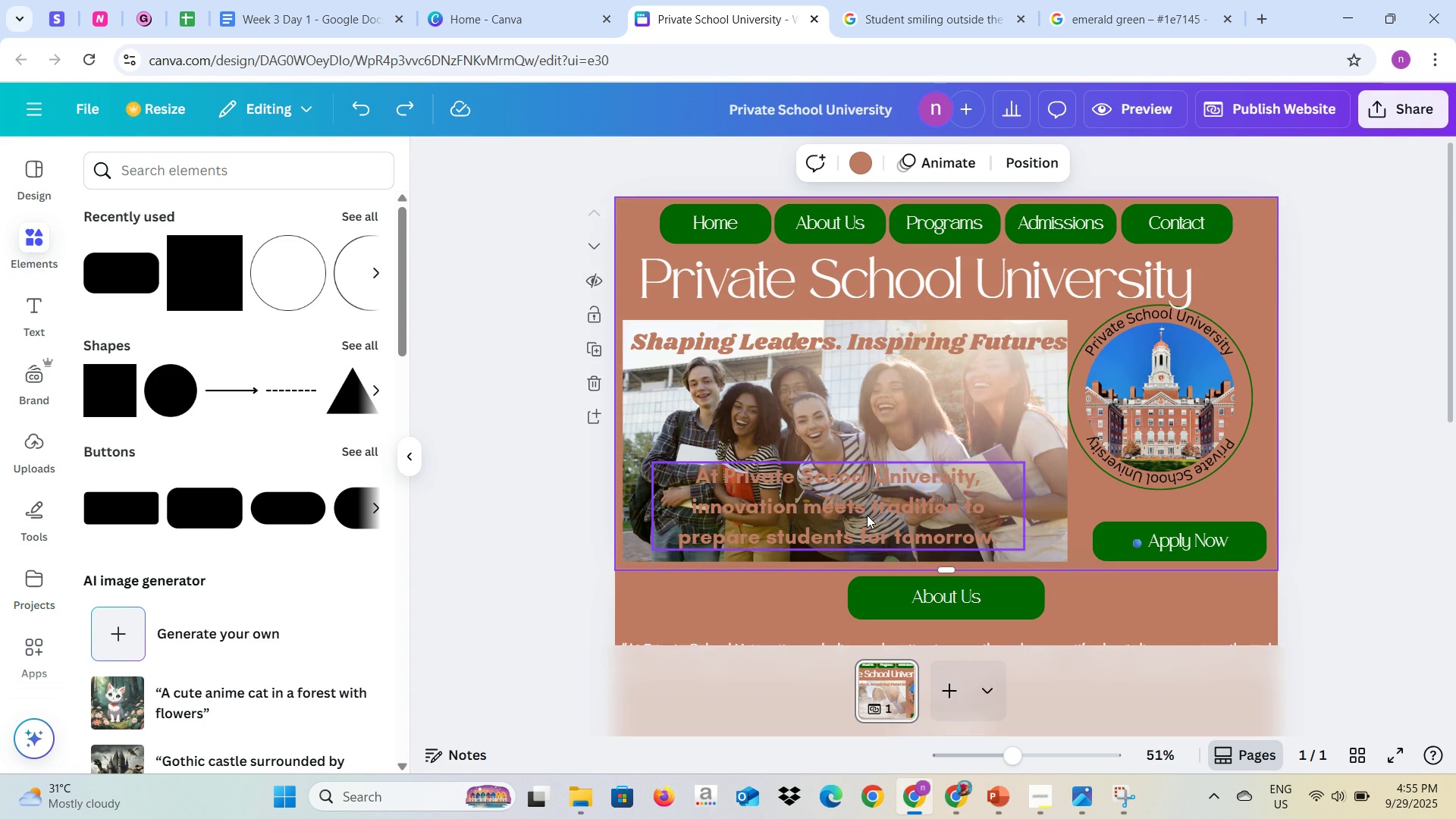 
scroll: coordinate [868, 516], scroll_direction: down, amount: 2.0
 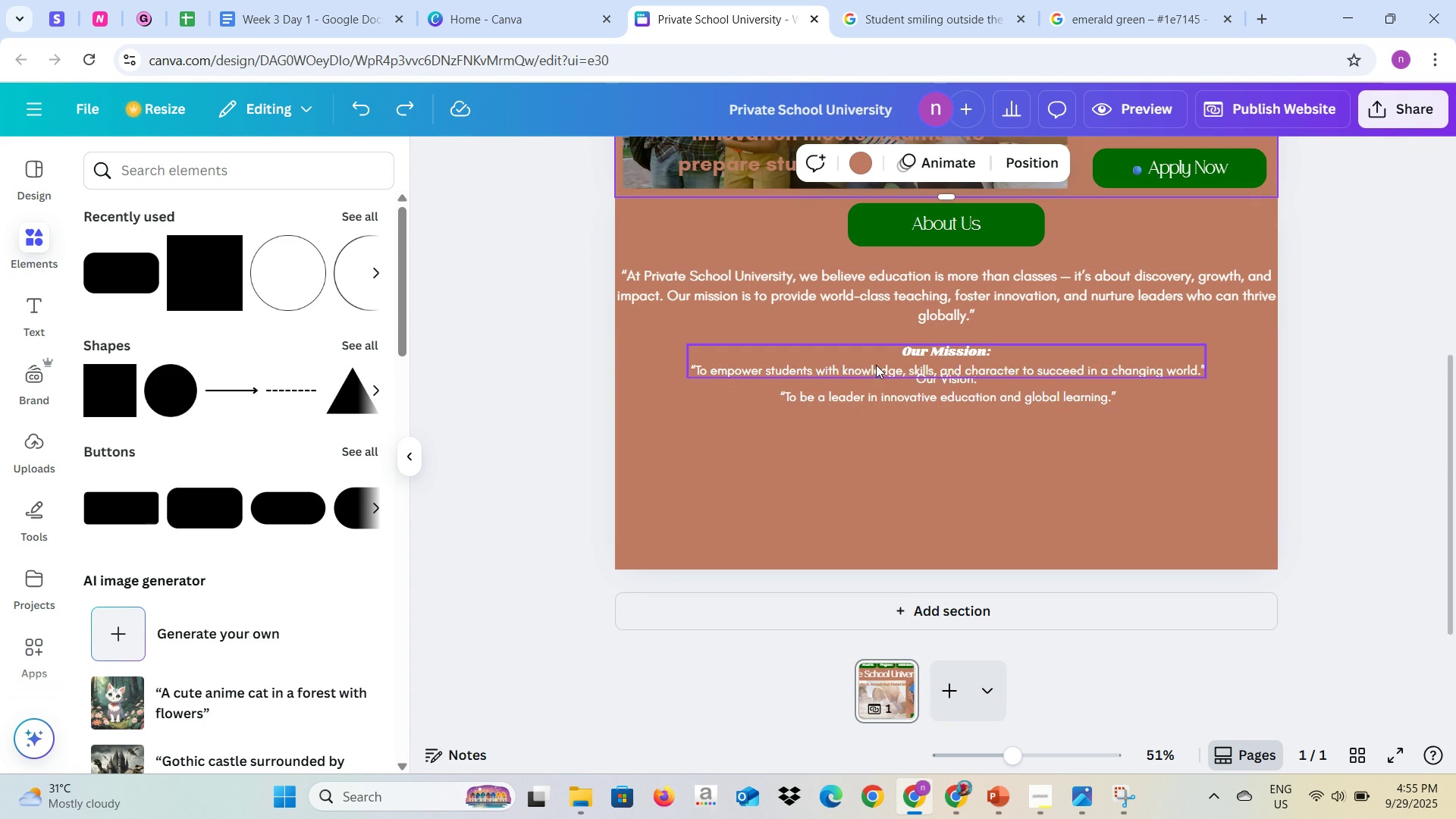 
left_click([836, 365])
 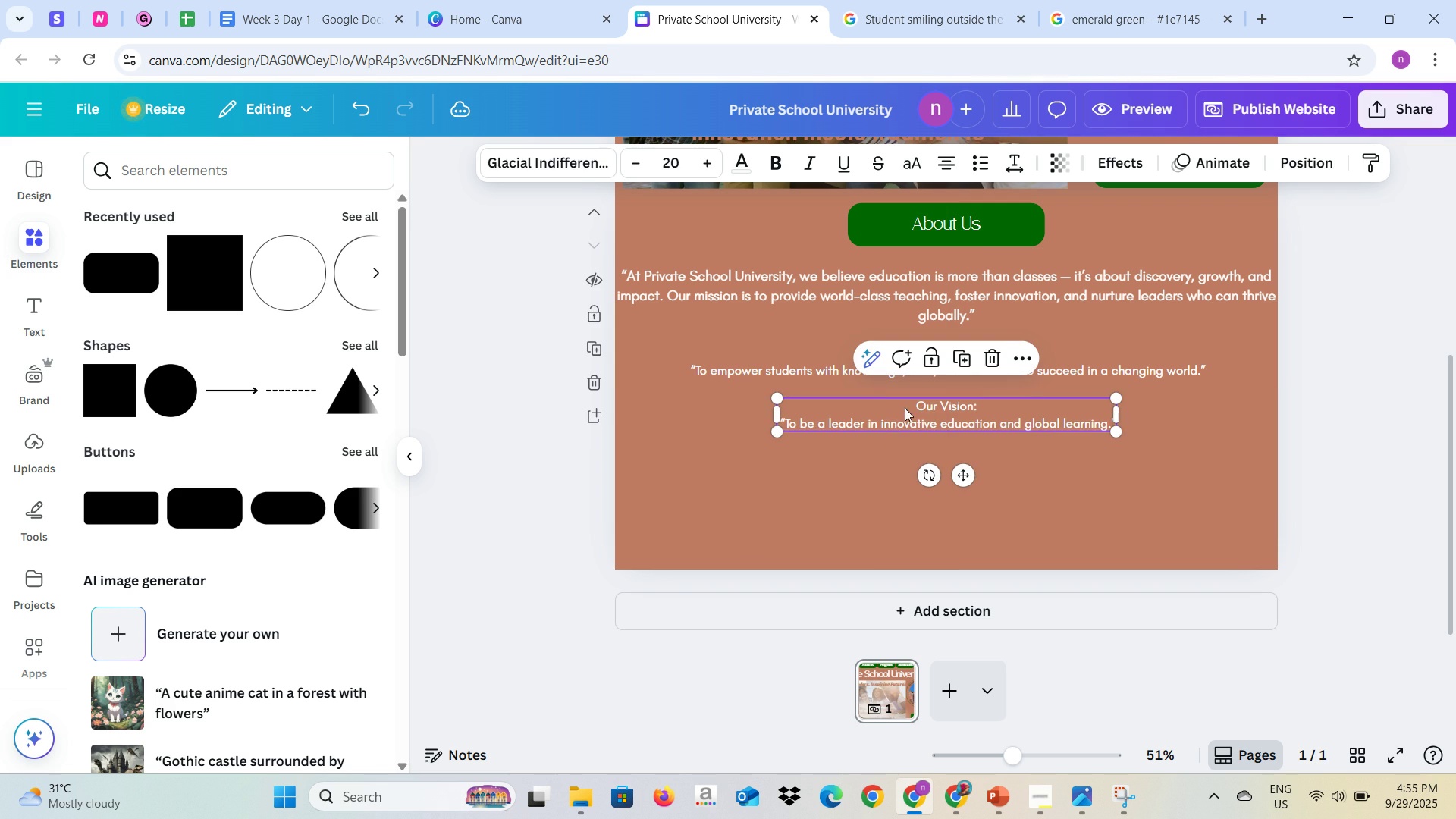 
wait(5.05)
 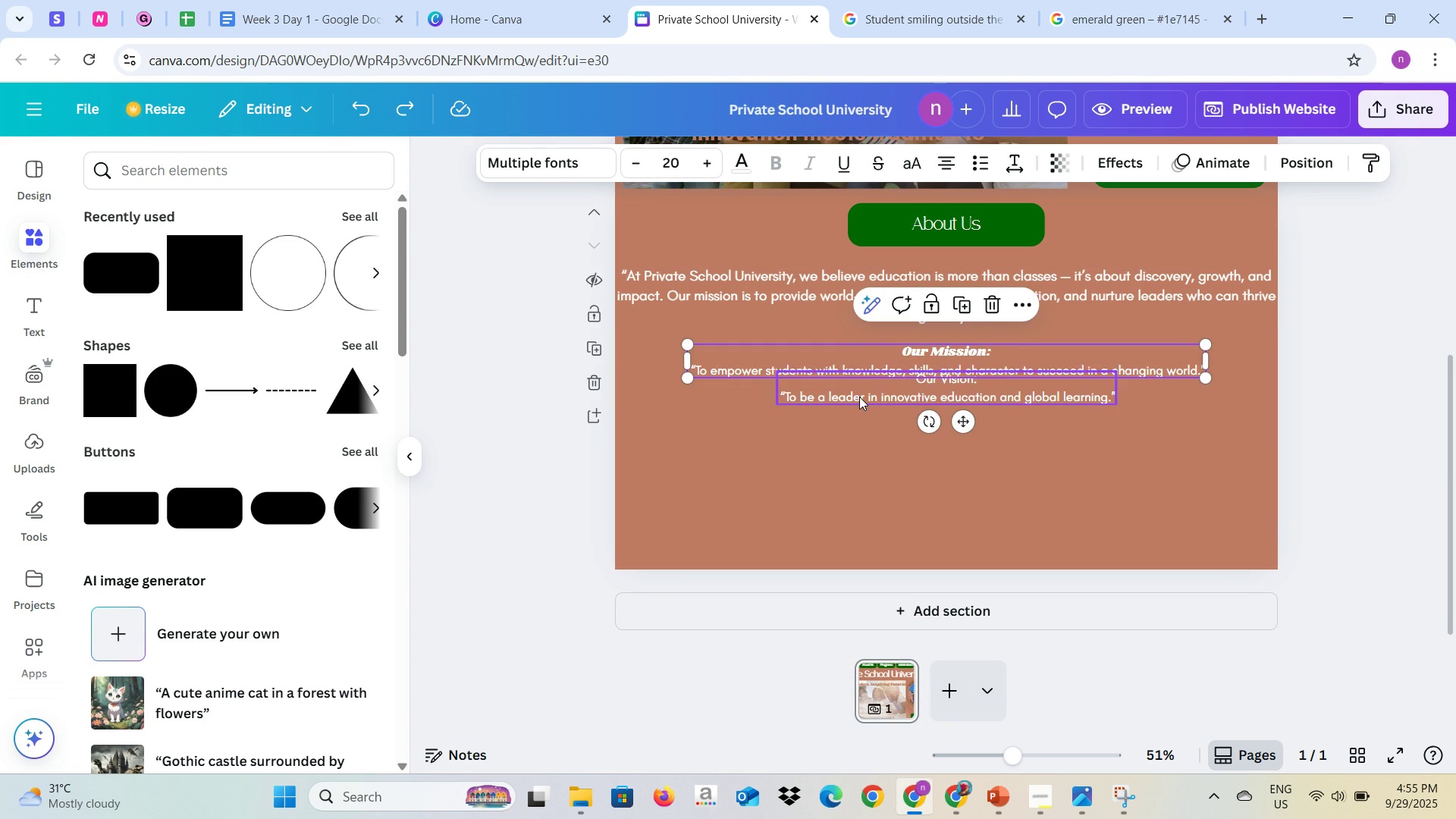 
double_click([974, 404])
 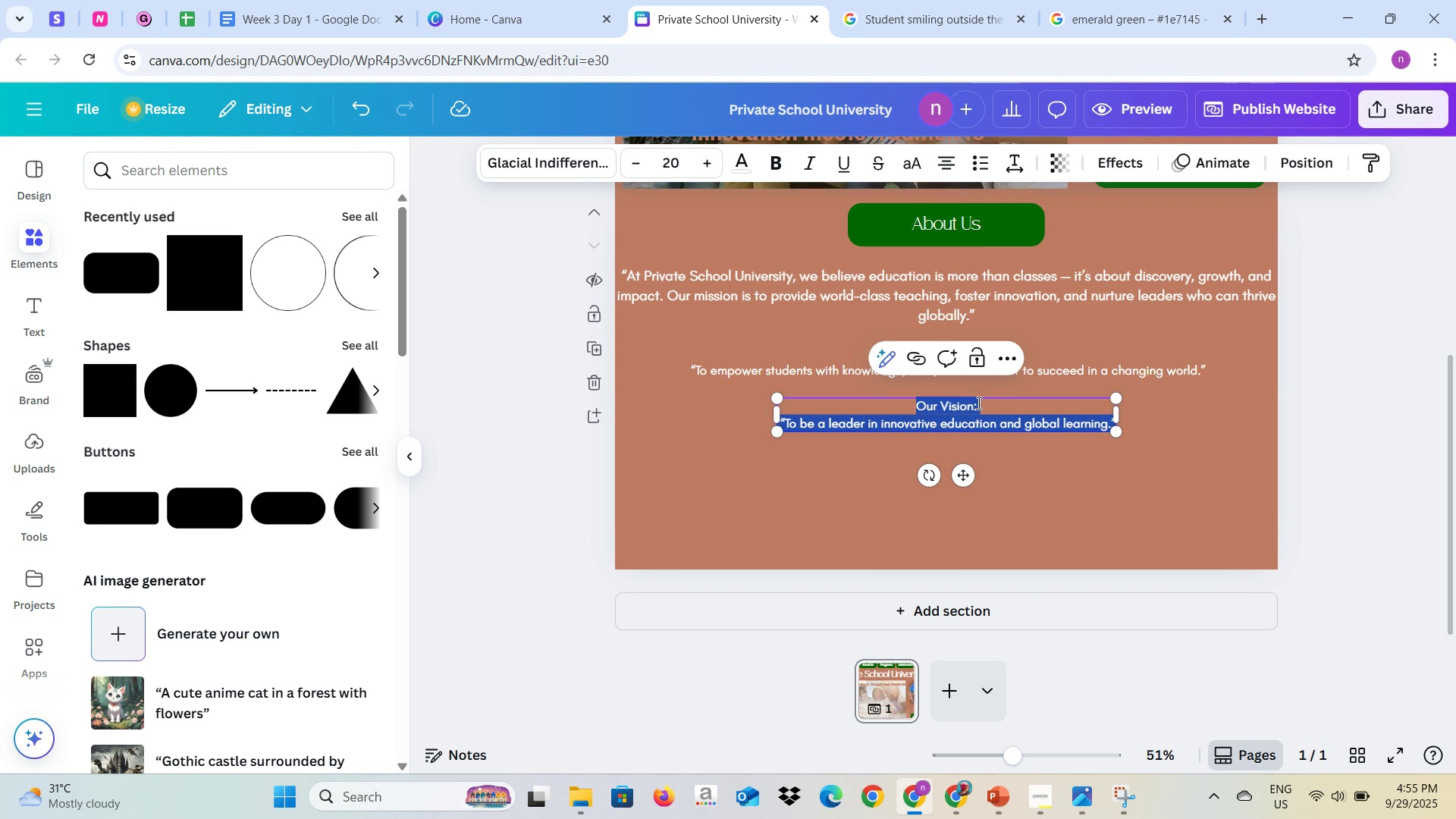 
left_click([978, 403])
 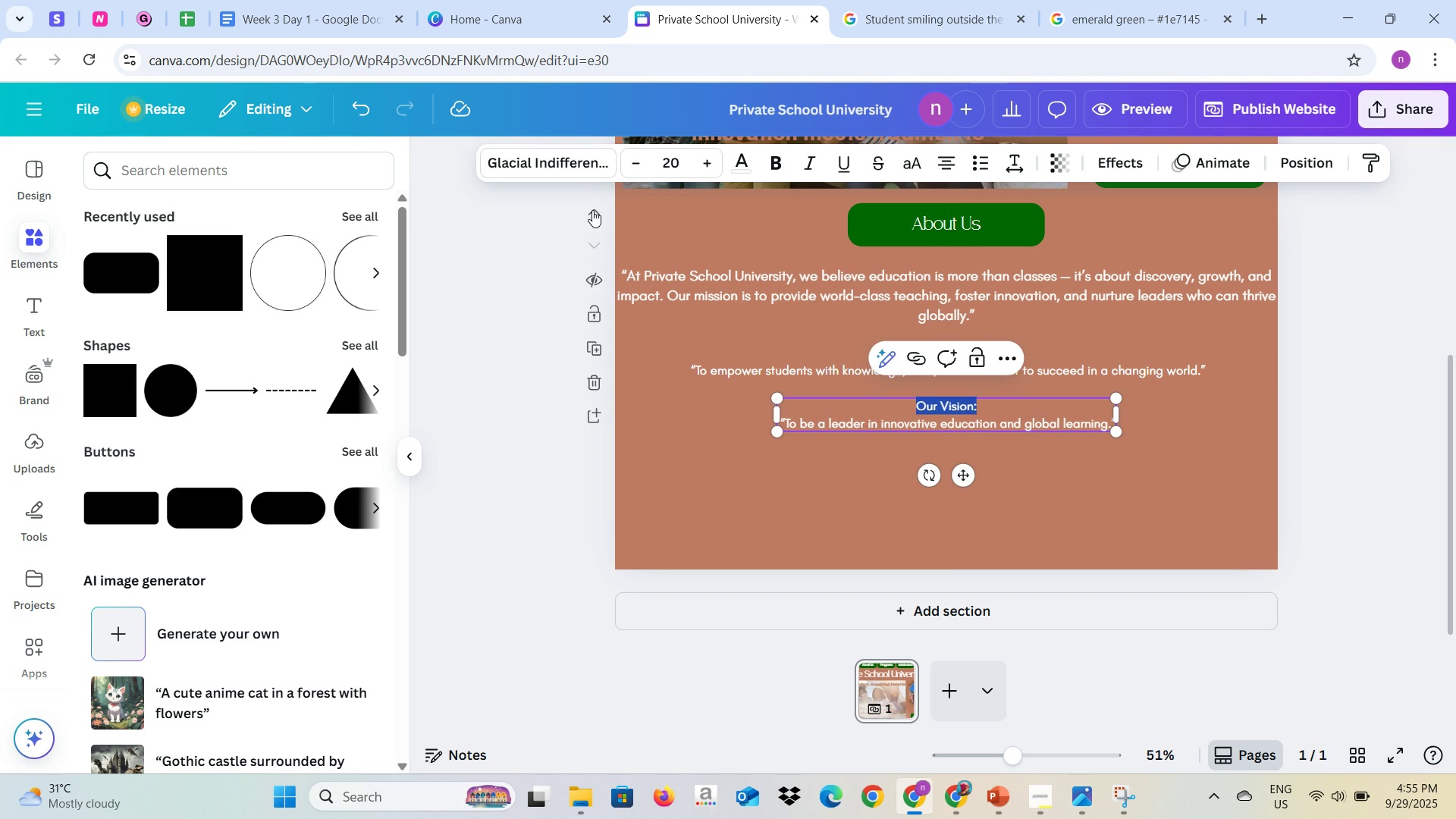 
left_click([584, 171])
 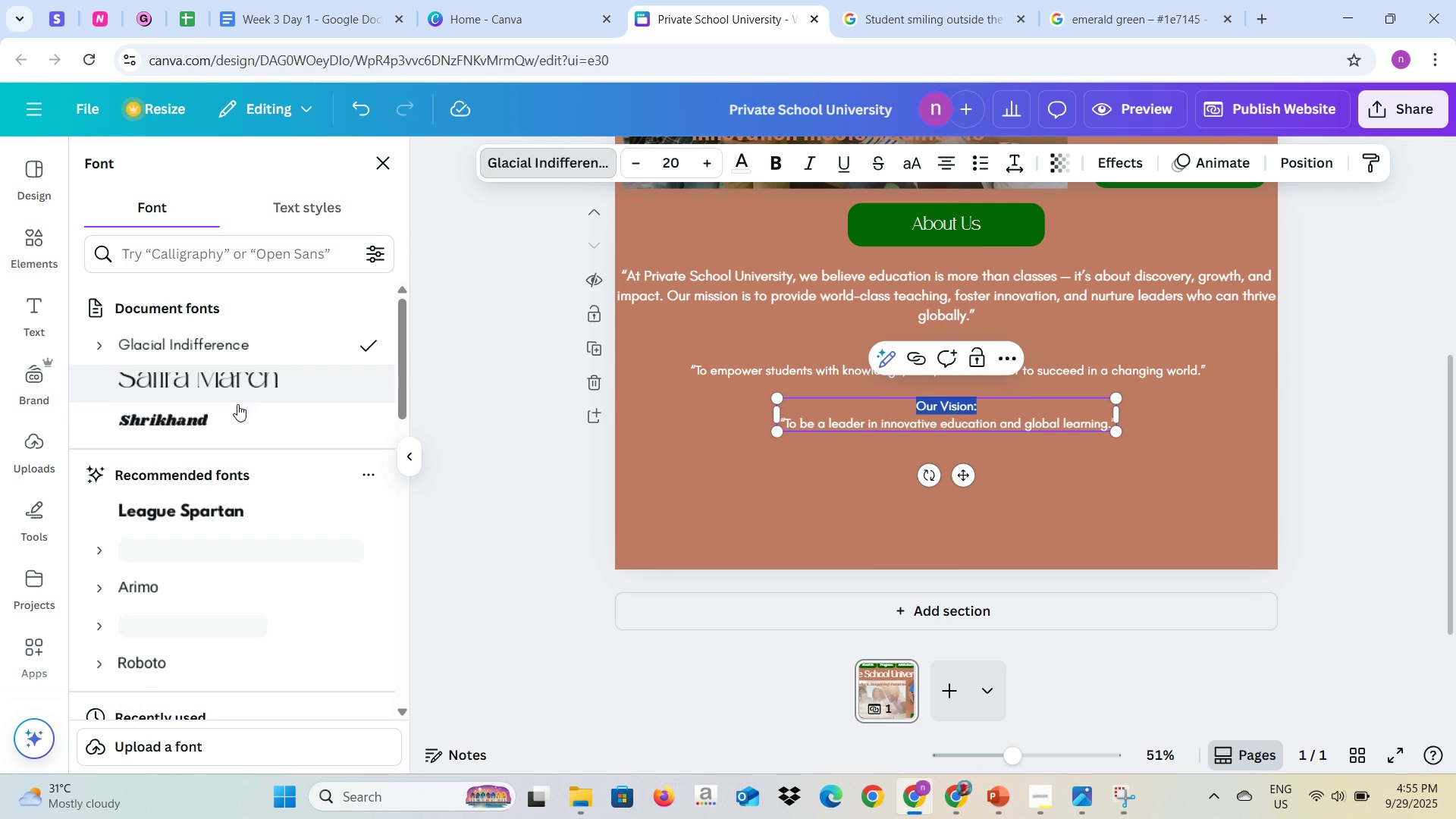 
left_click([235, 417])
 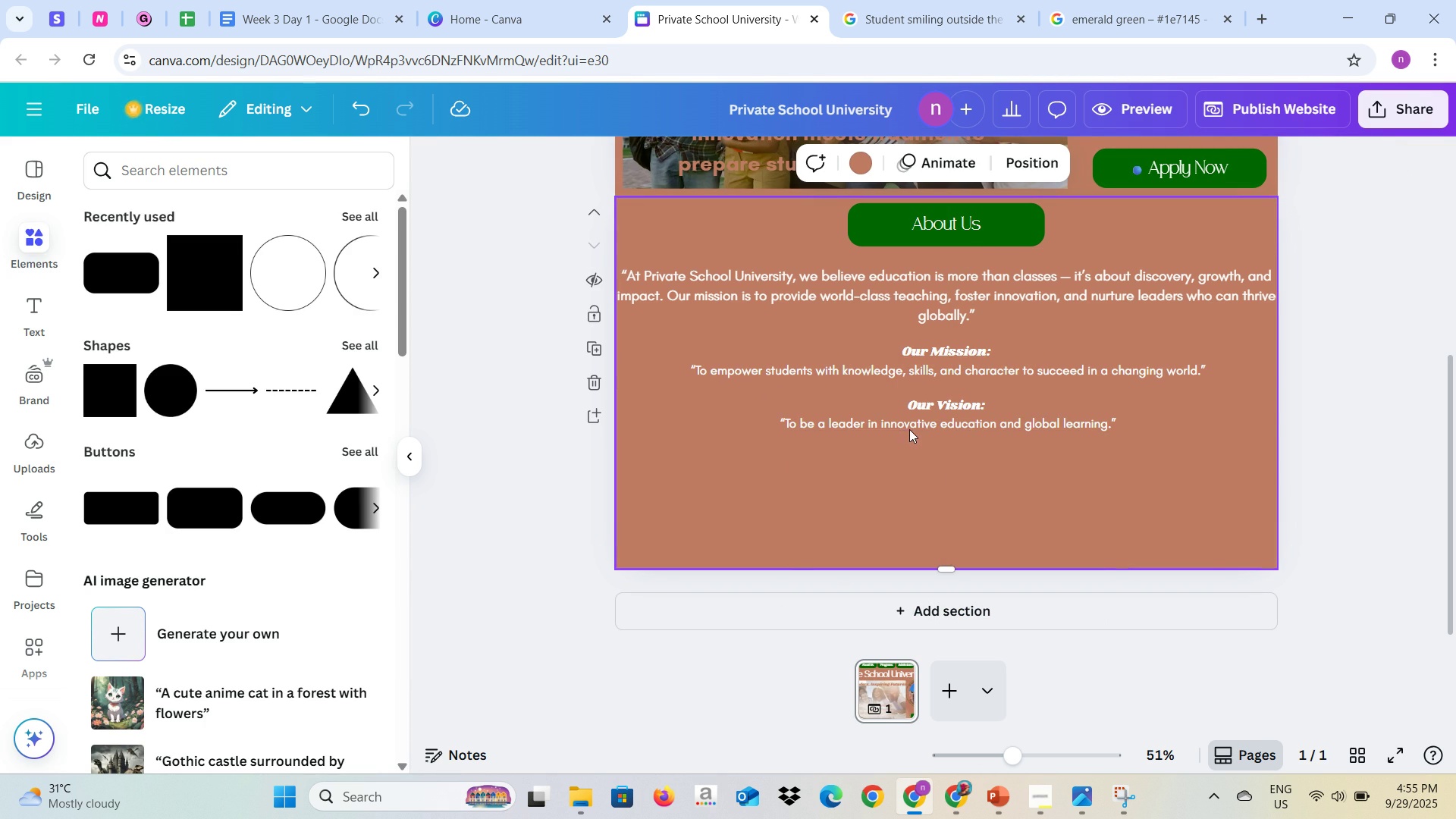 
key(Alt+AltLeft)
 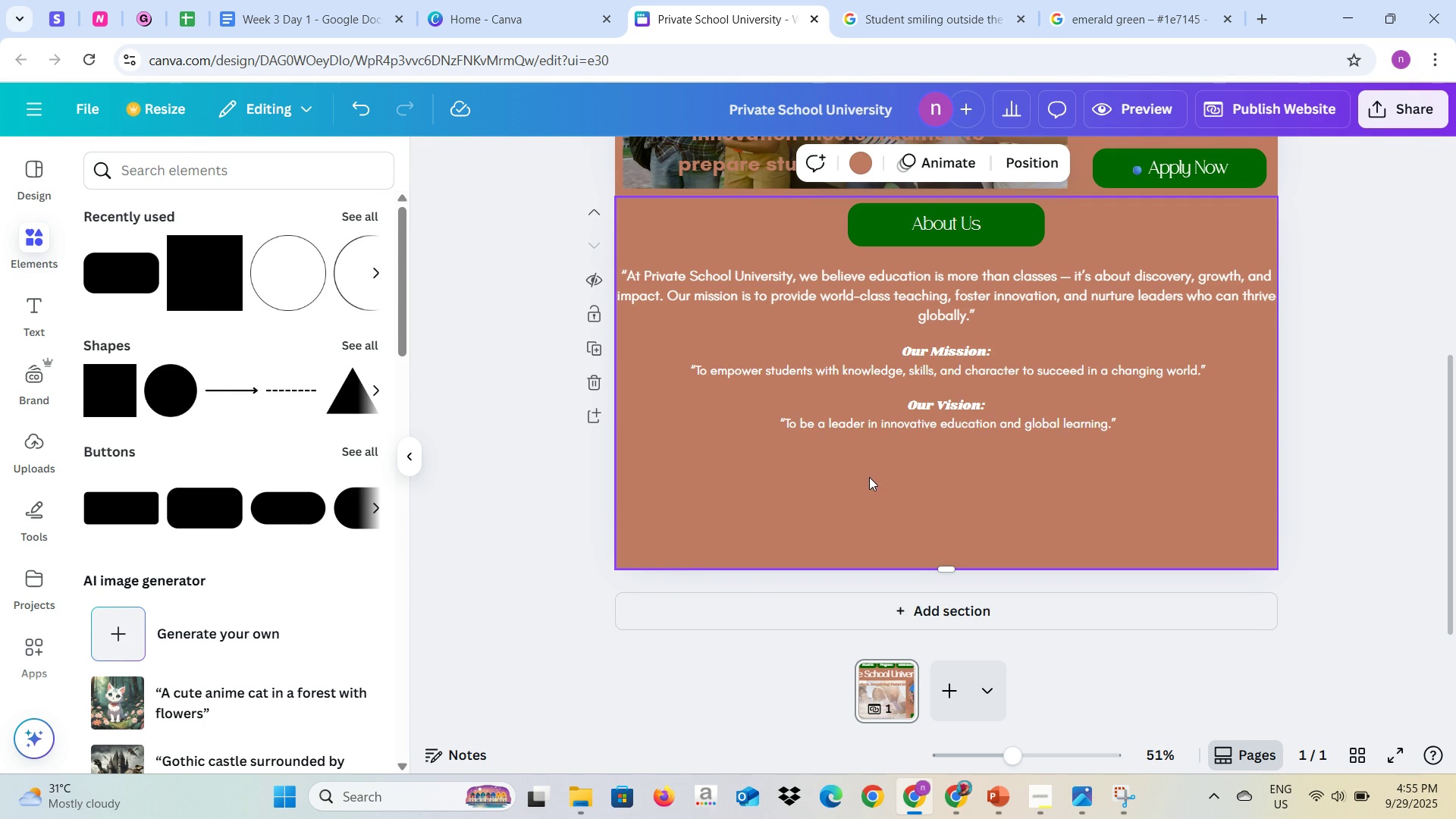 
key(Alt+Tab)
 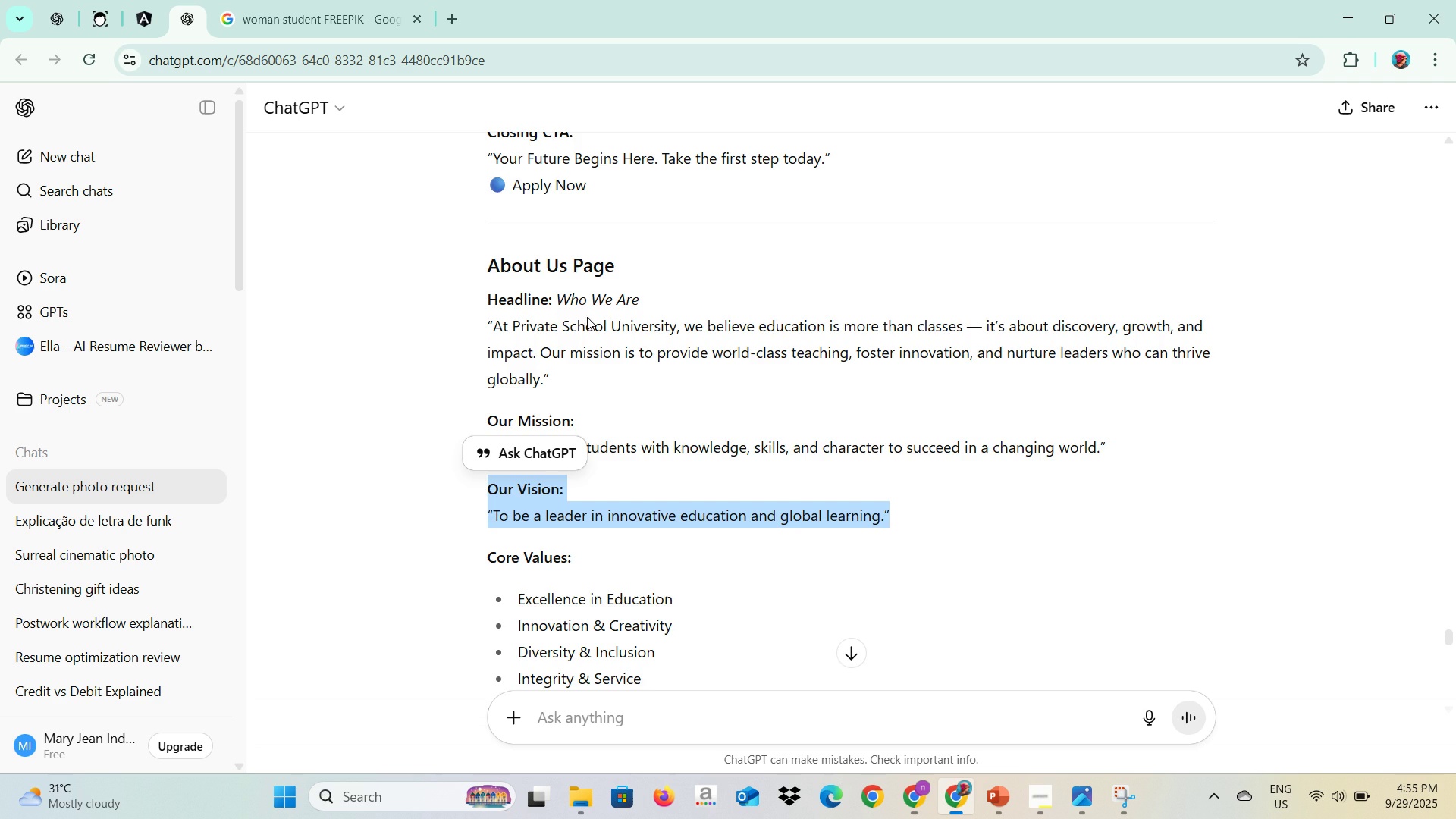 
scroll: coordinate [813, 535], scroll_direction: down, amount: 2.0
 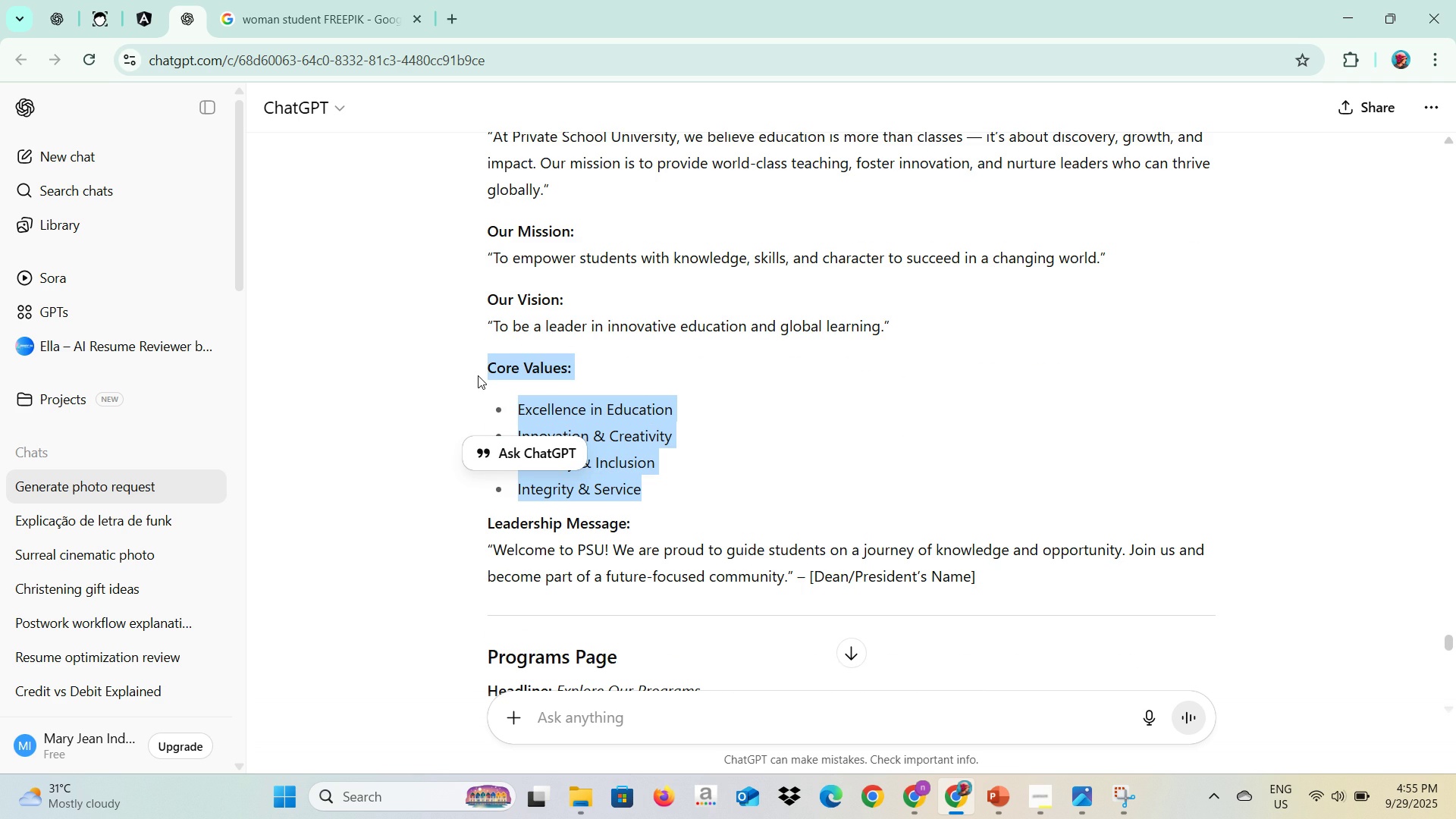 
key(Control+C)
 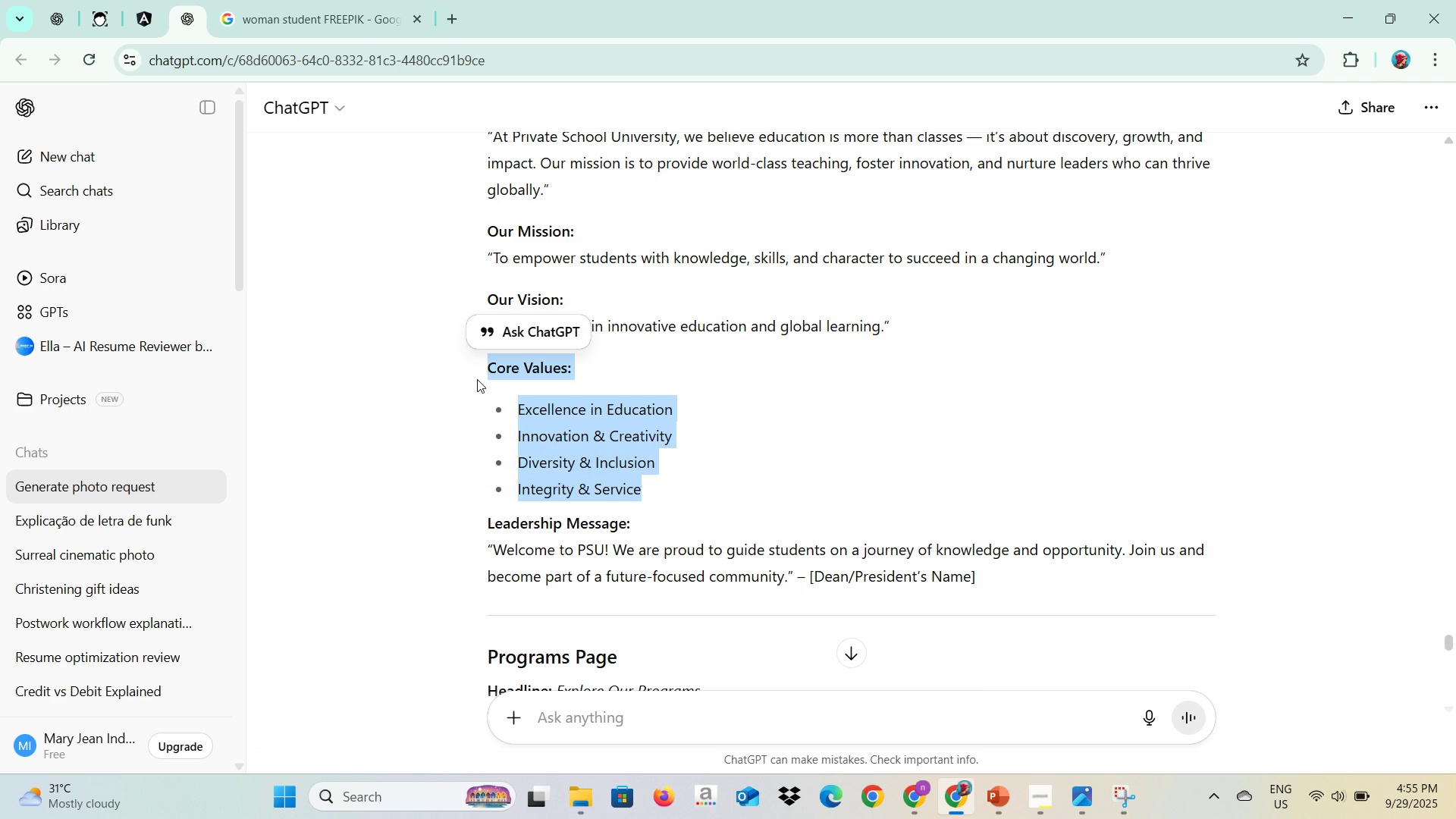 
key(Control+C)
 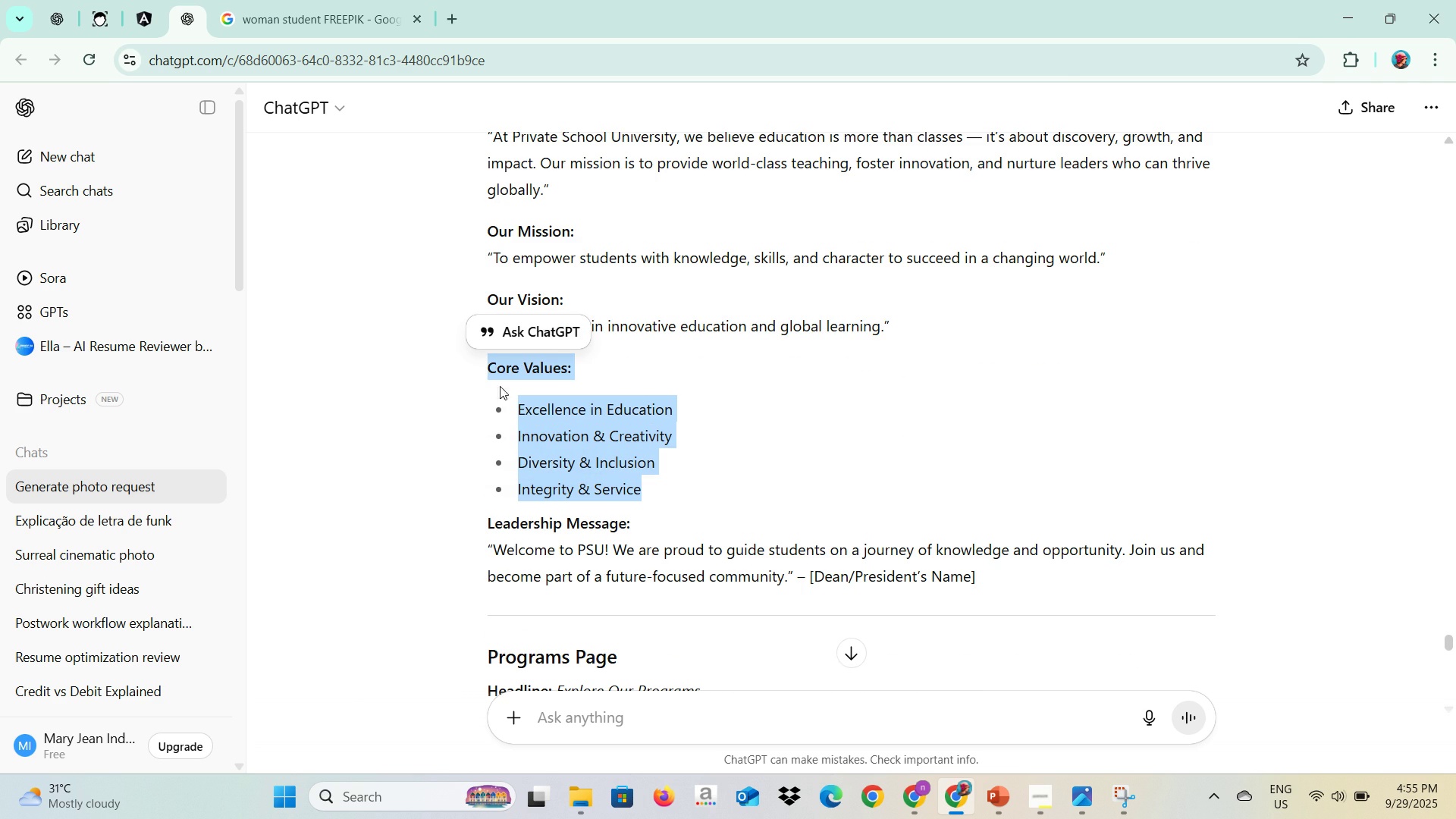 
key(Alt+AltLeft)
 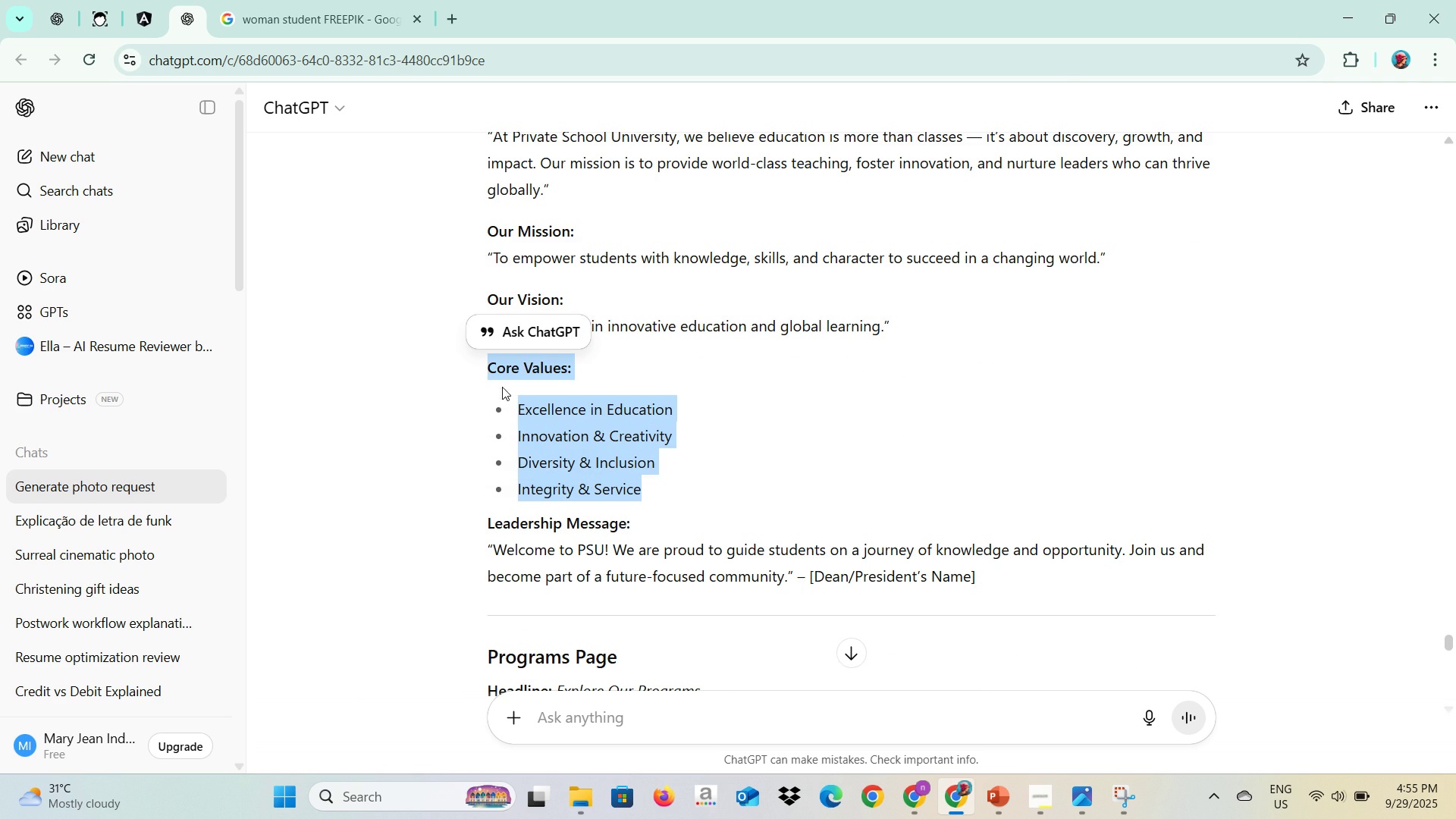 
key(Alt+Tab)
 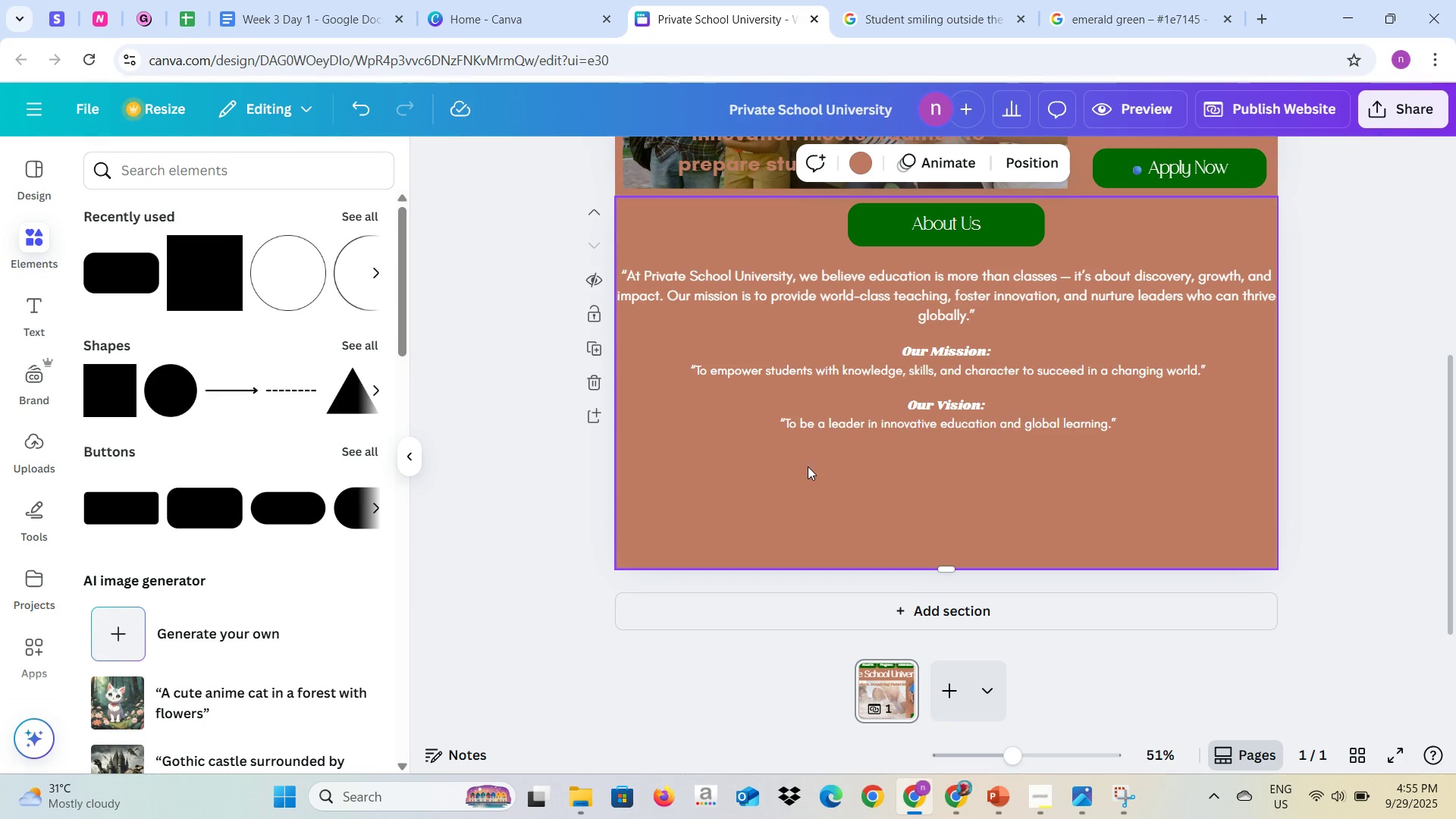 
left_click([808, 466])
 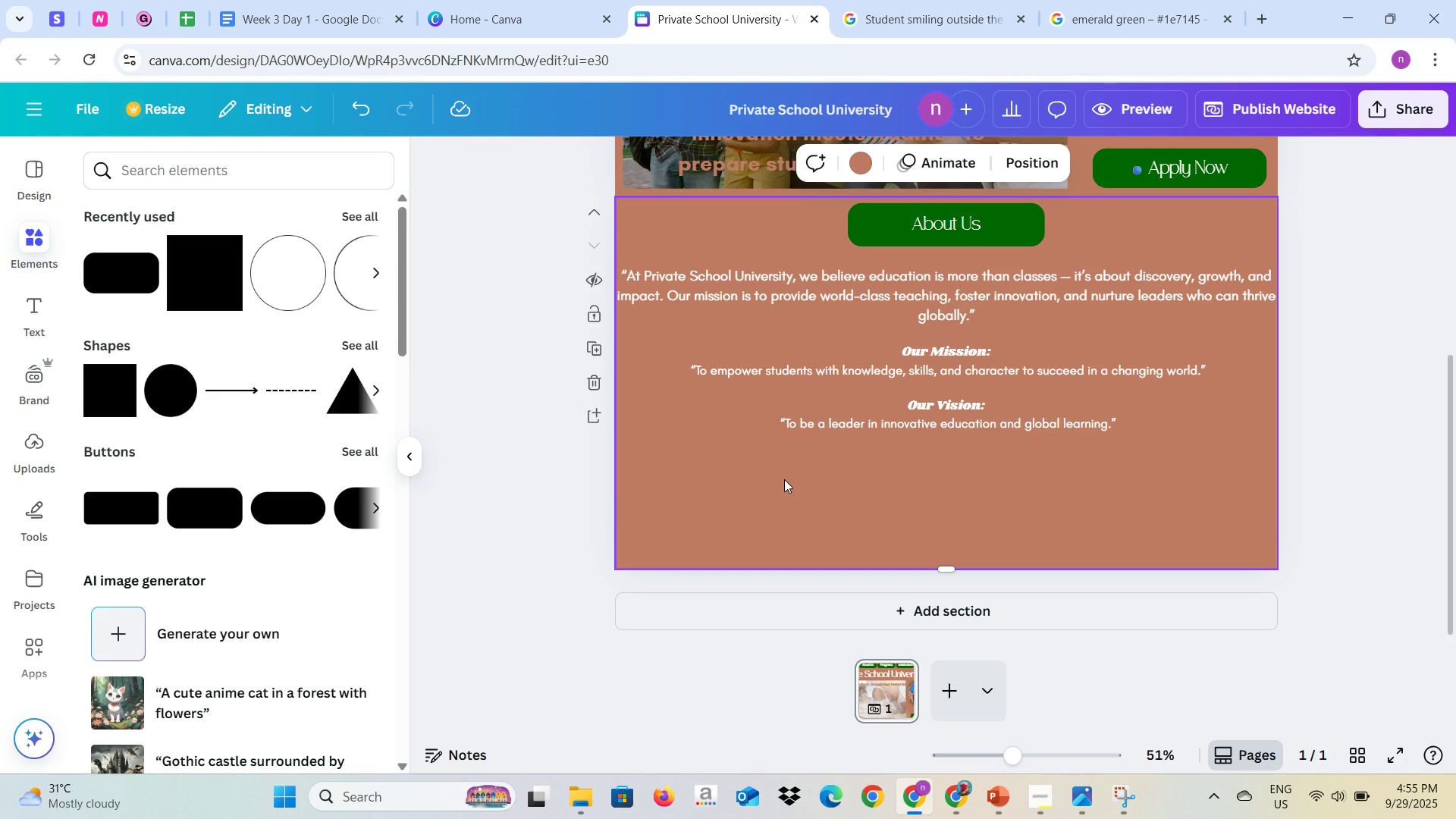 
key(Control+V)
 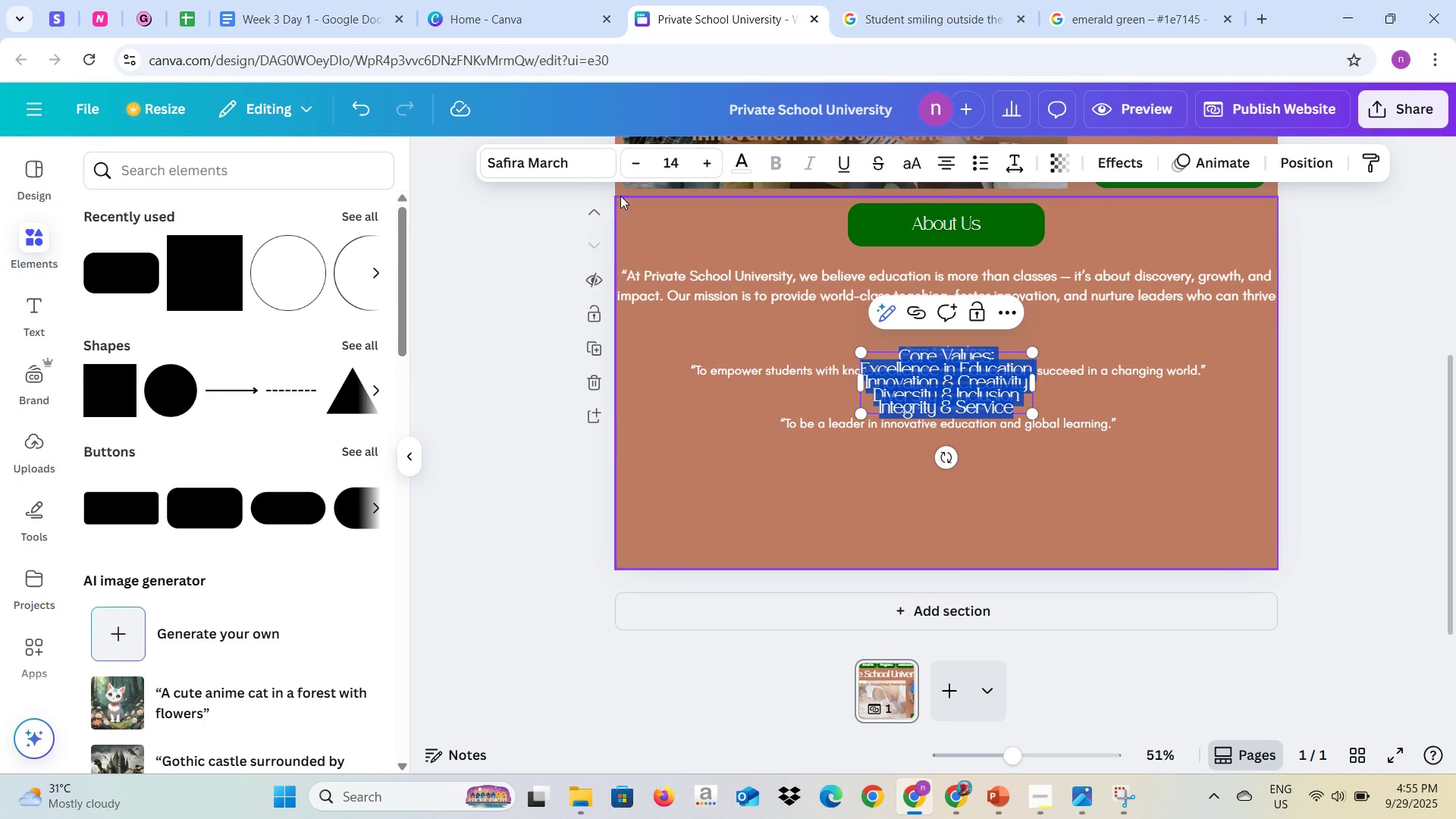 
left_click([574, 171])
 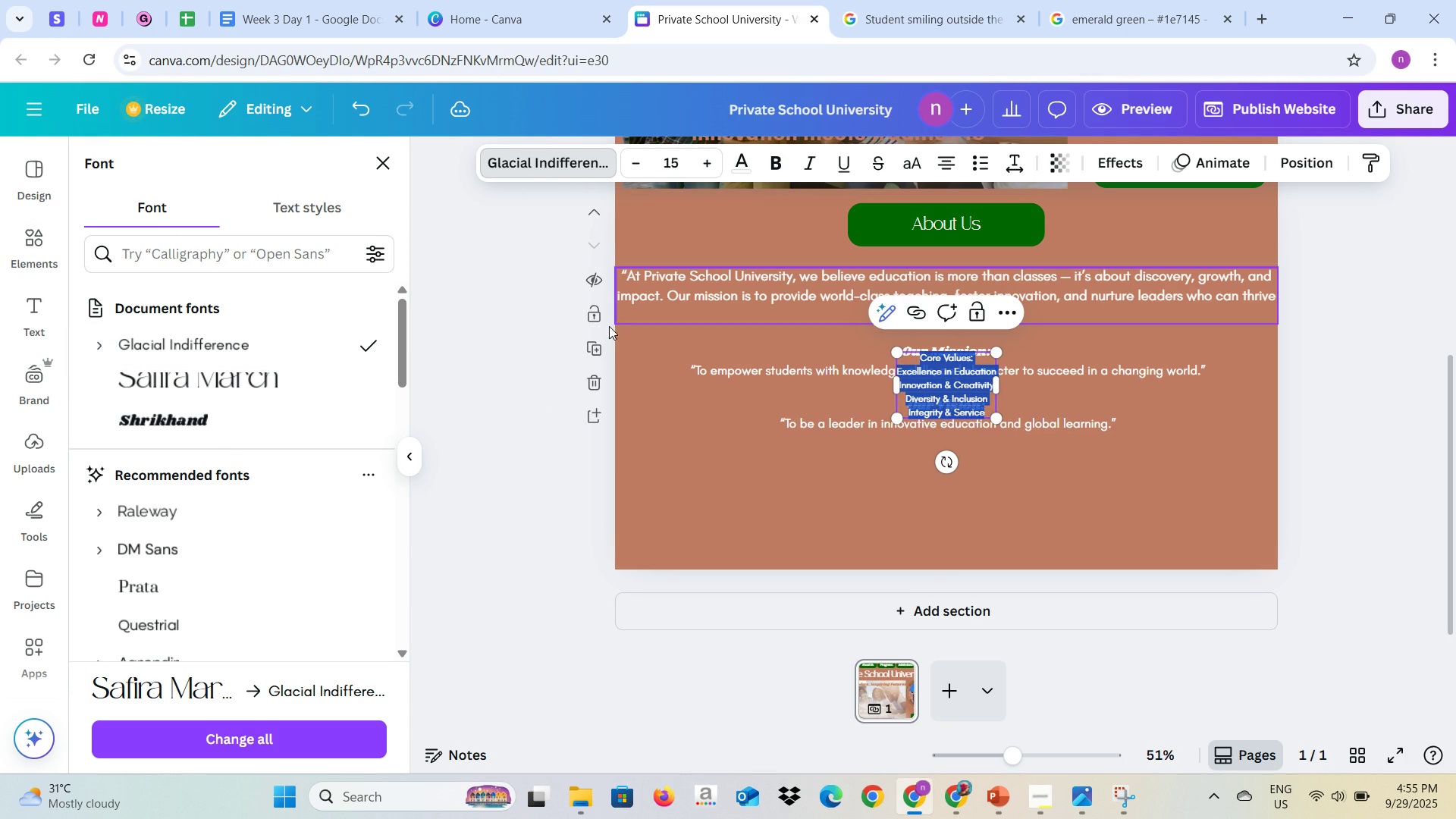 
wait(6.53)
 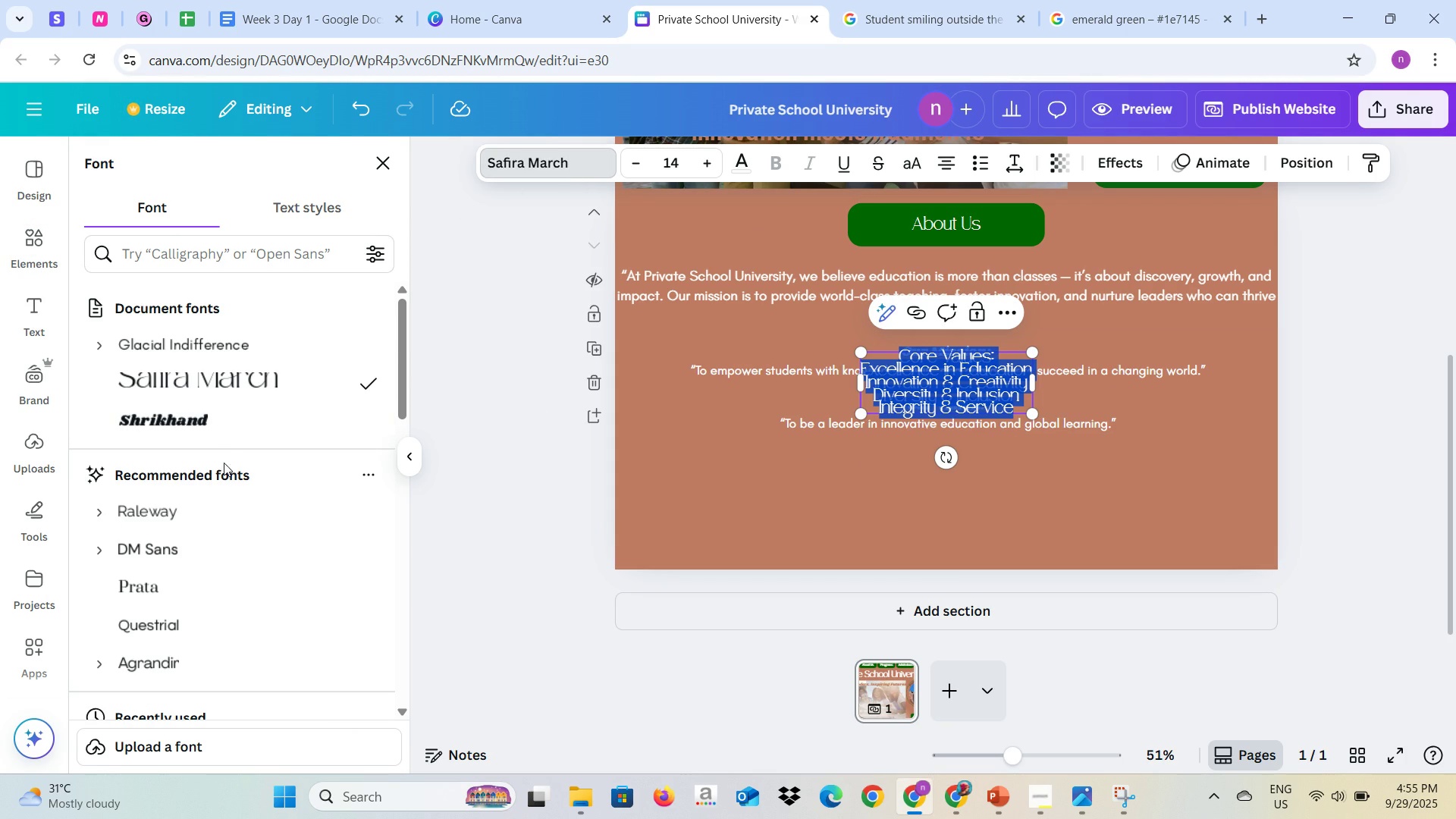 
left_click([679, 168])
 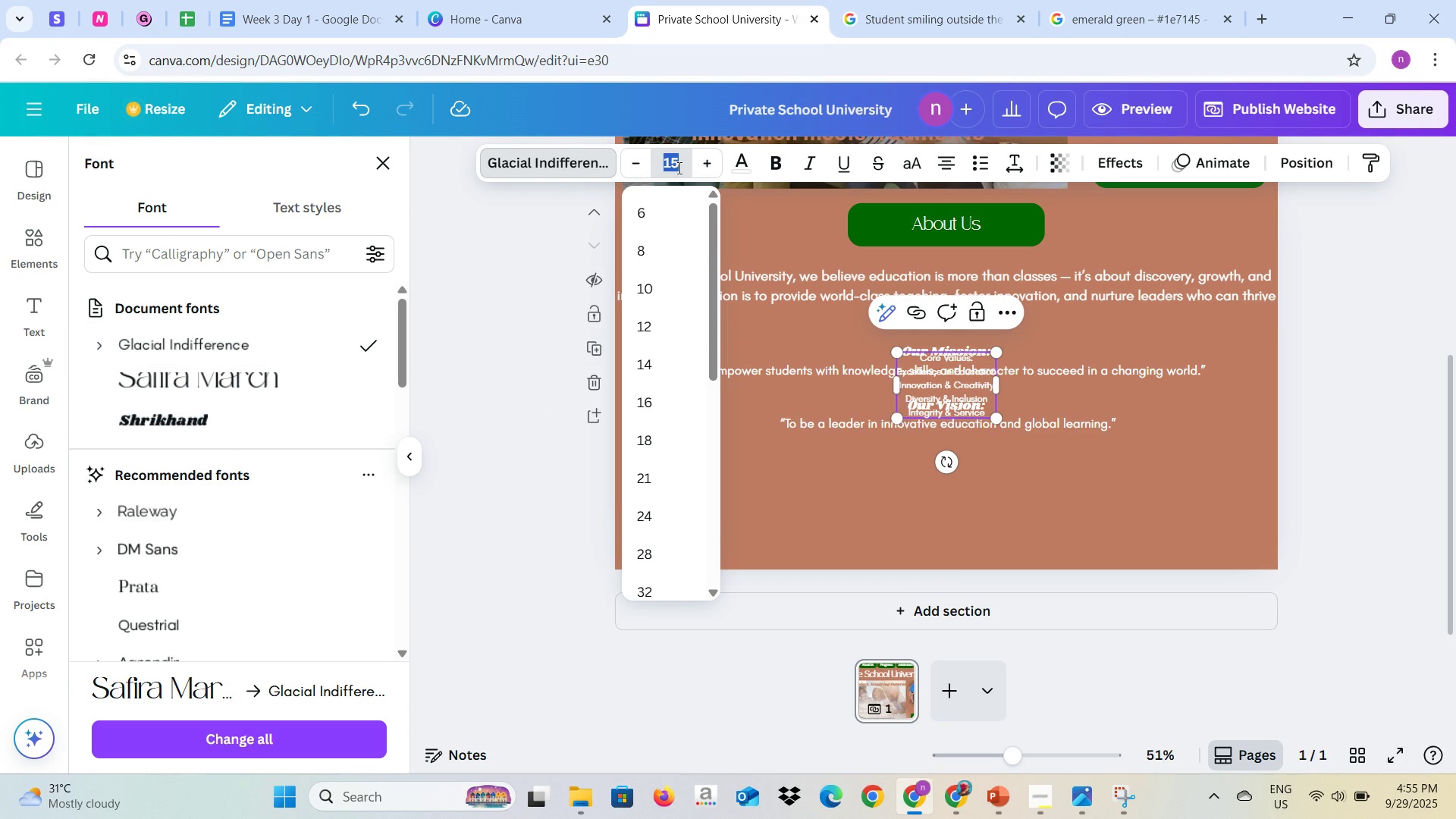 
type(20)
 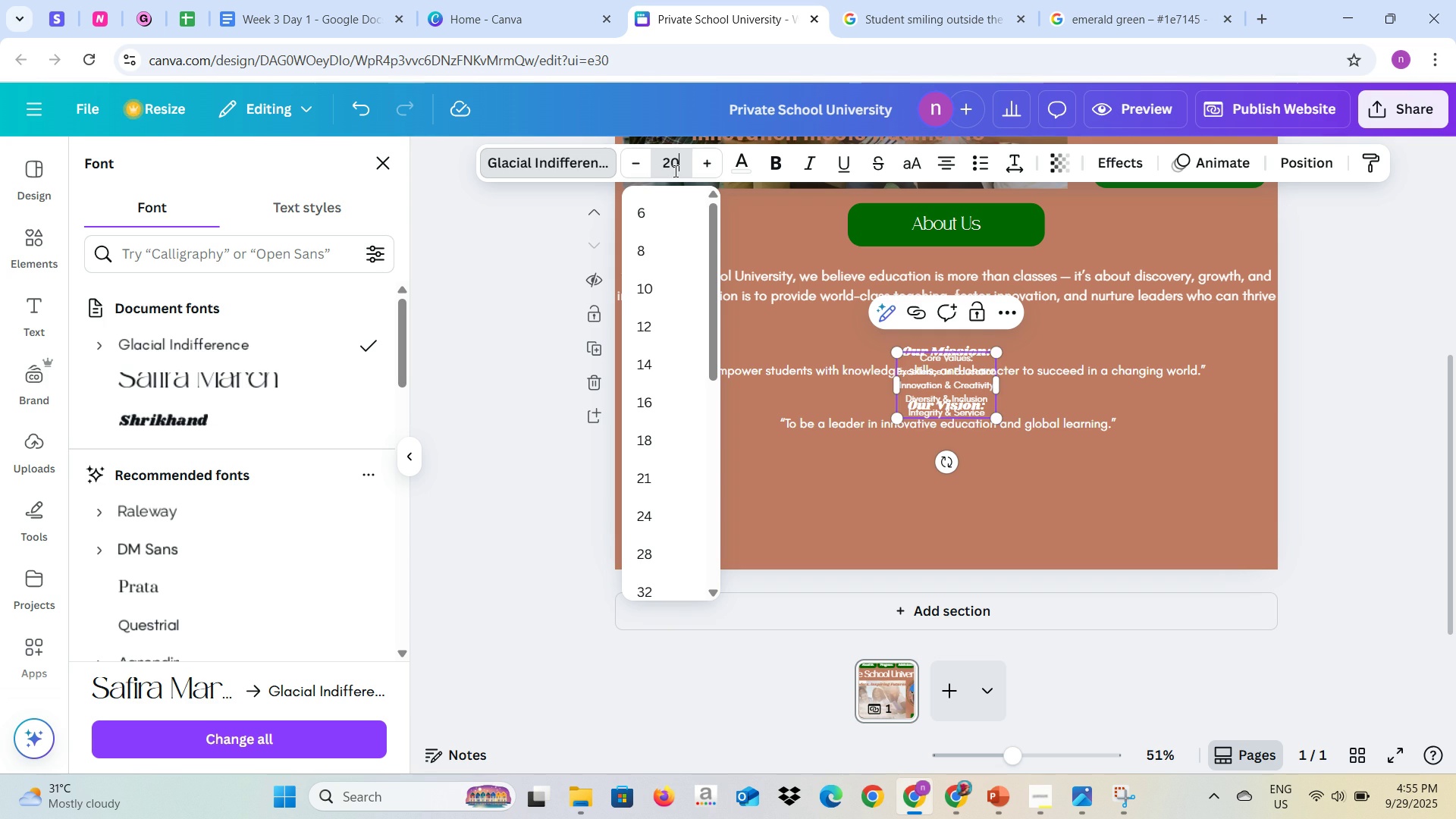 
key(Enter)
 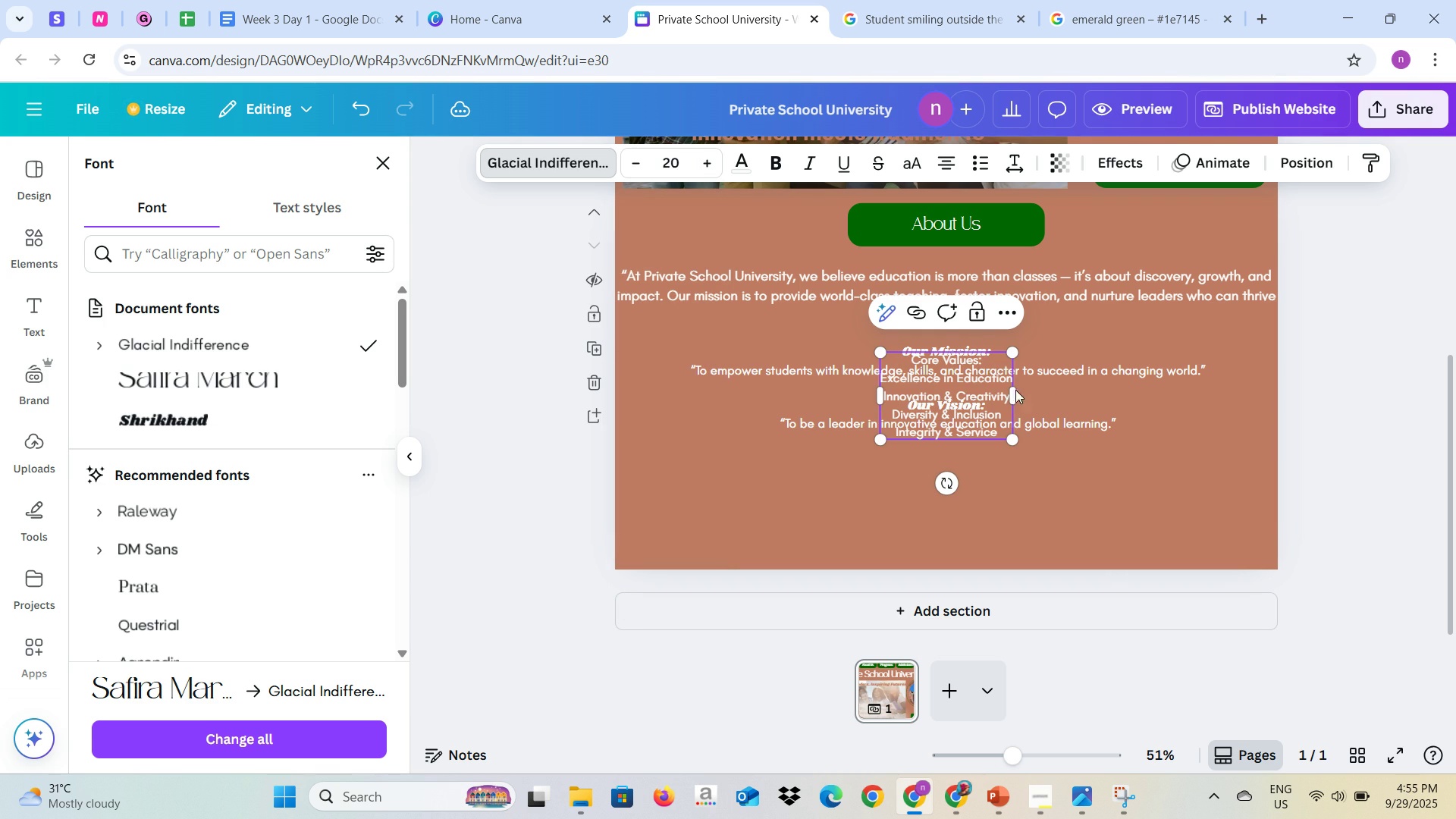 
left_click([1059, 394])
 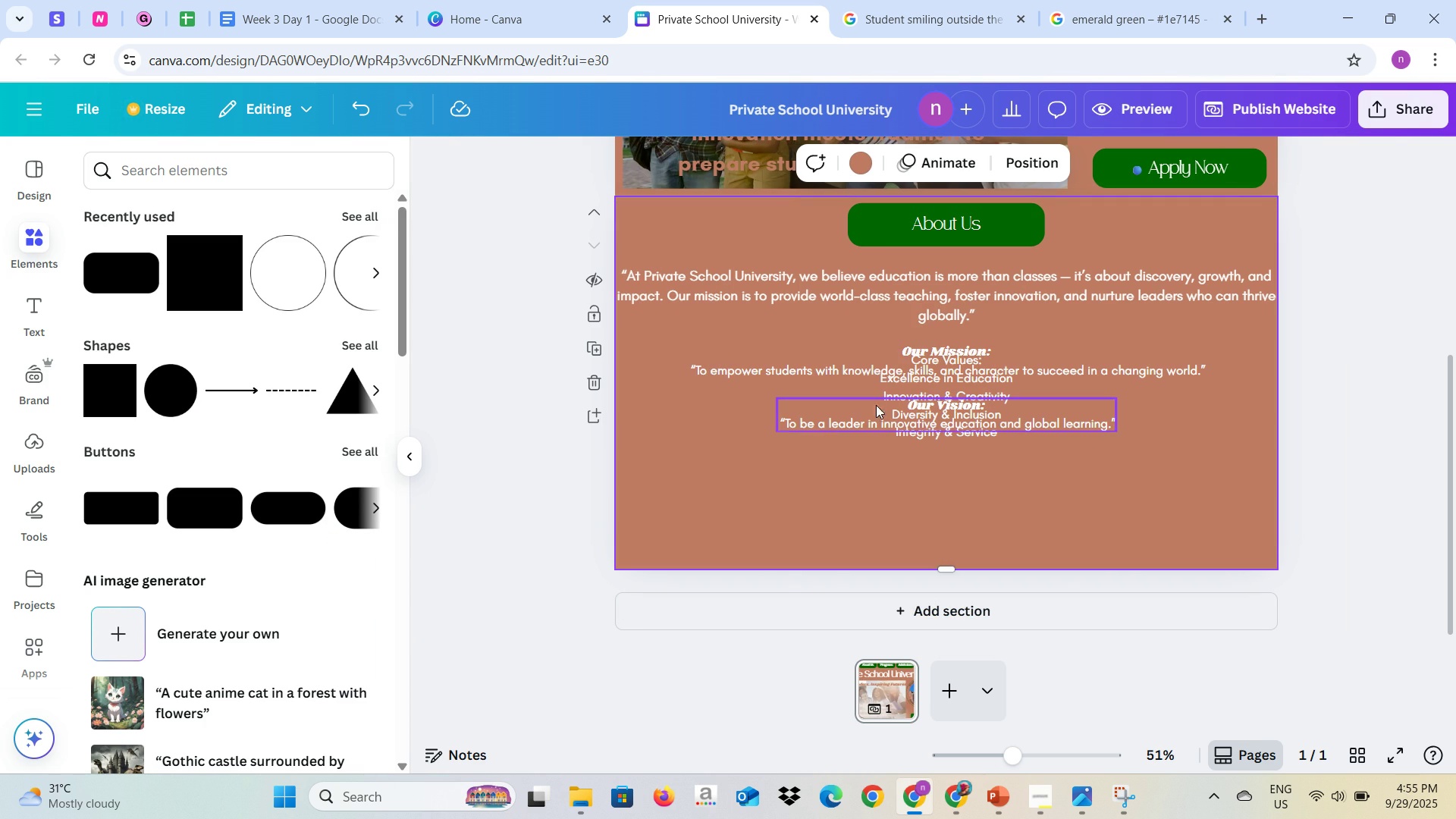 
left_click([902, 381])
 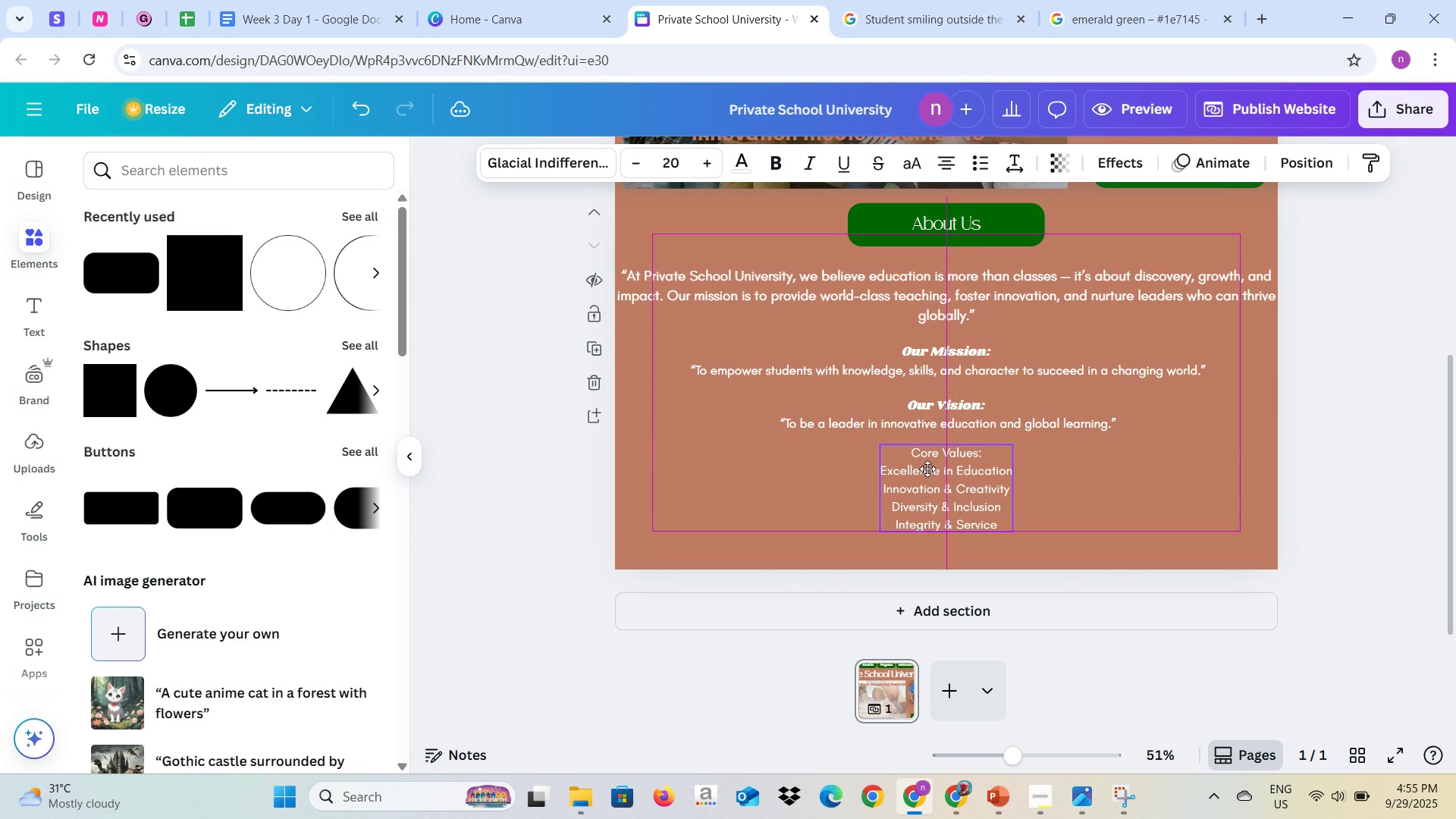 
mouse_move([963, 464])
 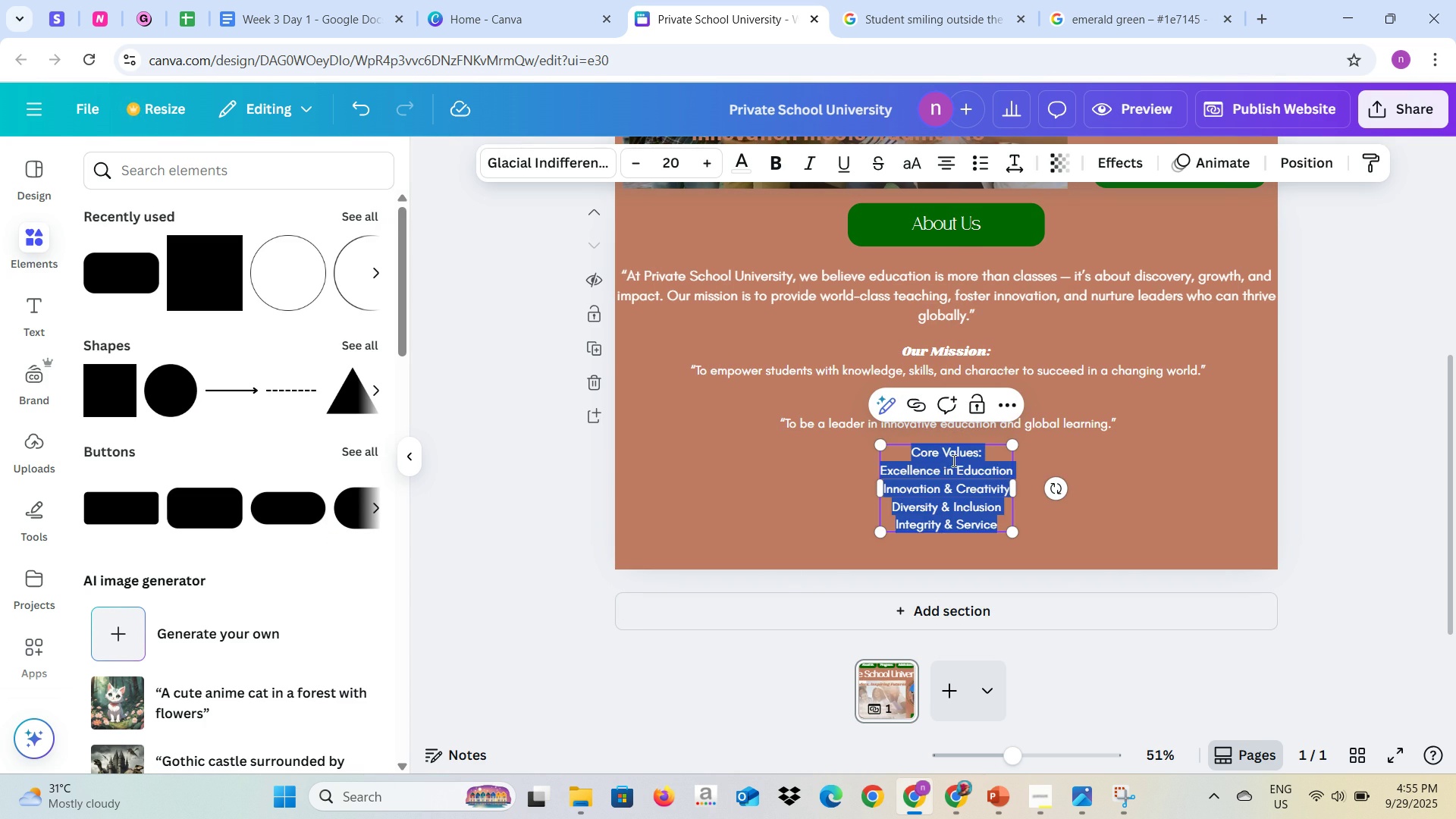 
left_click([977, 460])
 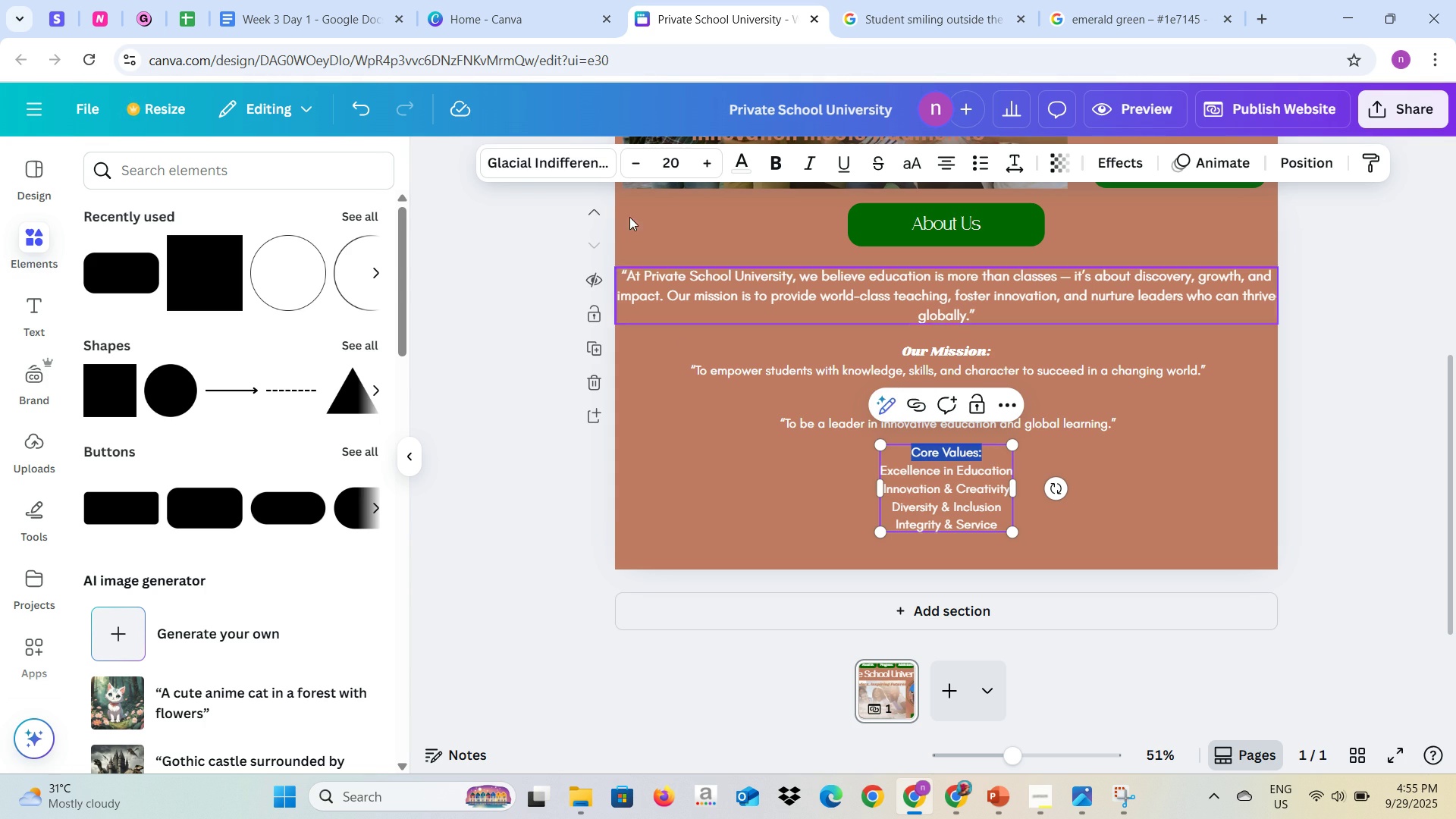 
left_click([506, 165])
 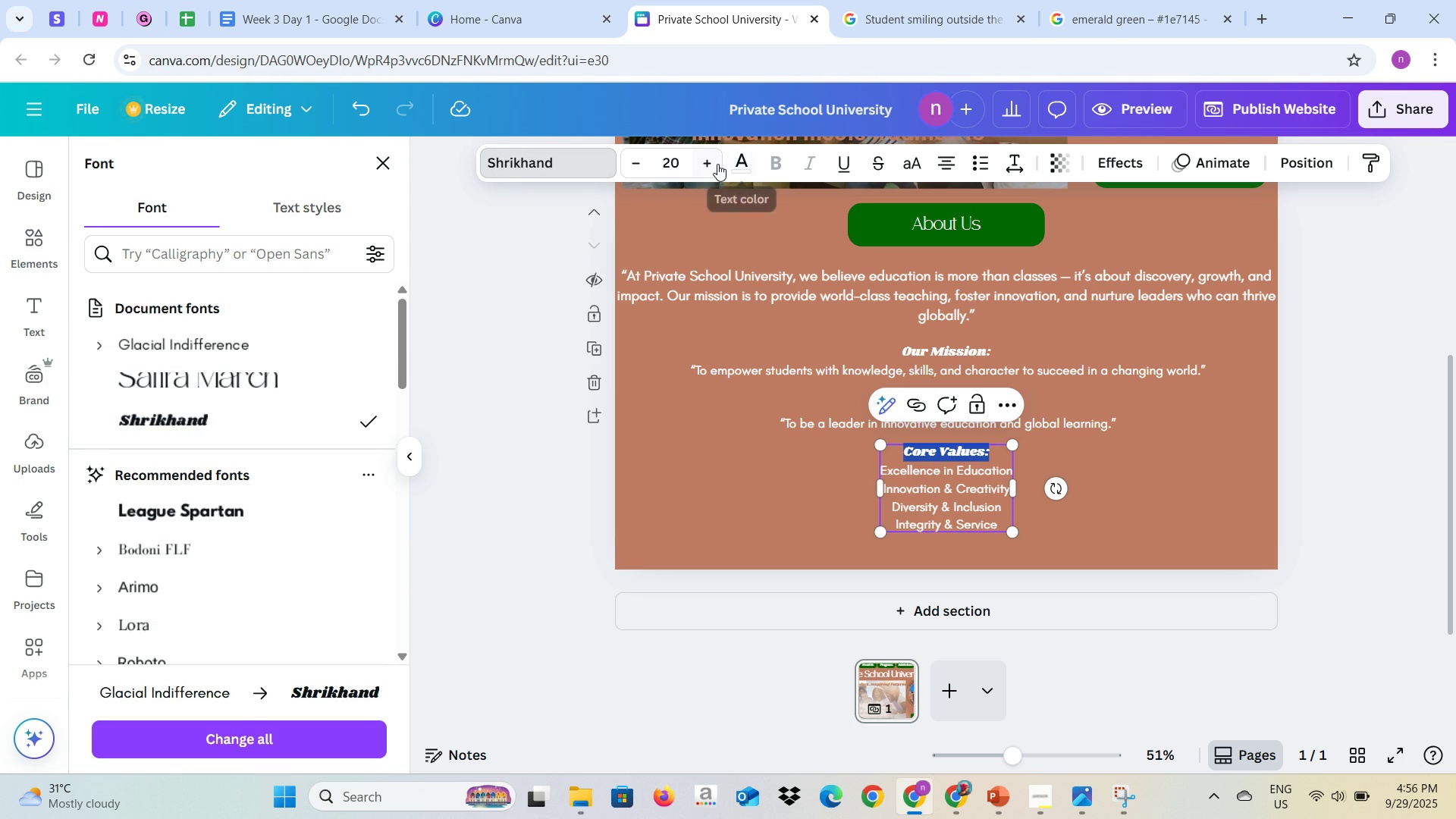 
wait(5.87)
 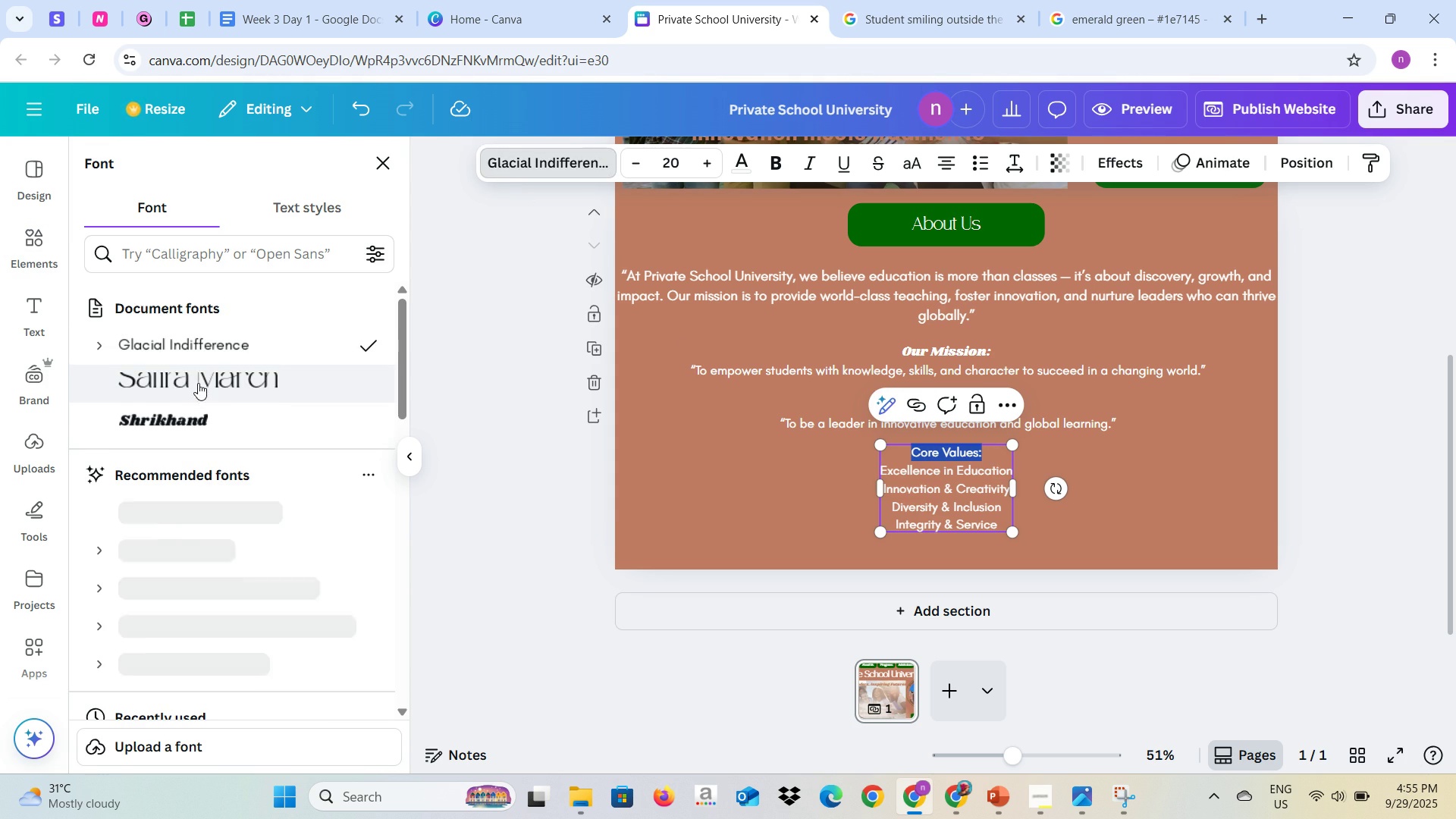 
left_click([714, 165])
 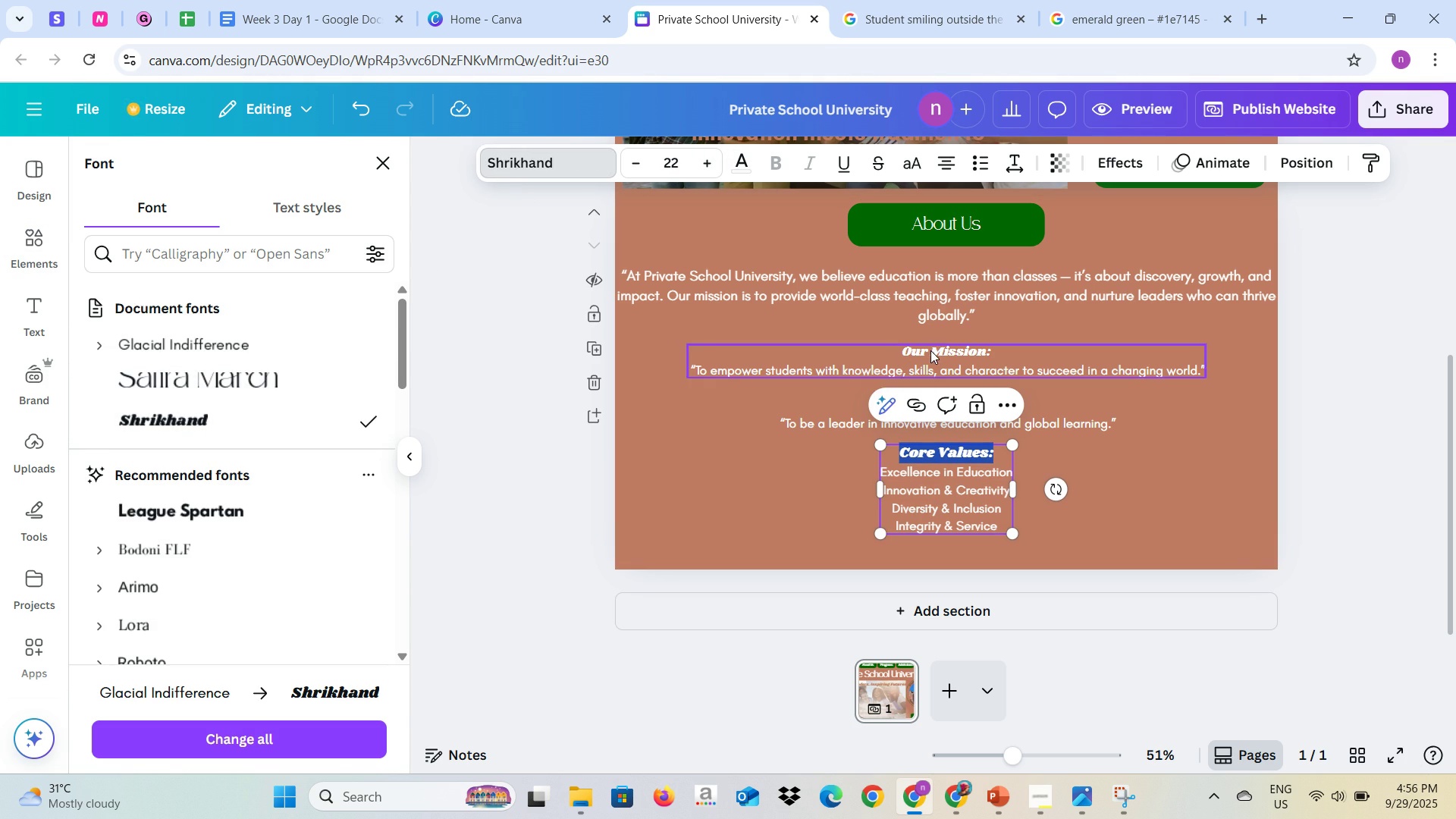 
double_click([929, 350])
 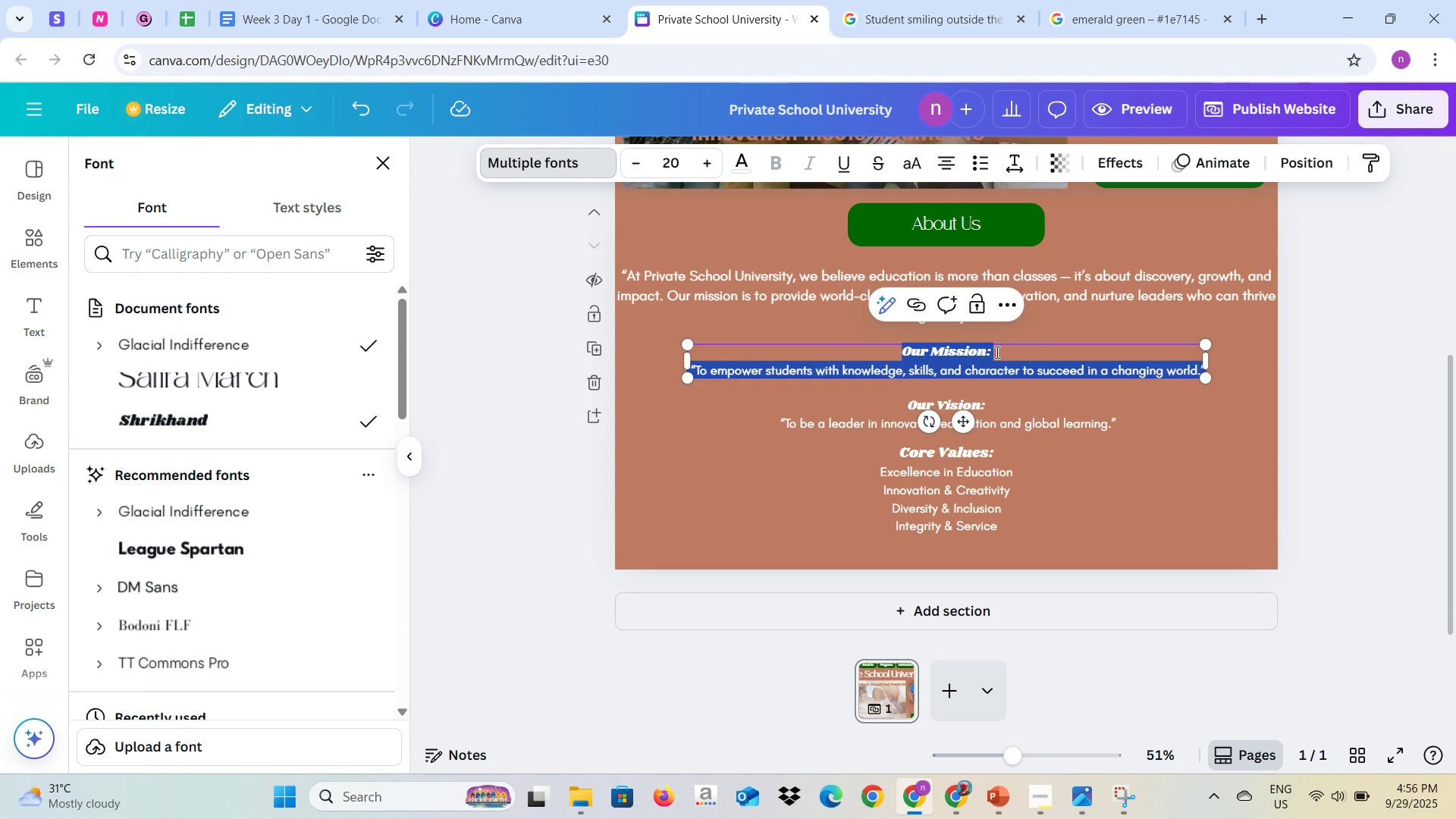 
left_click([996, 352])
 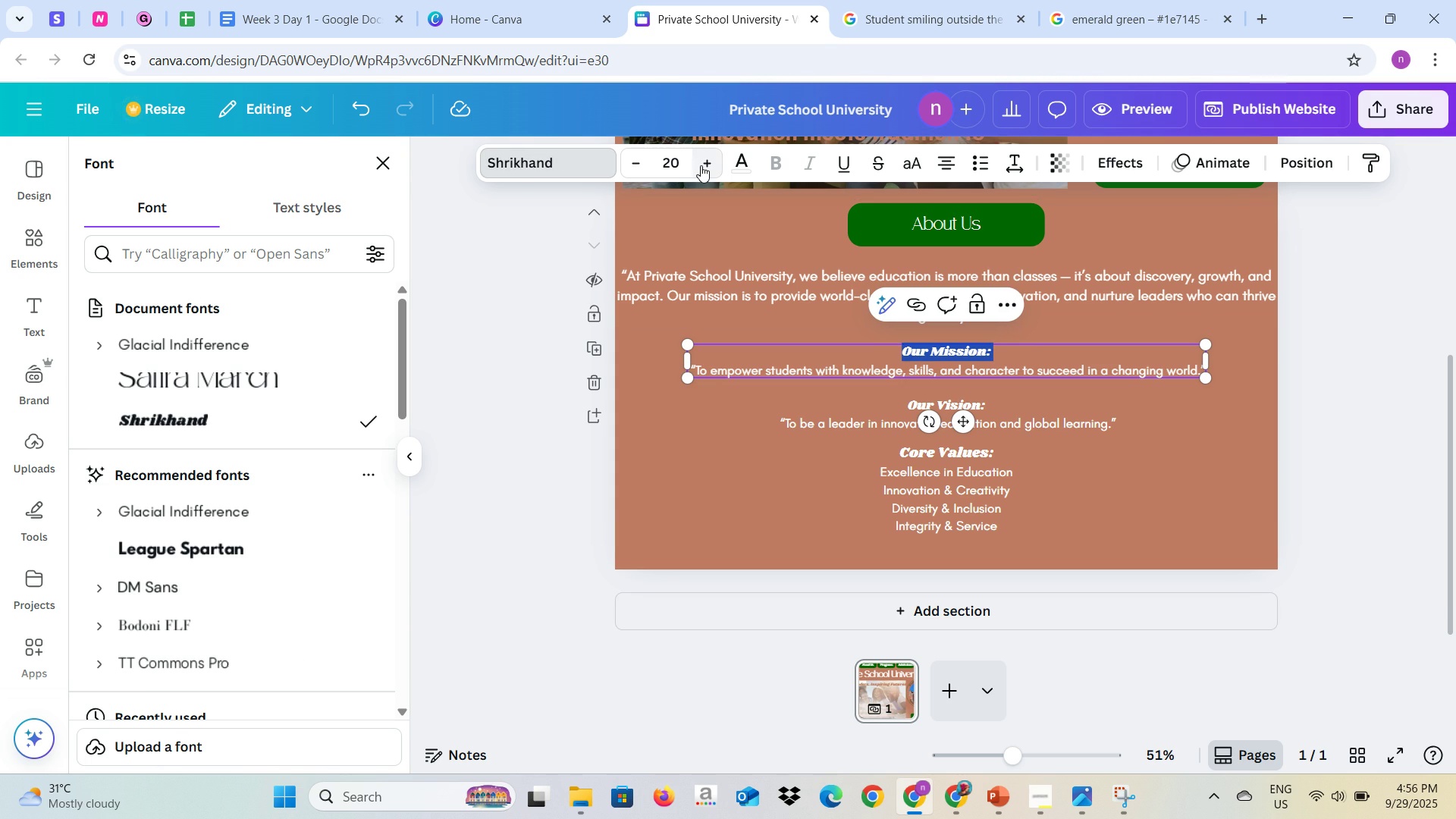 
double_click([701, 165])
 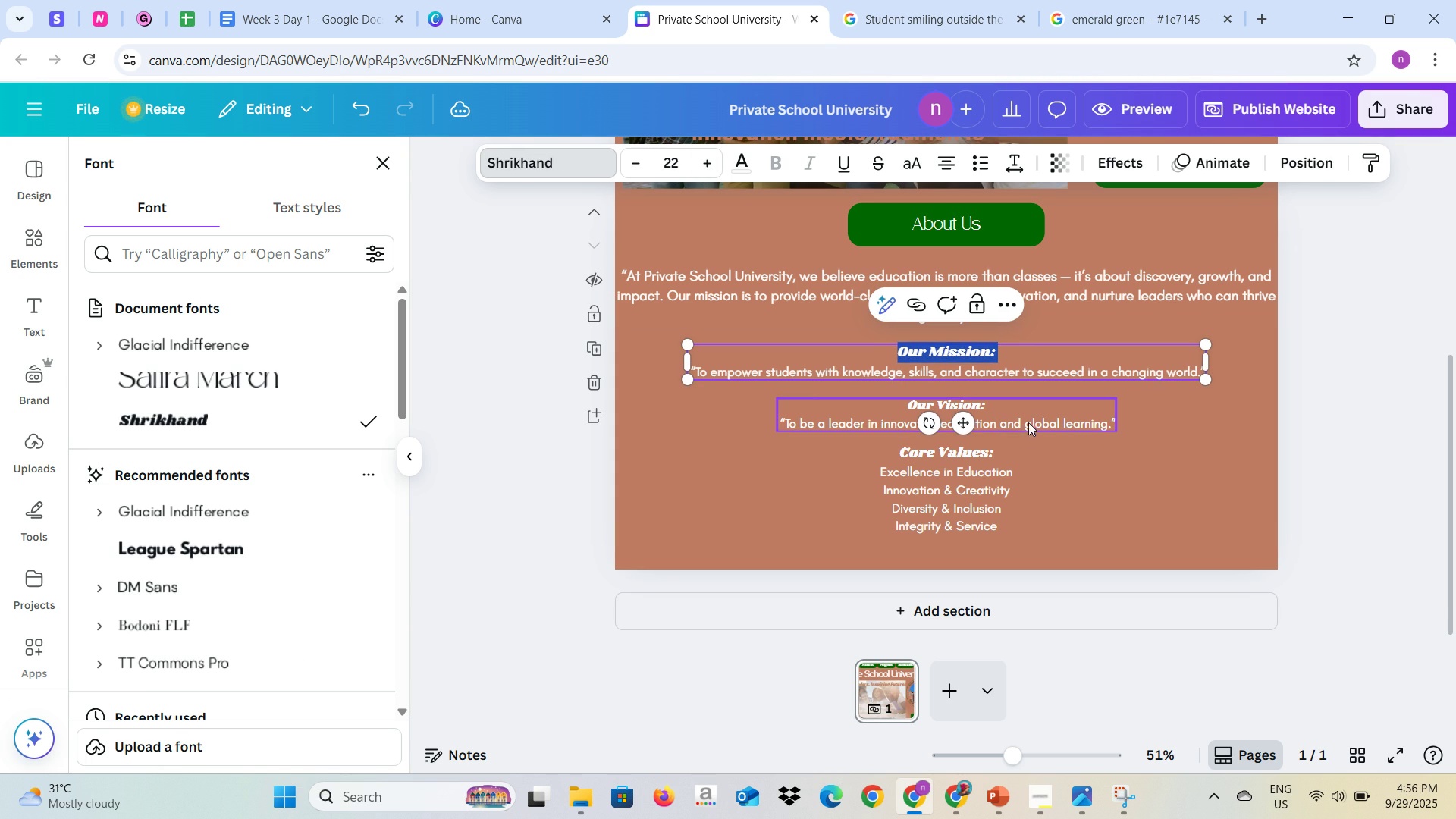 
left_click([1013, 418])
 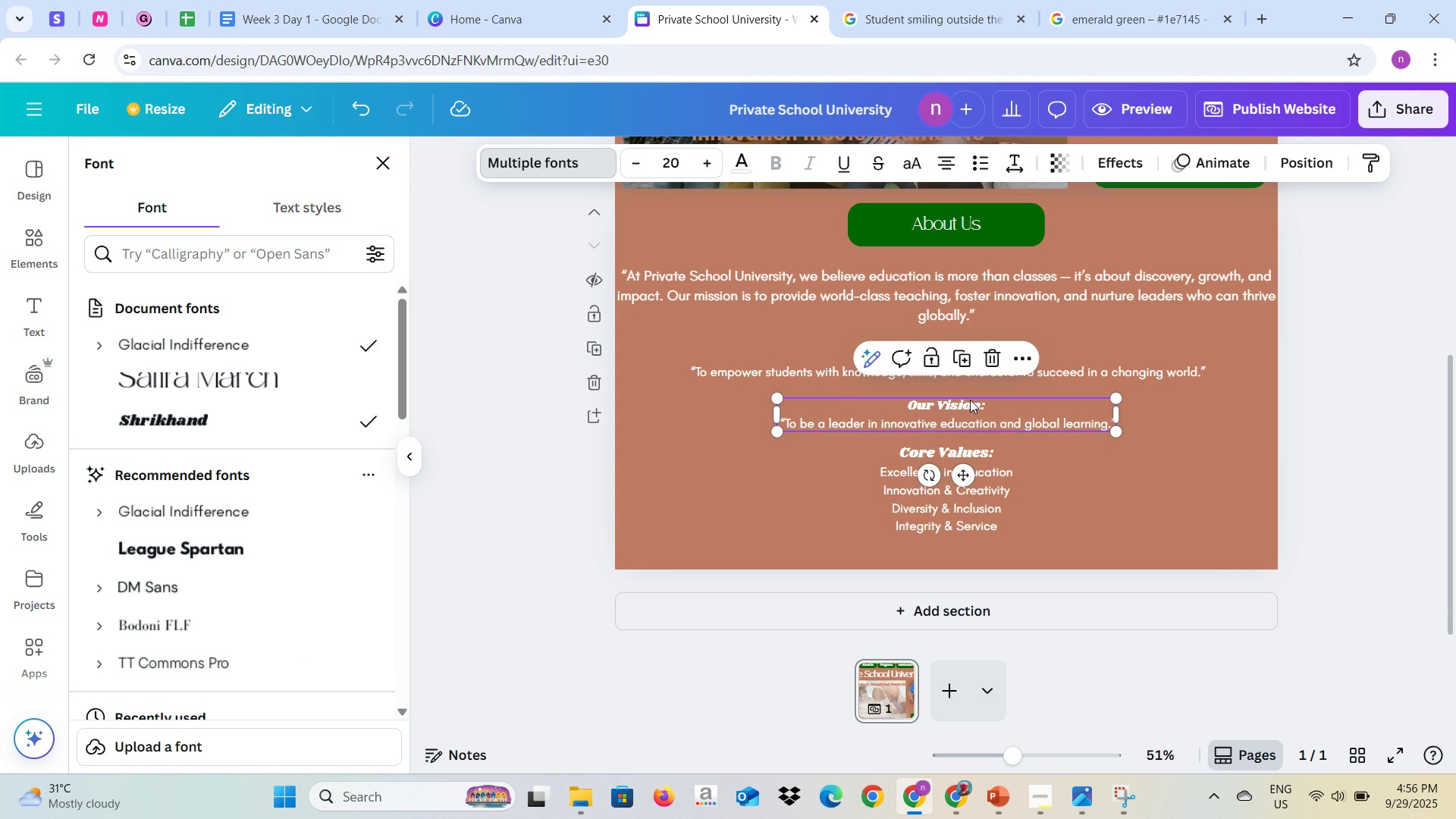 
double_click([970, 400])
 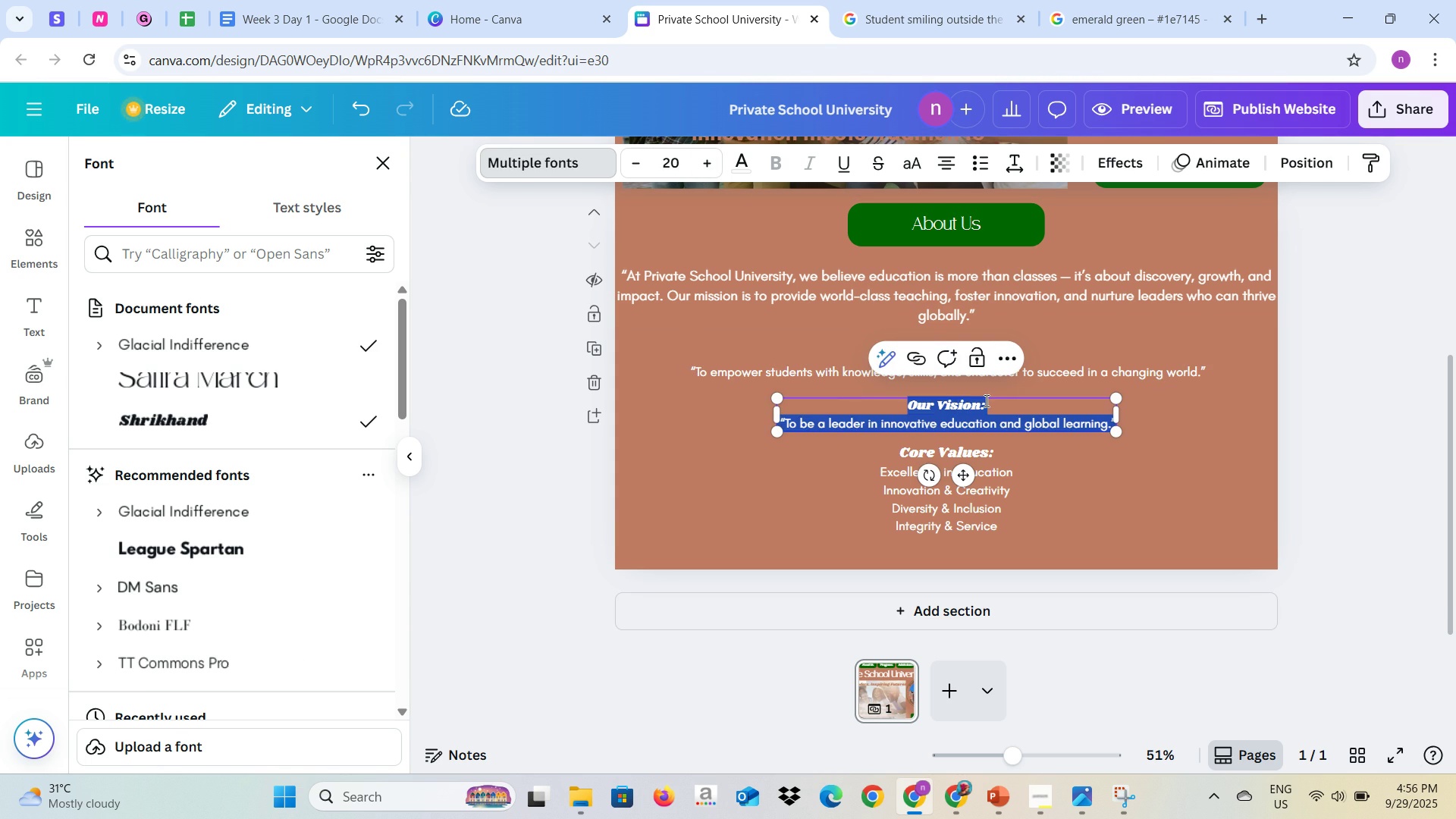 
left_click([985, 400])
 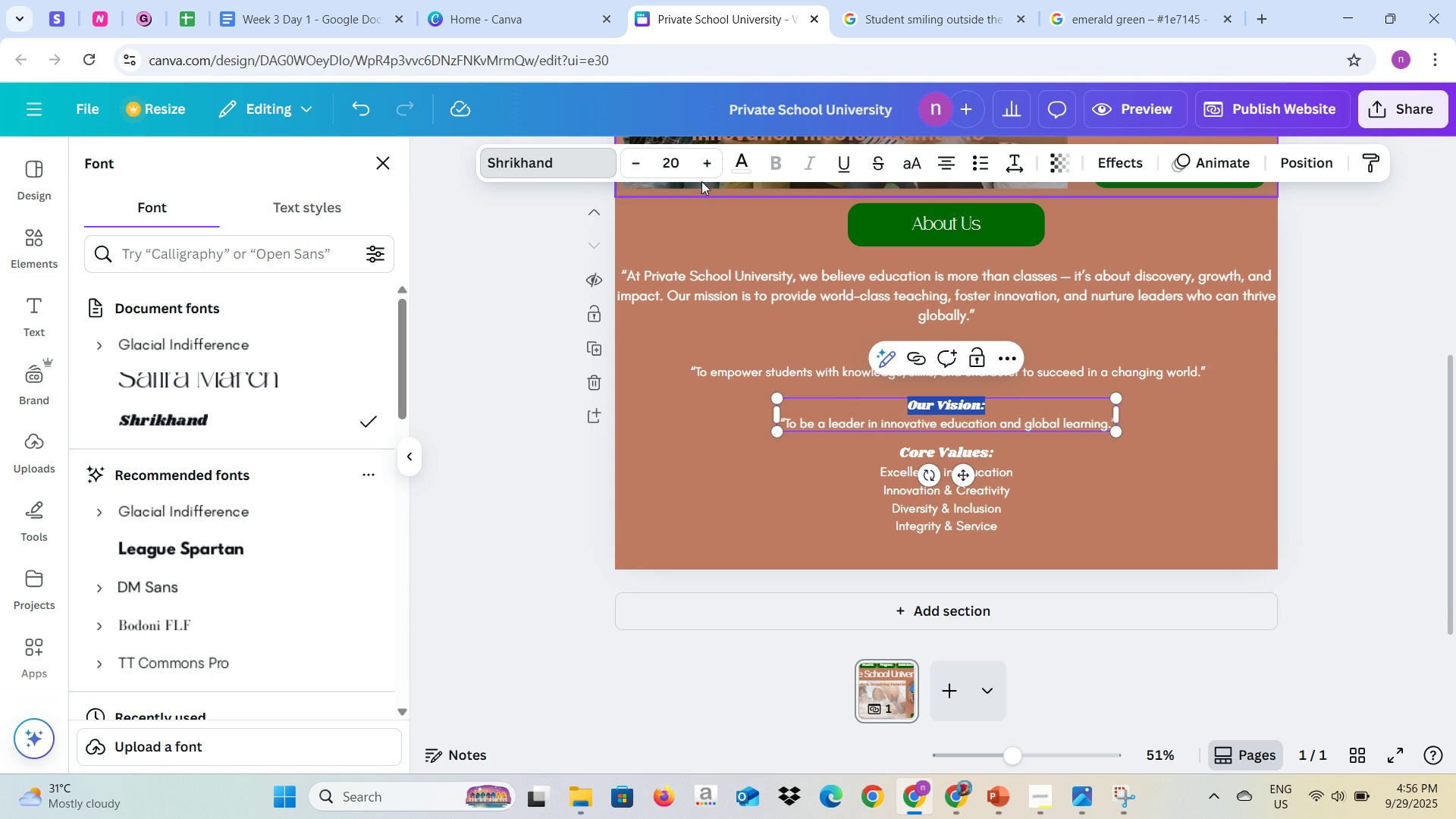 
double_click([704, 171])
 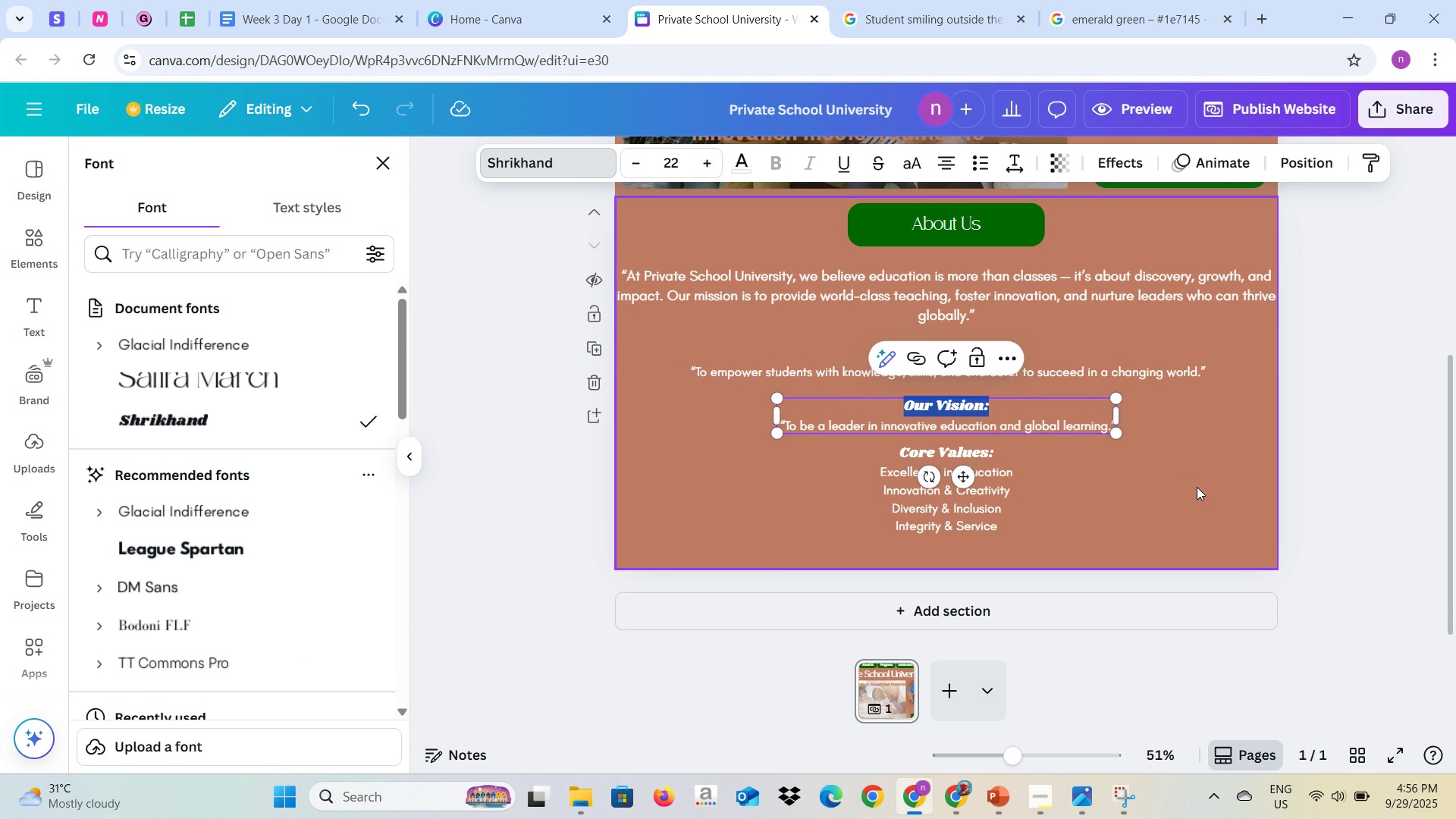 
left_click([1197, 487])
 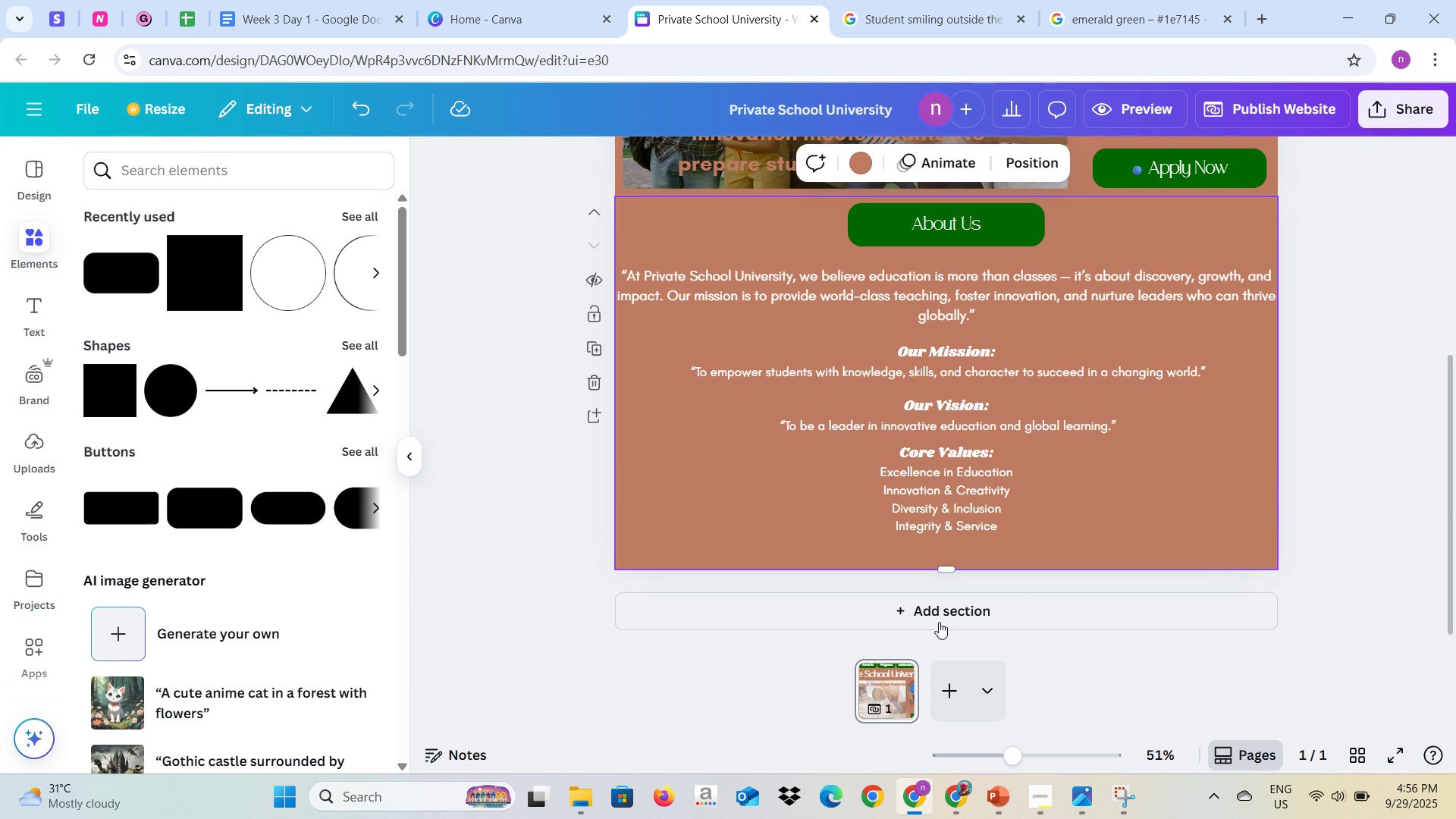 
scroll: coordinate [883, 535], scroll_direction: up, amount: 3.0
 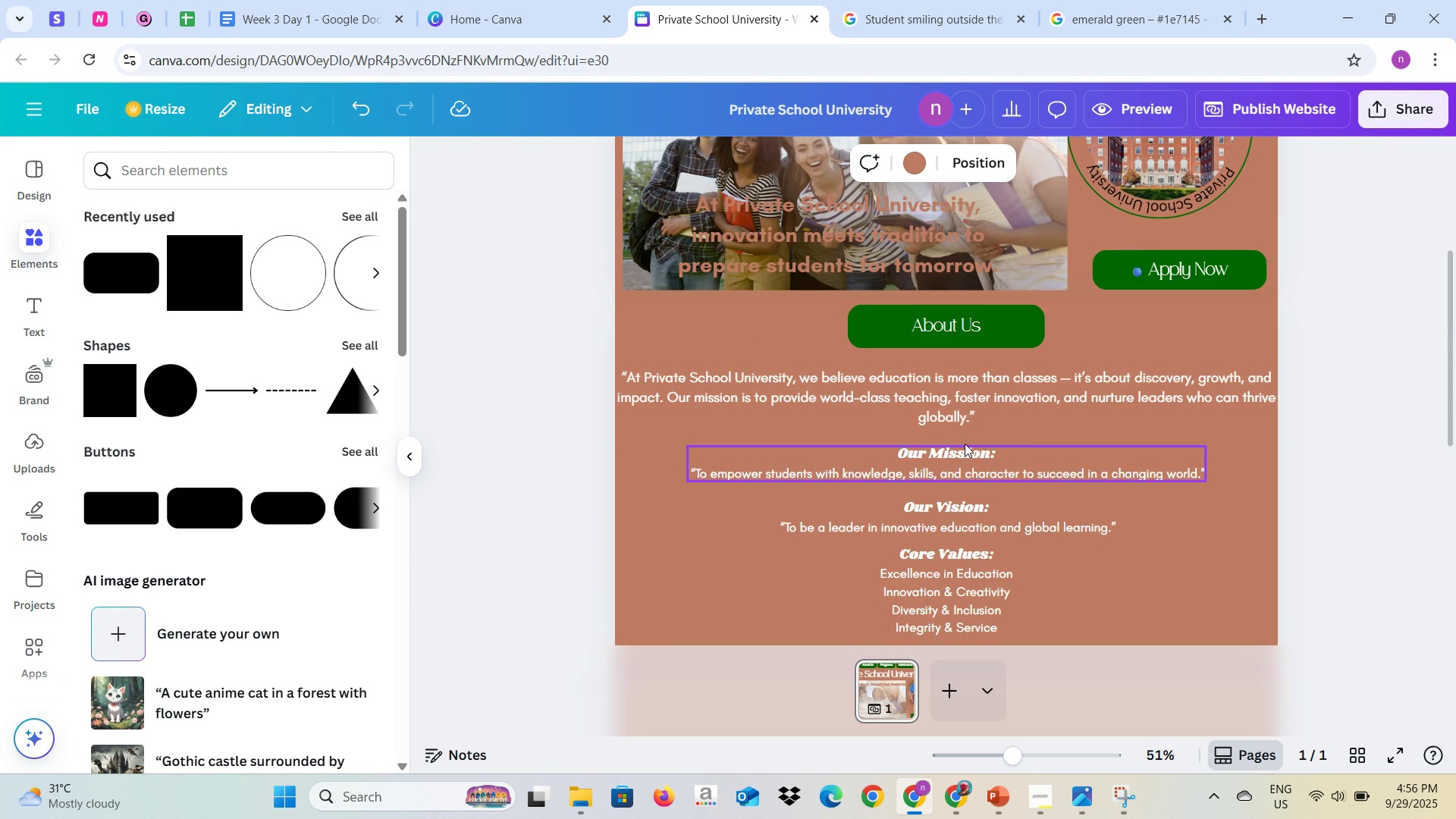 
scroll: coordinate [962, 465], scroll_direction: down, amount: 1.0
 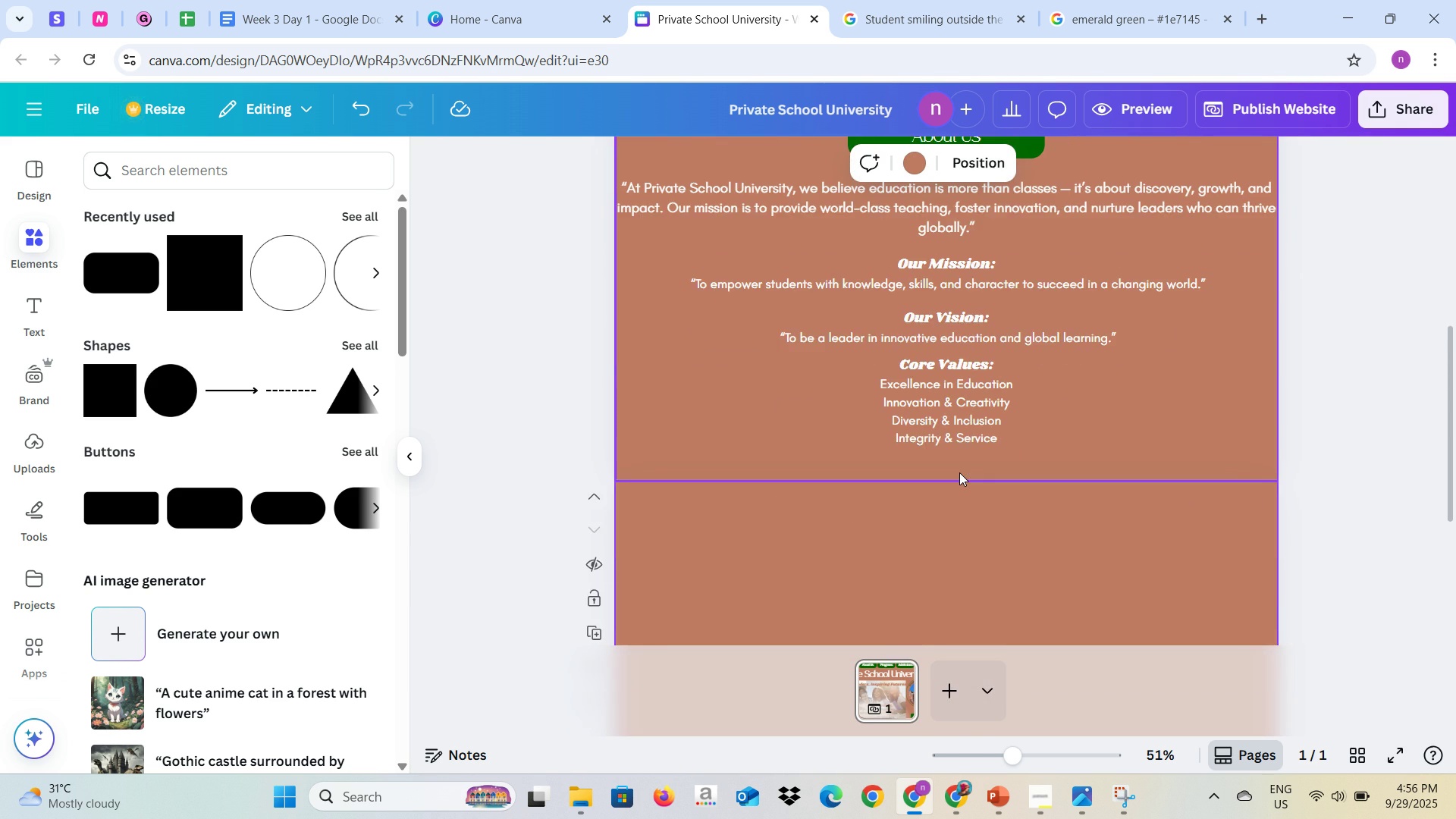 
key(Alt+AltLeft)
 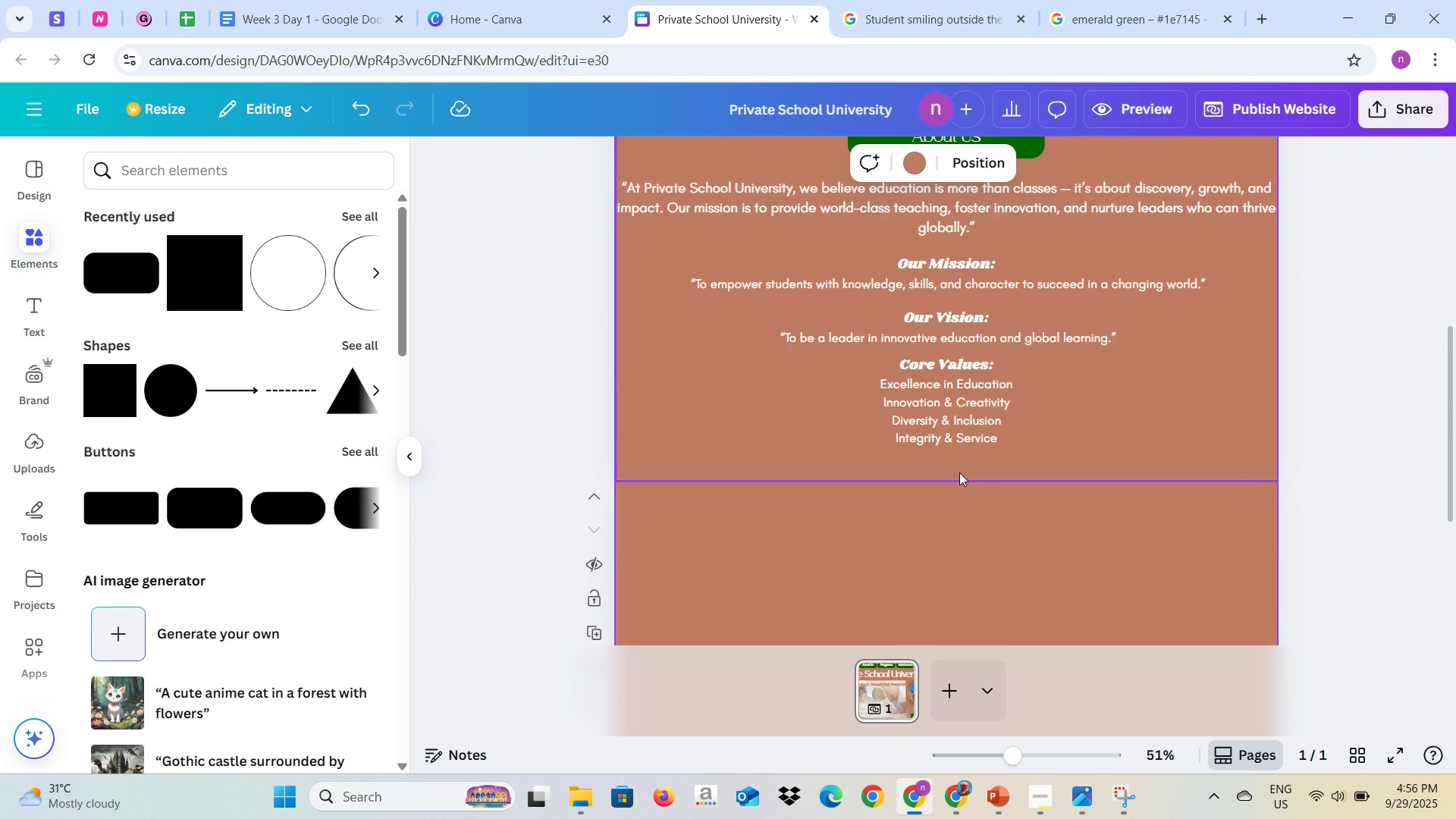 
key(Alt+Tab)
 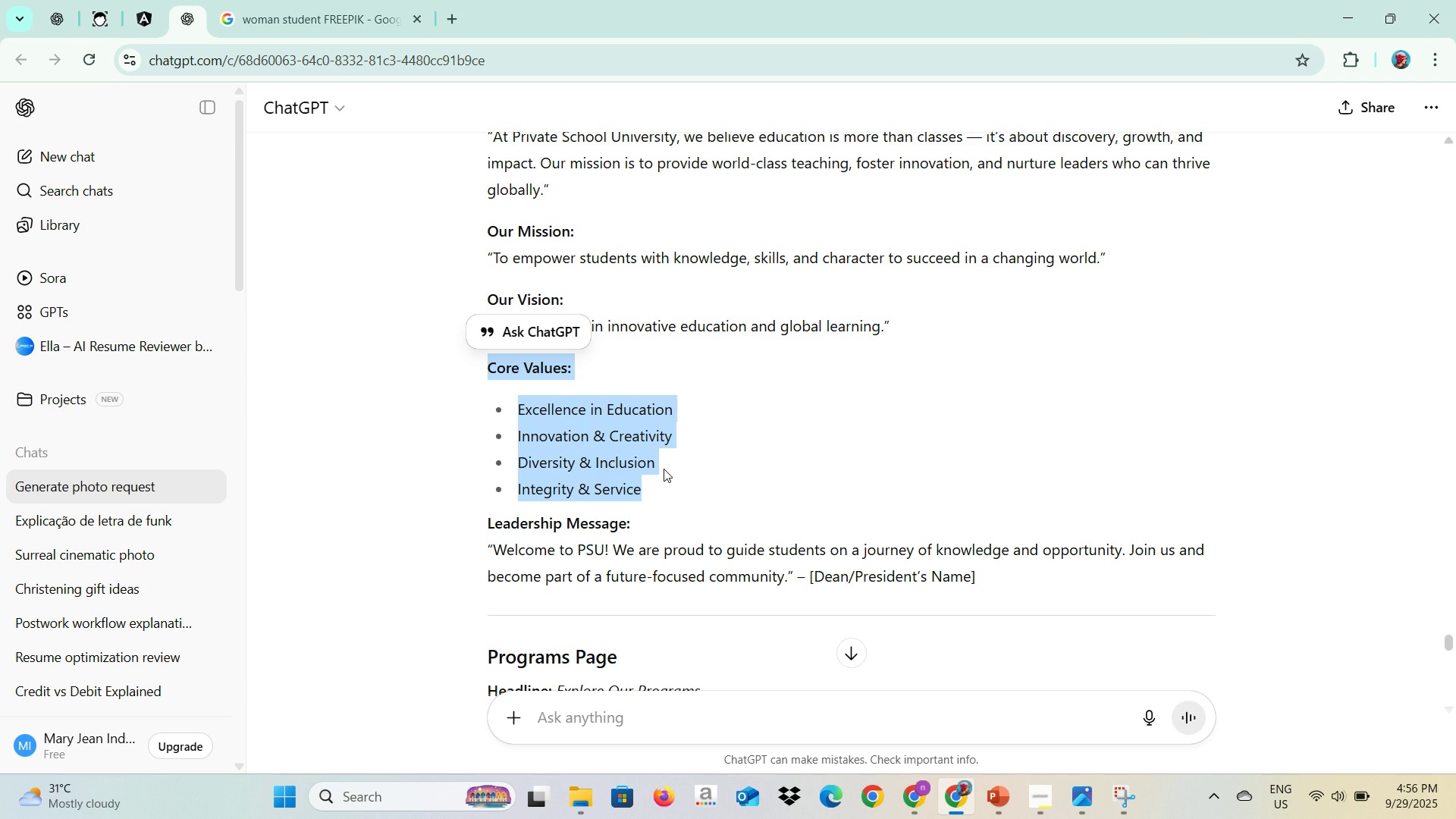 
scroll: coordinate [693, 474], scroll_direction: down, amount: 1.0
 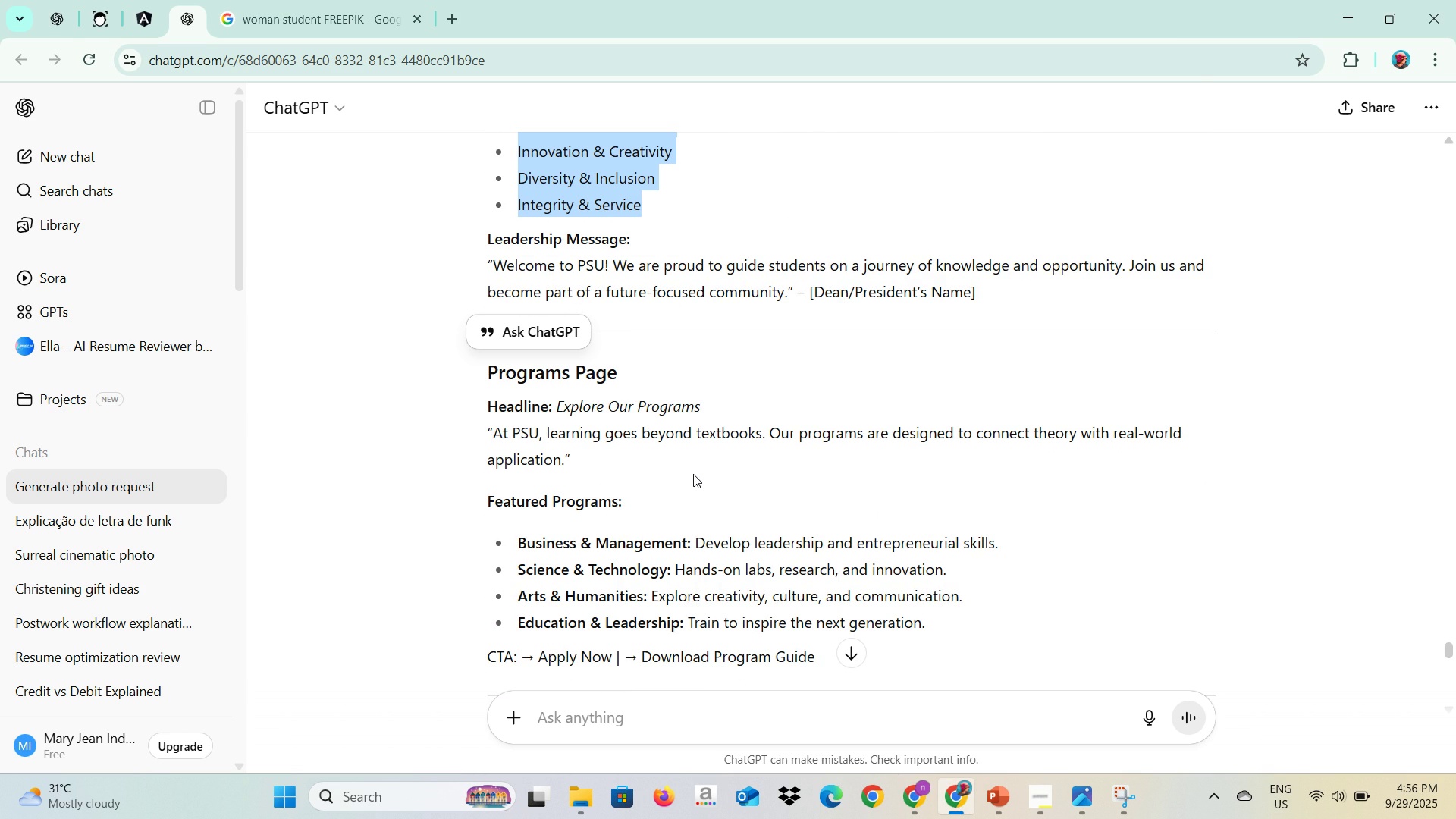 
key(Alt+AltLeft)
 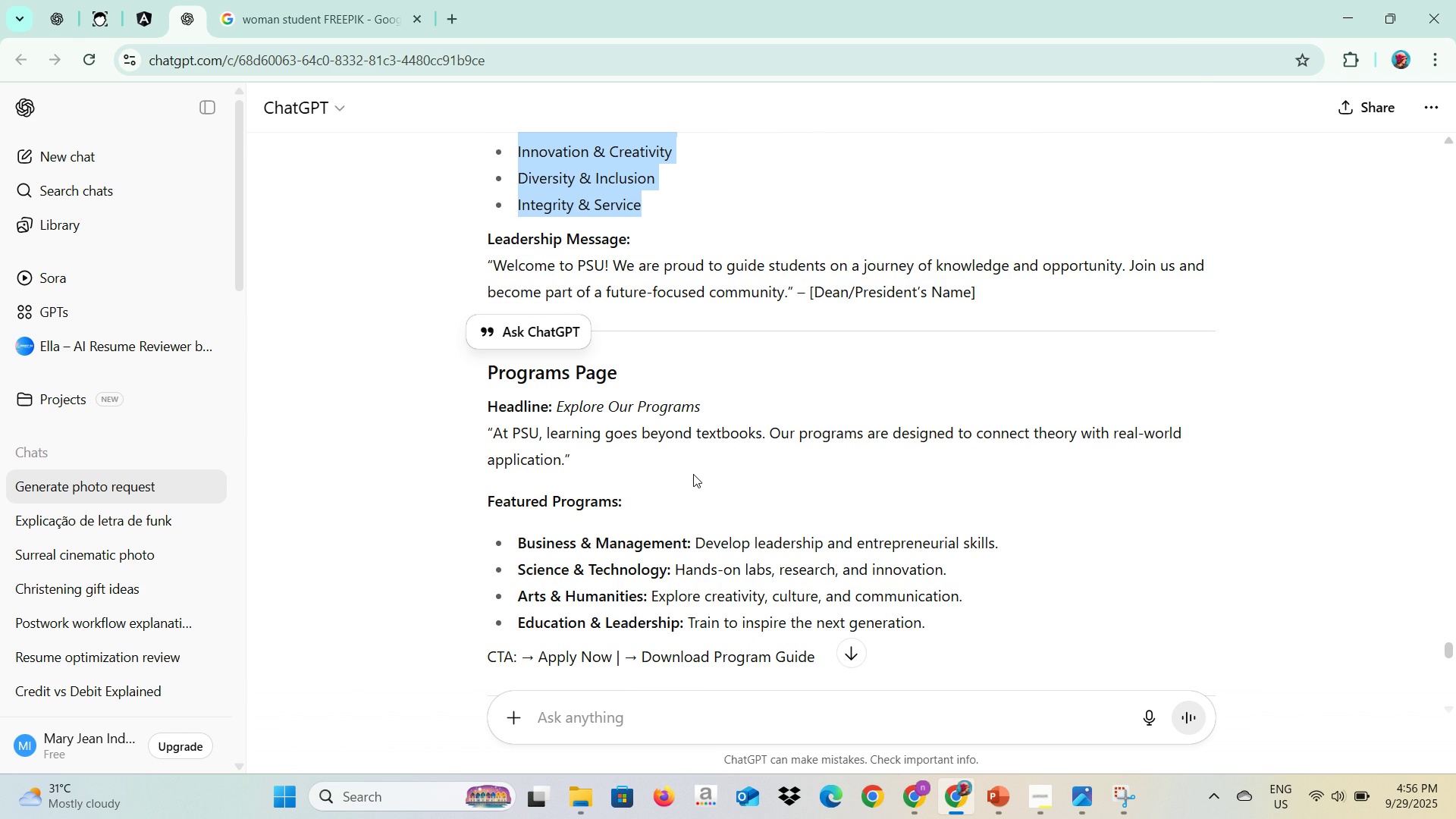 
key(Alt+Tab)
 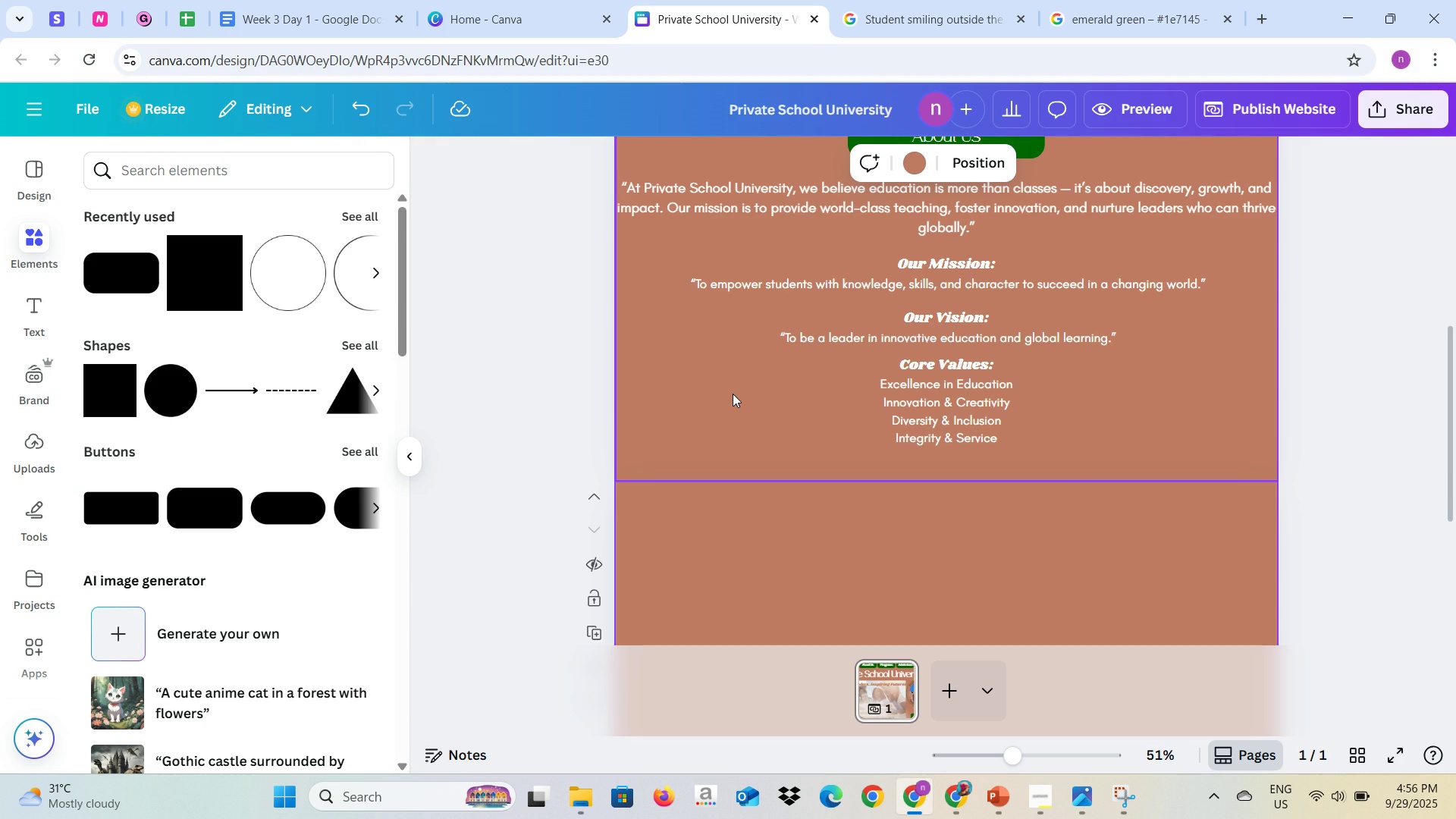 
scroll: coordinate [902, 423], scroll_direction: up, amount: 1.0
 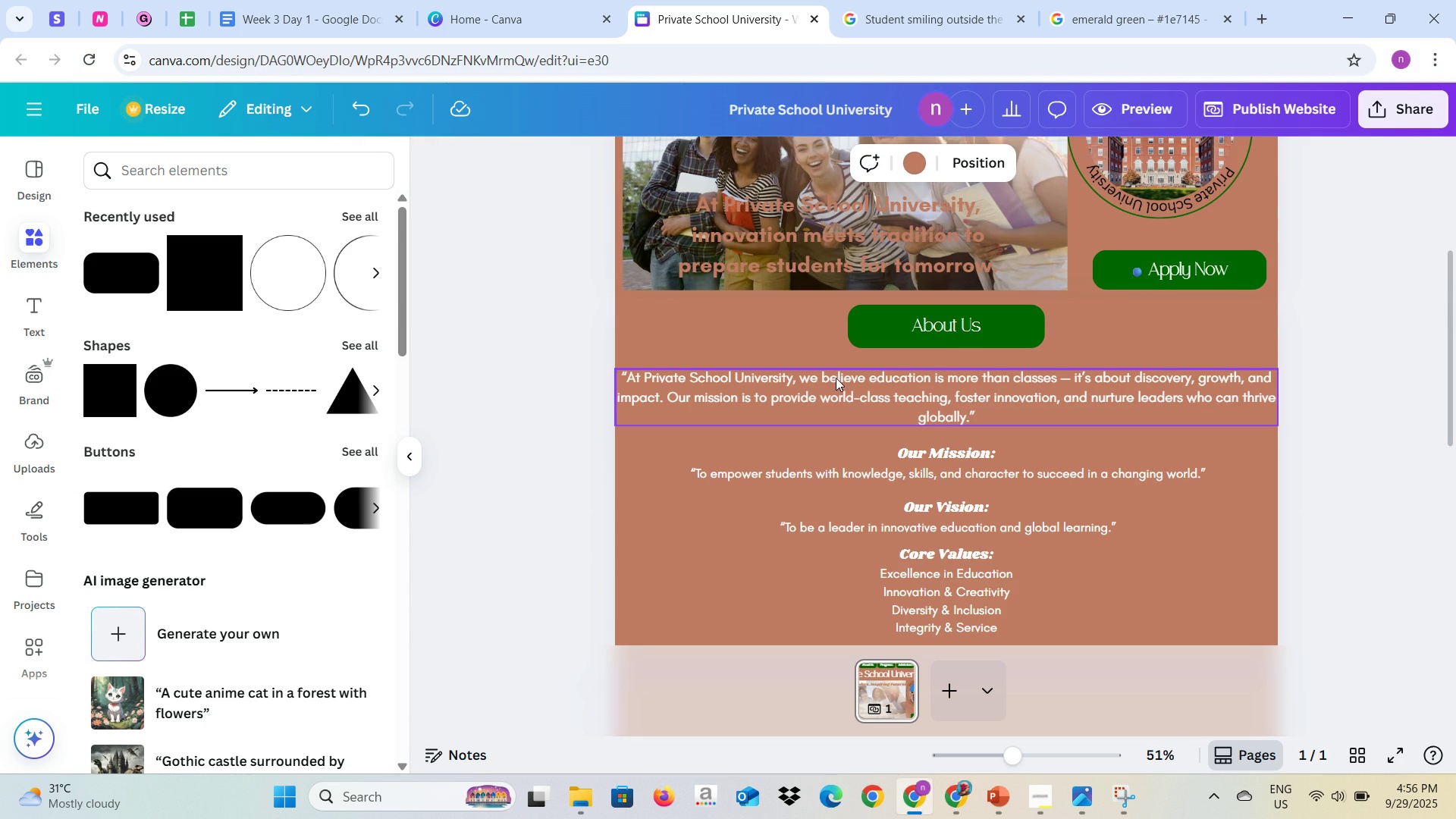 
mouse_move([848, 406])
 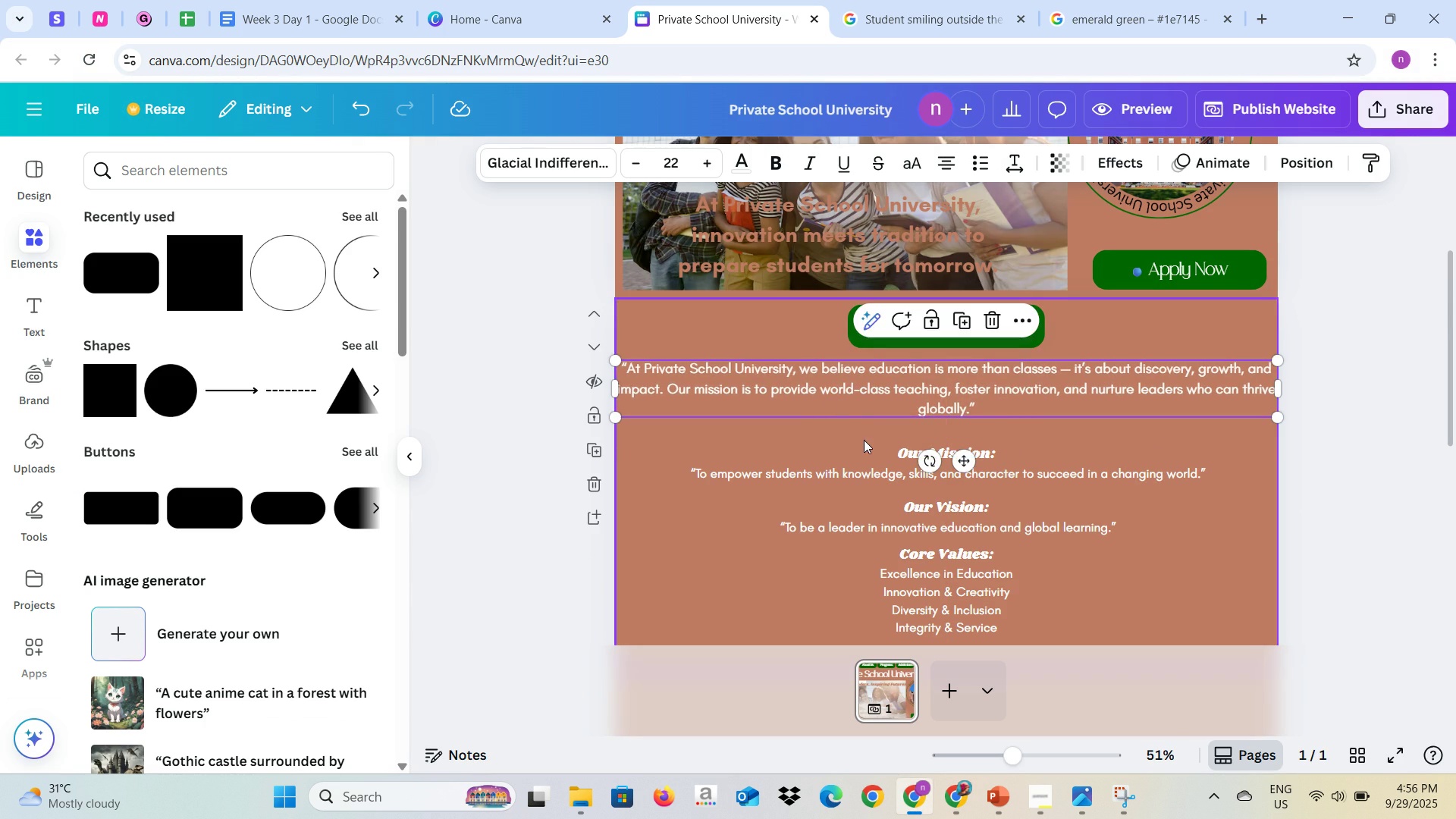 
scroll: coordinate [864, 440], scroll_direction: down, amount: 1.0
 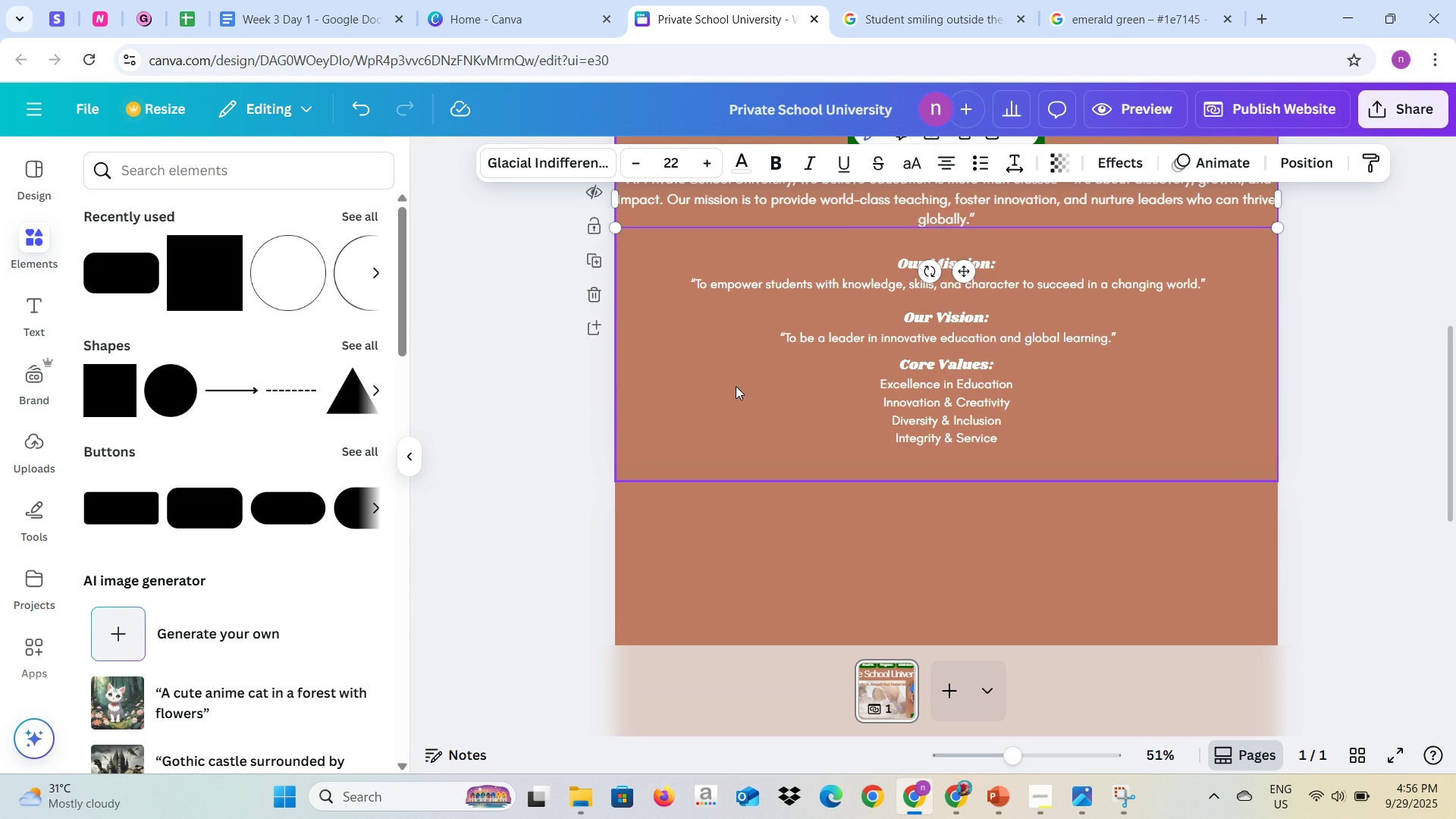 
left_click([736, 386])
 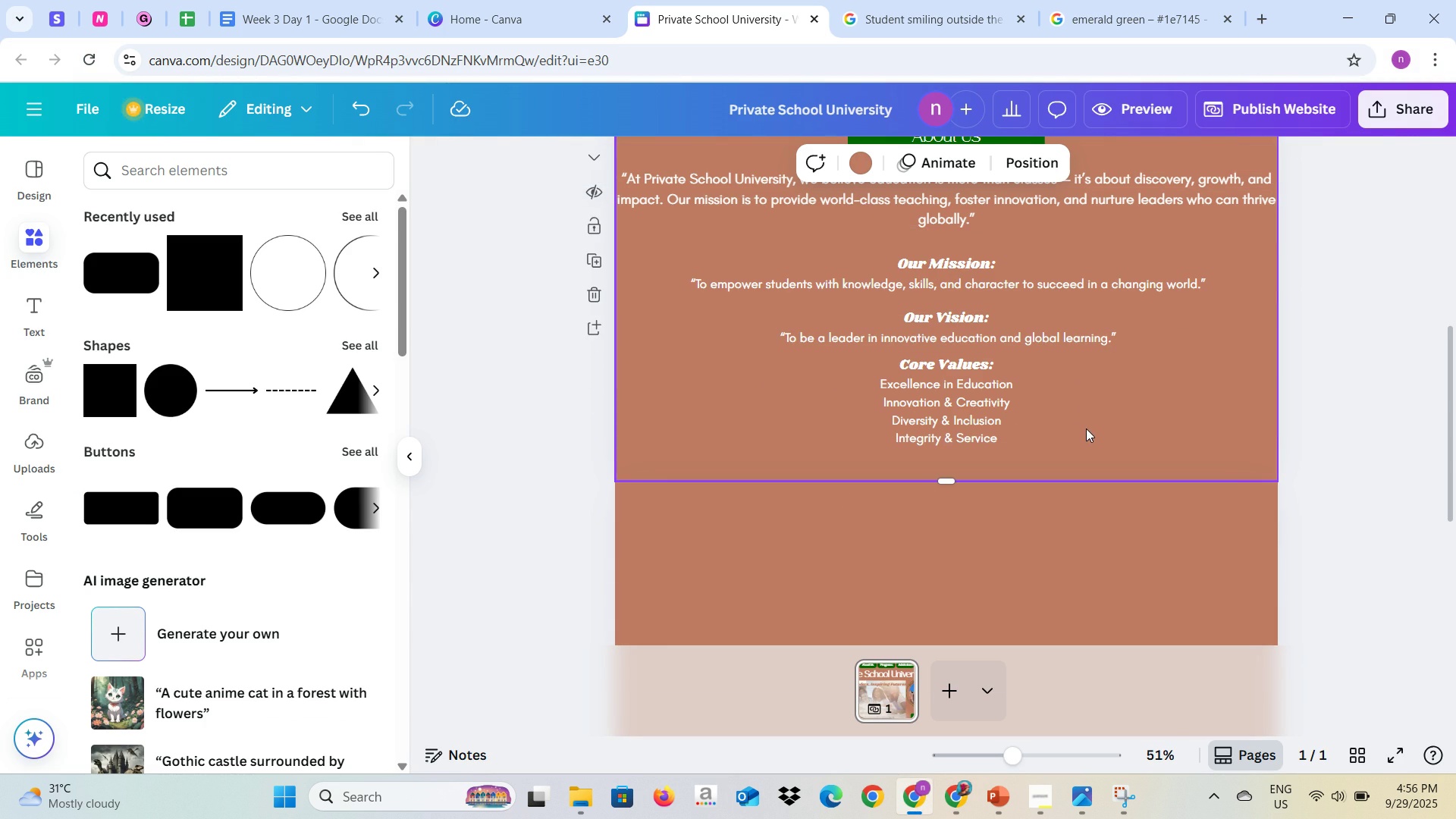 
scroll: coordinate [1086, 428], scroll_direction: down, amount: 1.0
 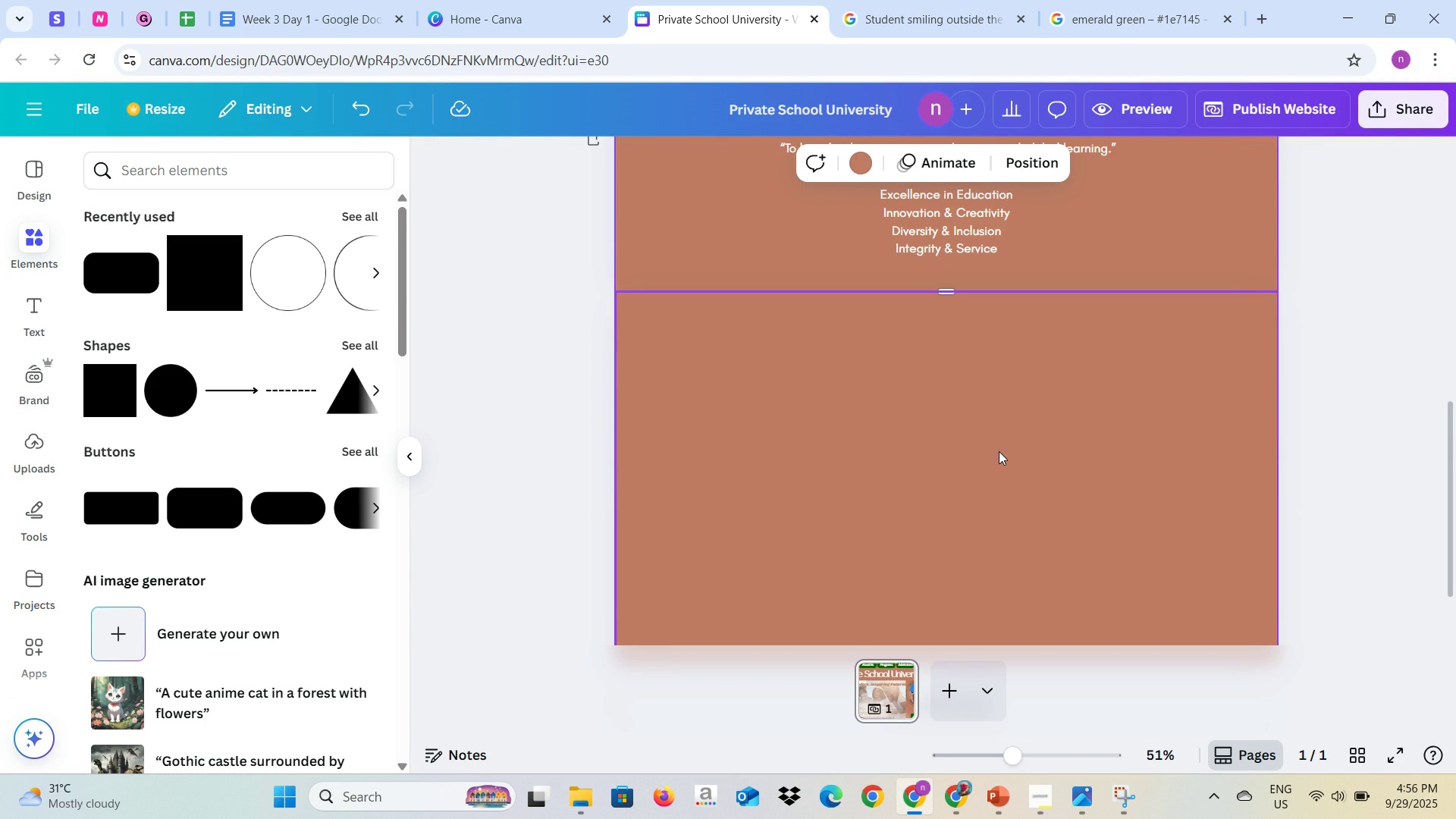 
left_click([999, 451])
 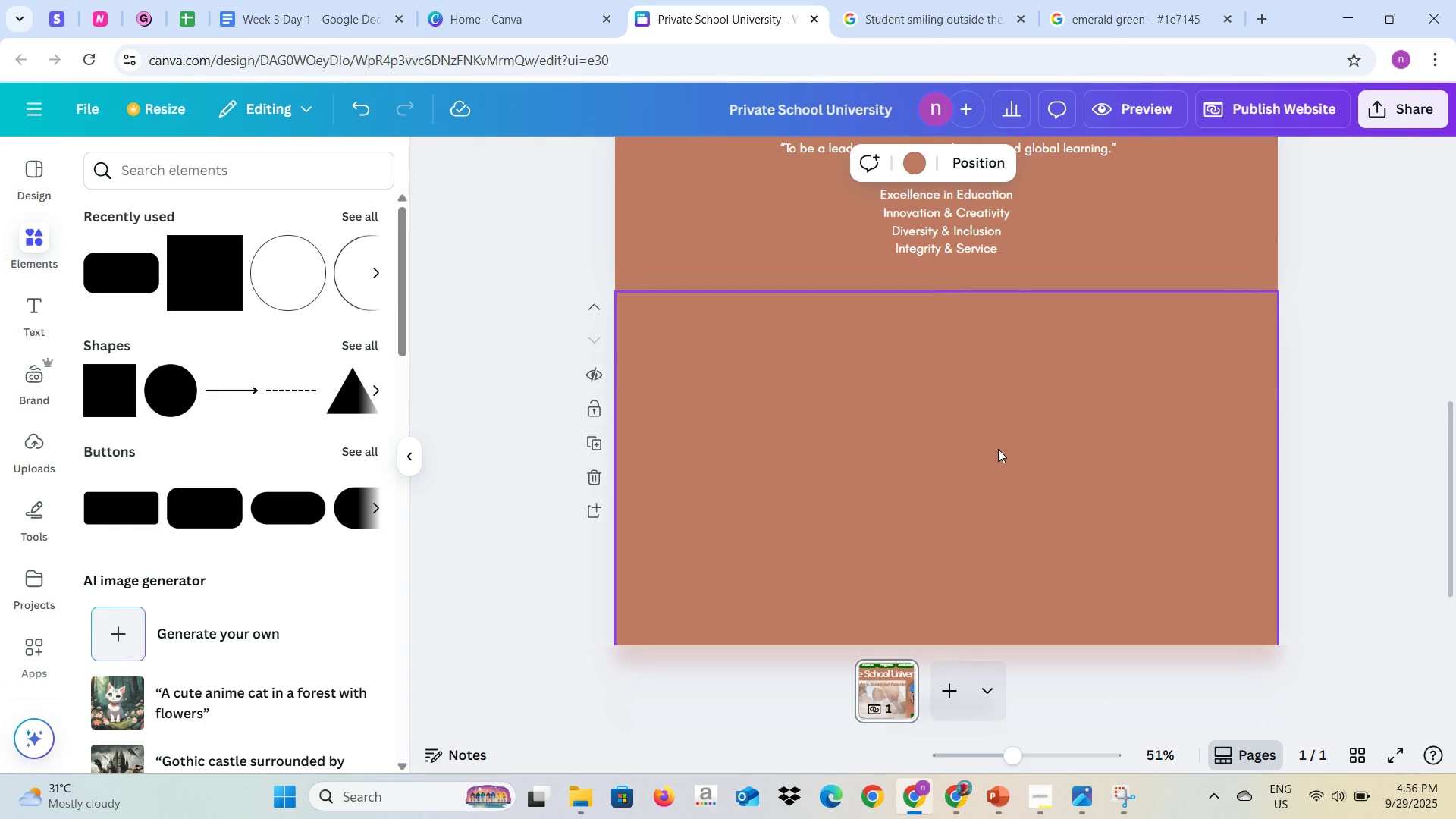 
key(Alt+AltLeft)
 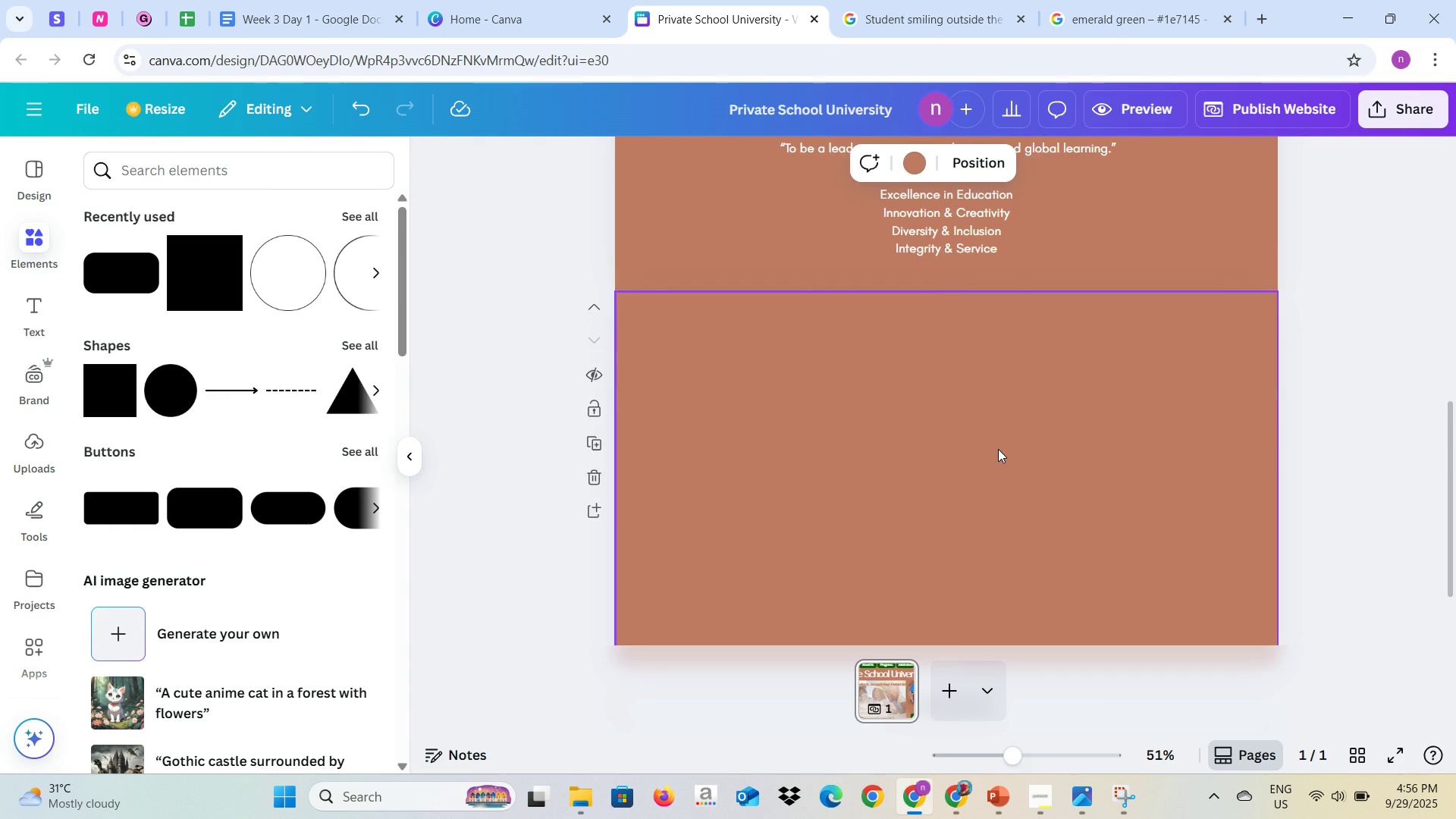 
key(Alt+Tab)
 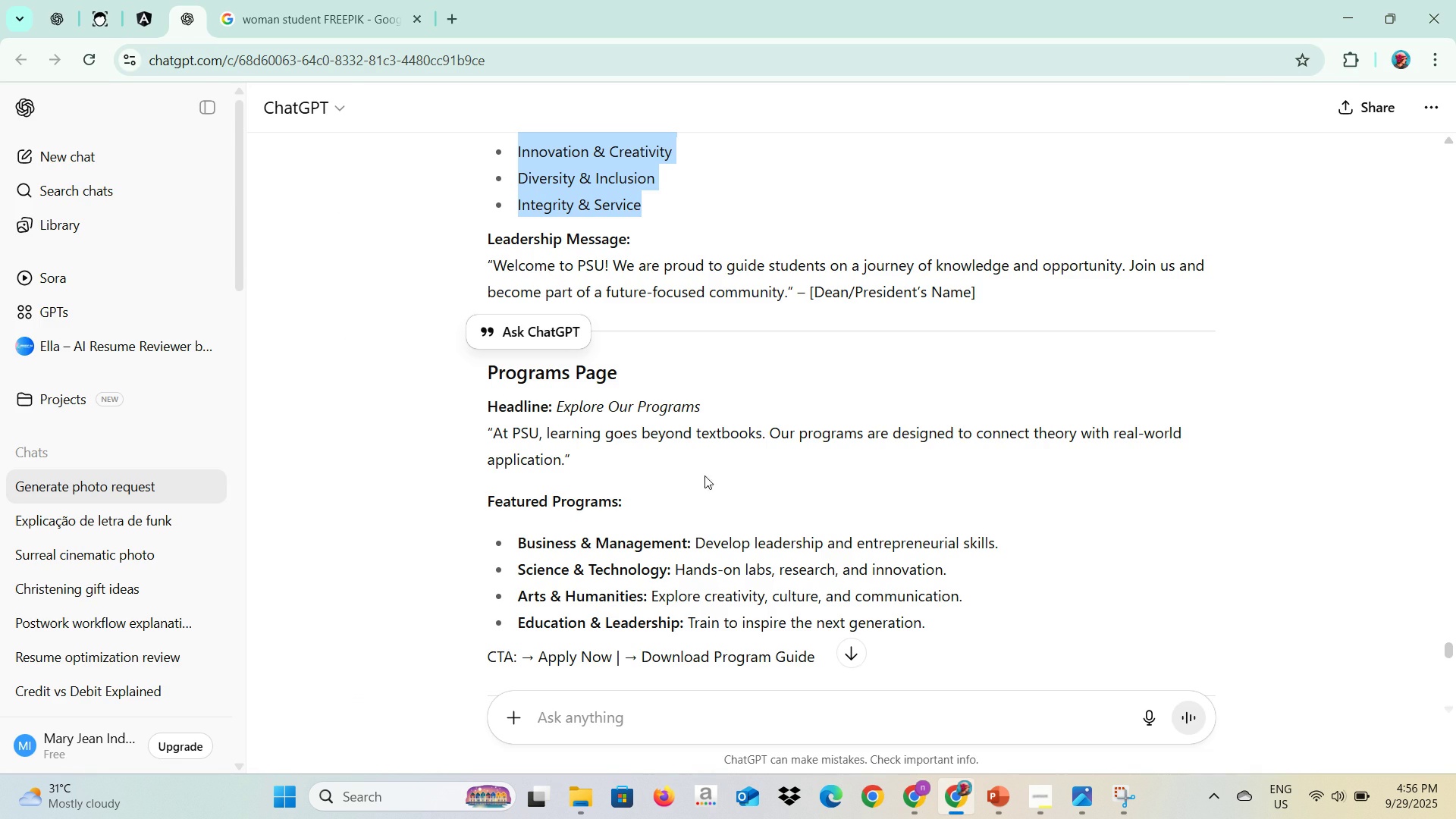 
key(Alt+AltLeft)
 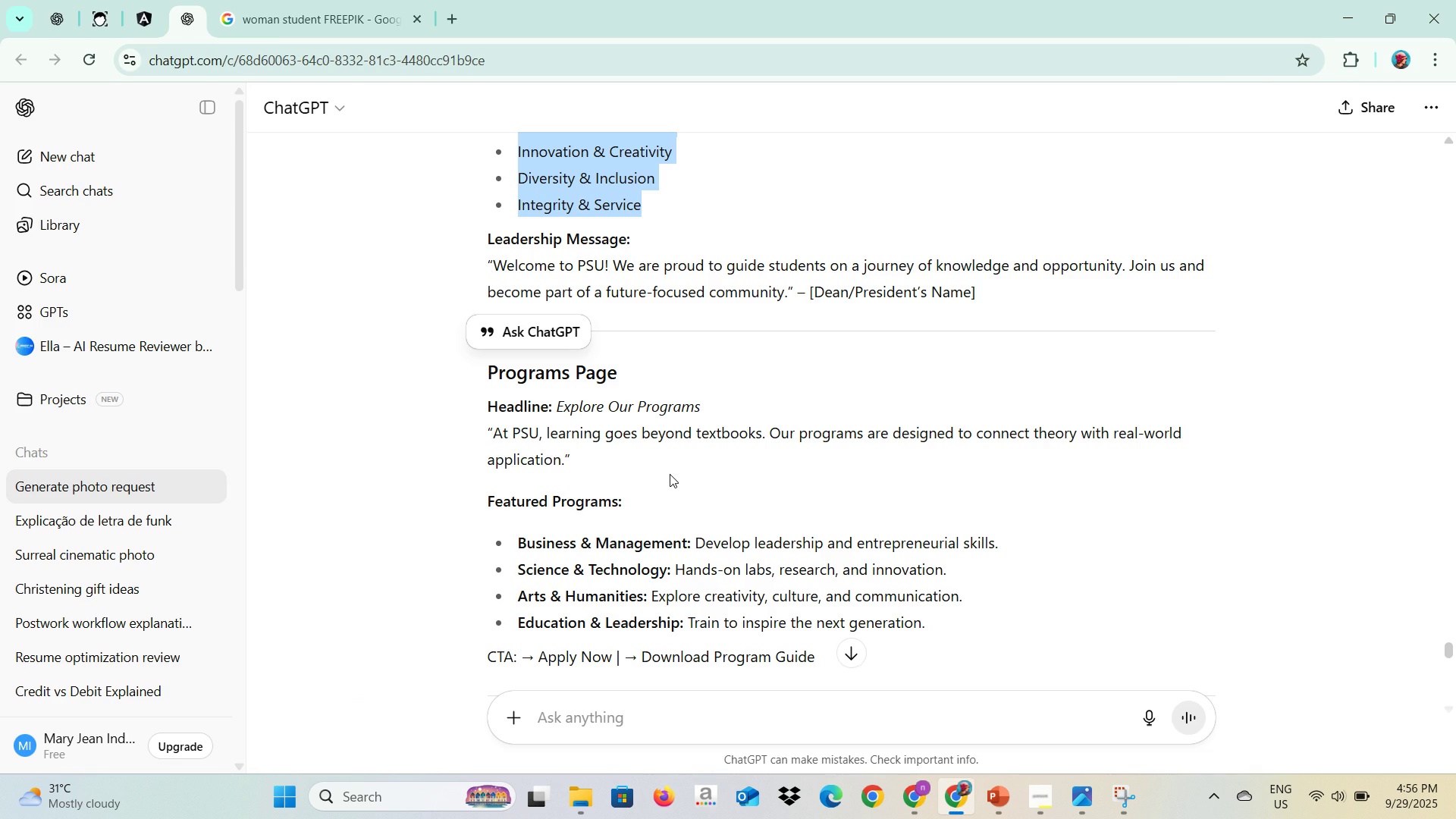 
key(Alt+Tab)
 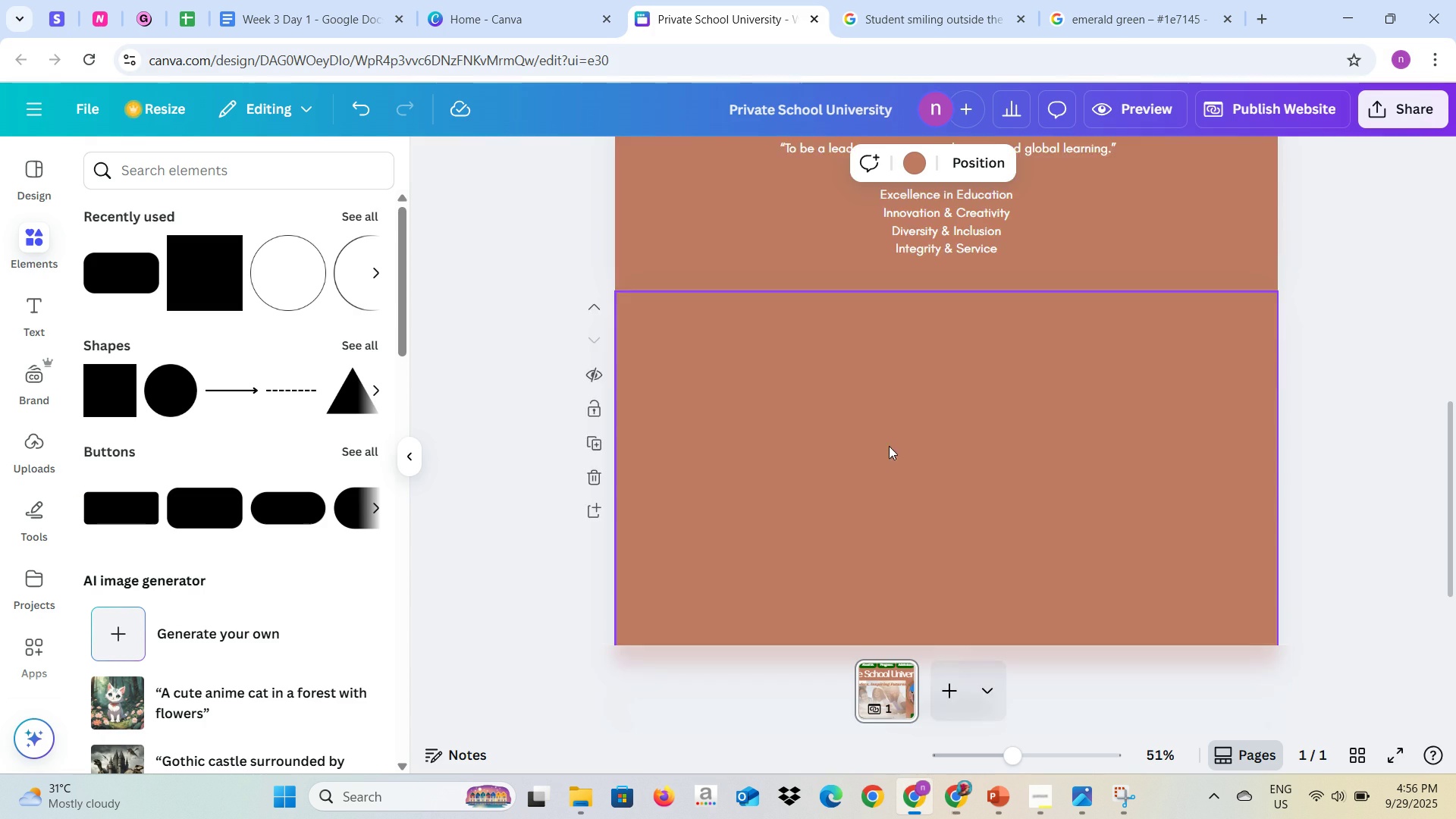 
scroll: coordinate [931, 446], scroll_direction: up, amount: 10.0
 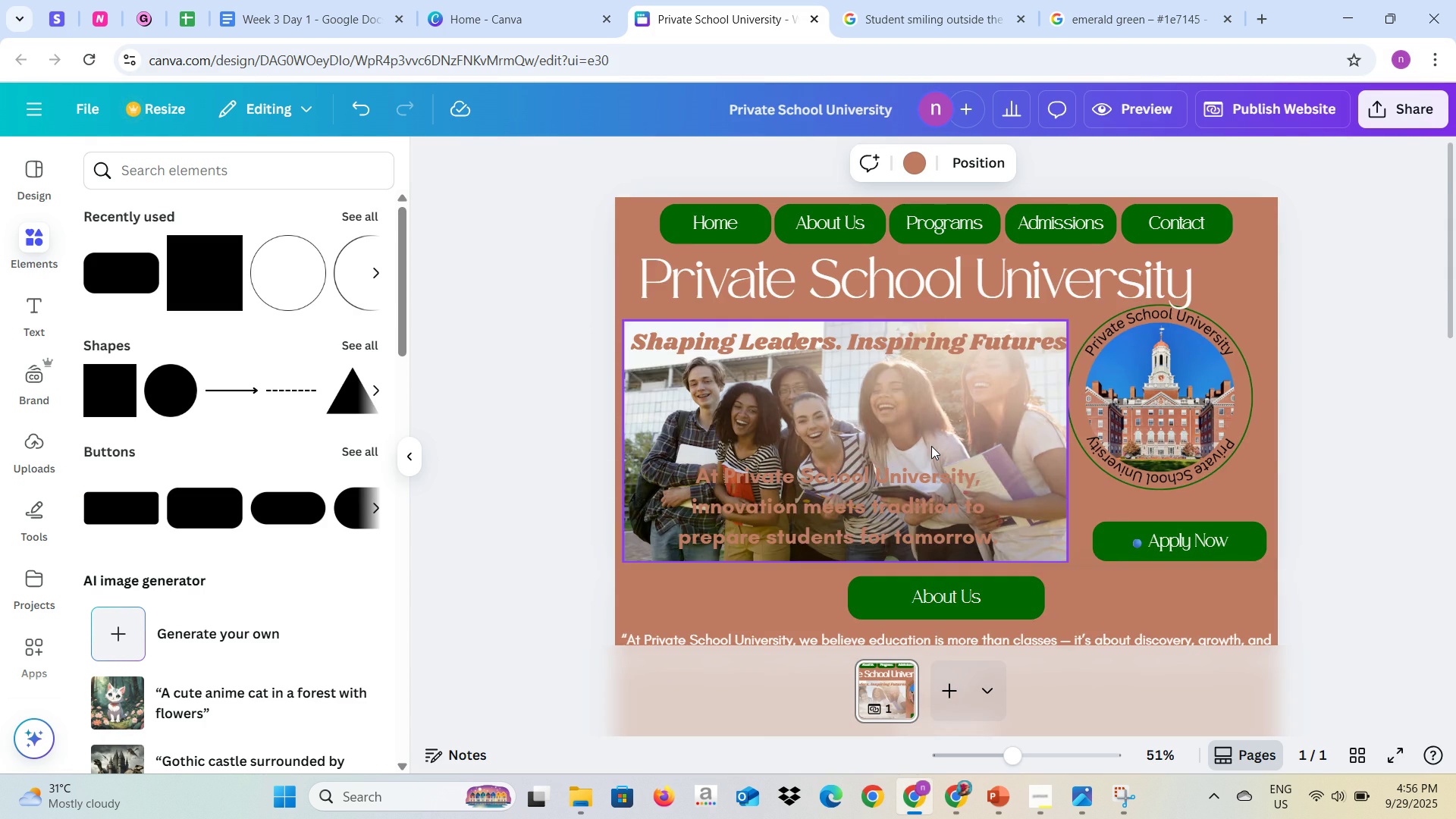 
scroll: coordinate [931, 446], scroll_direction: down, amount: 4.0
 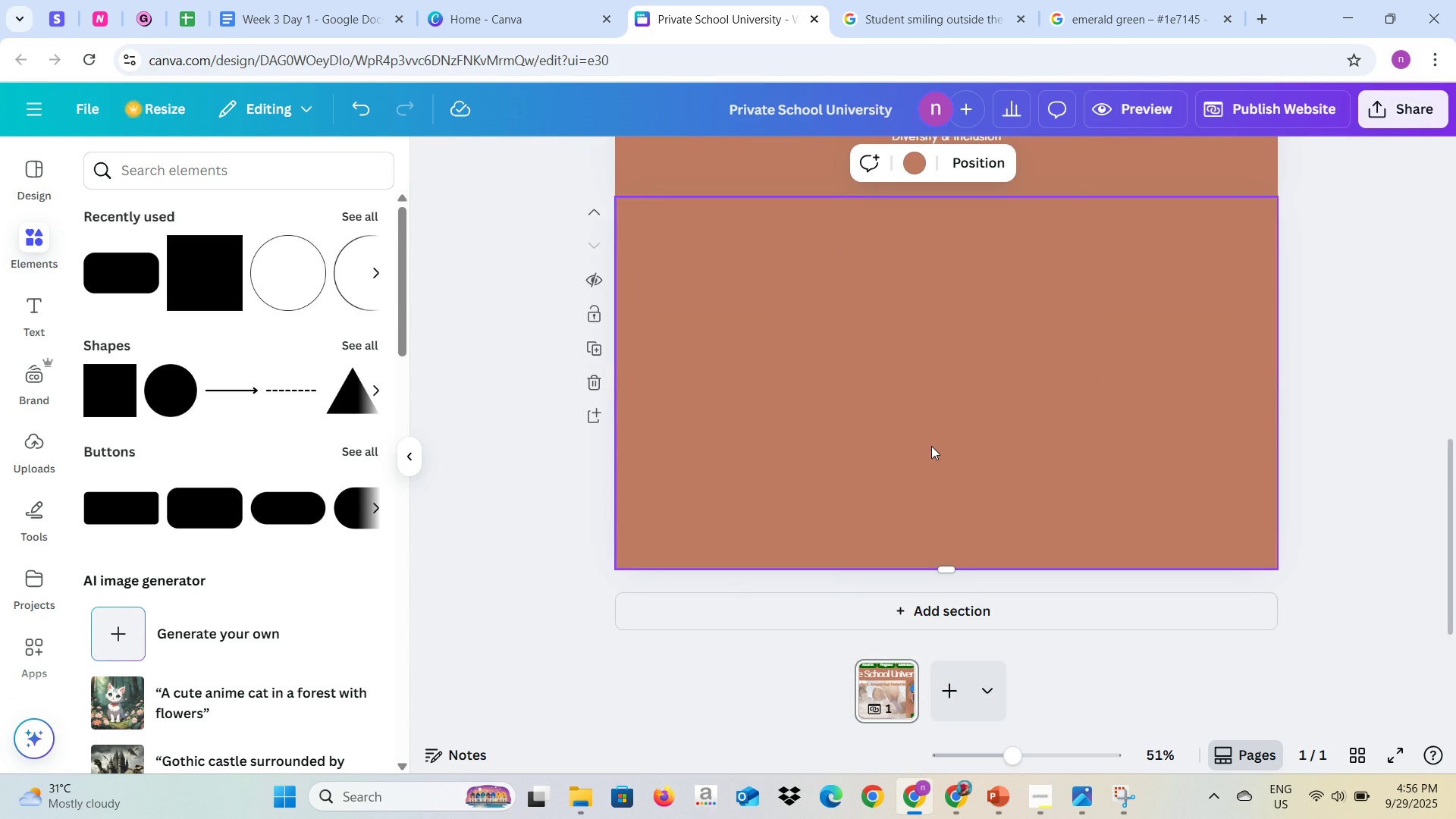 
key(Alt+AltLeft)
 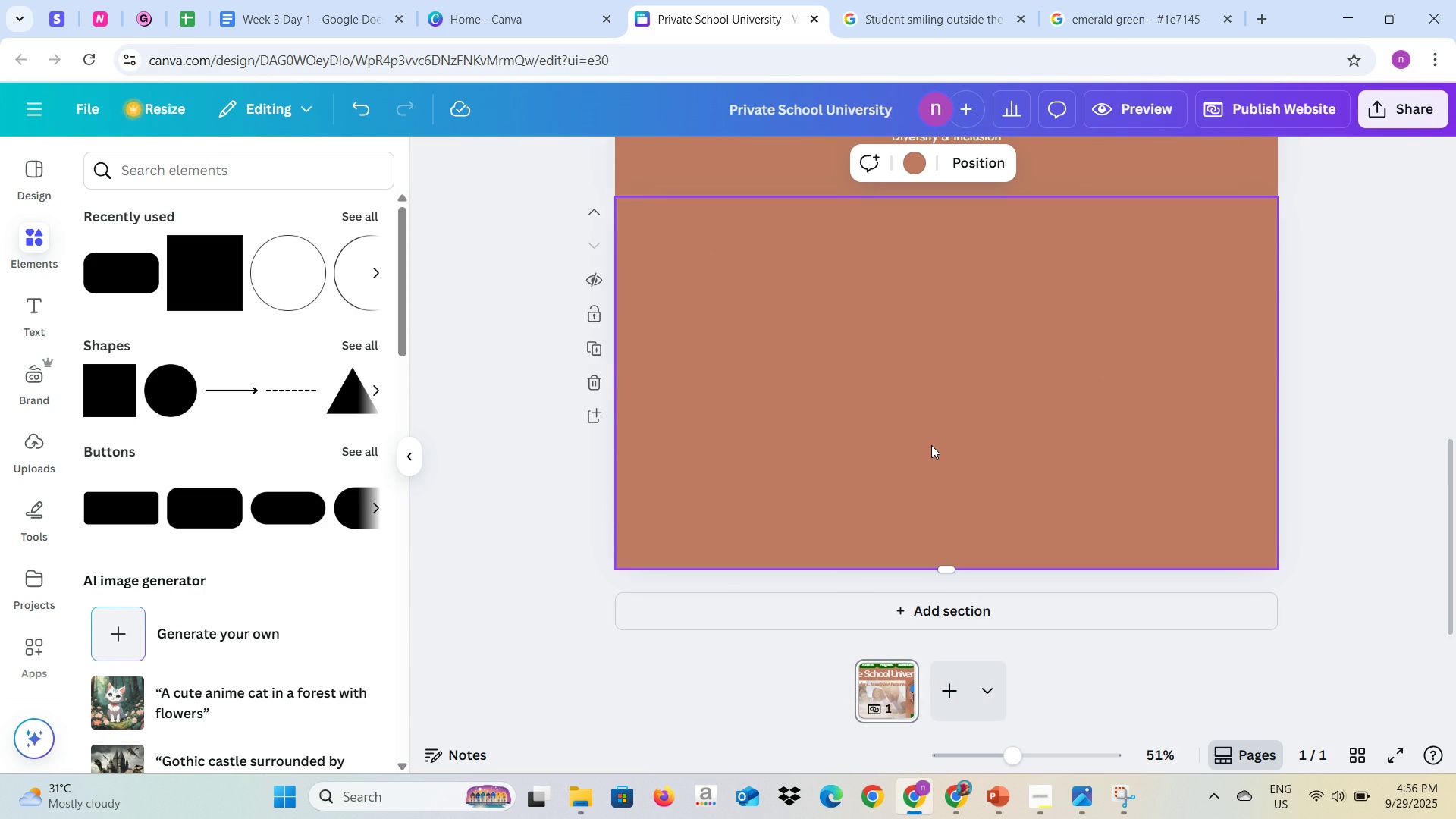 
key(Alt+Tab)
 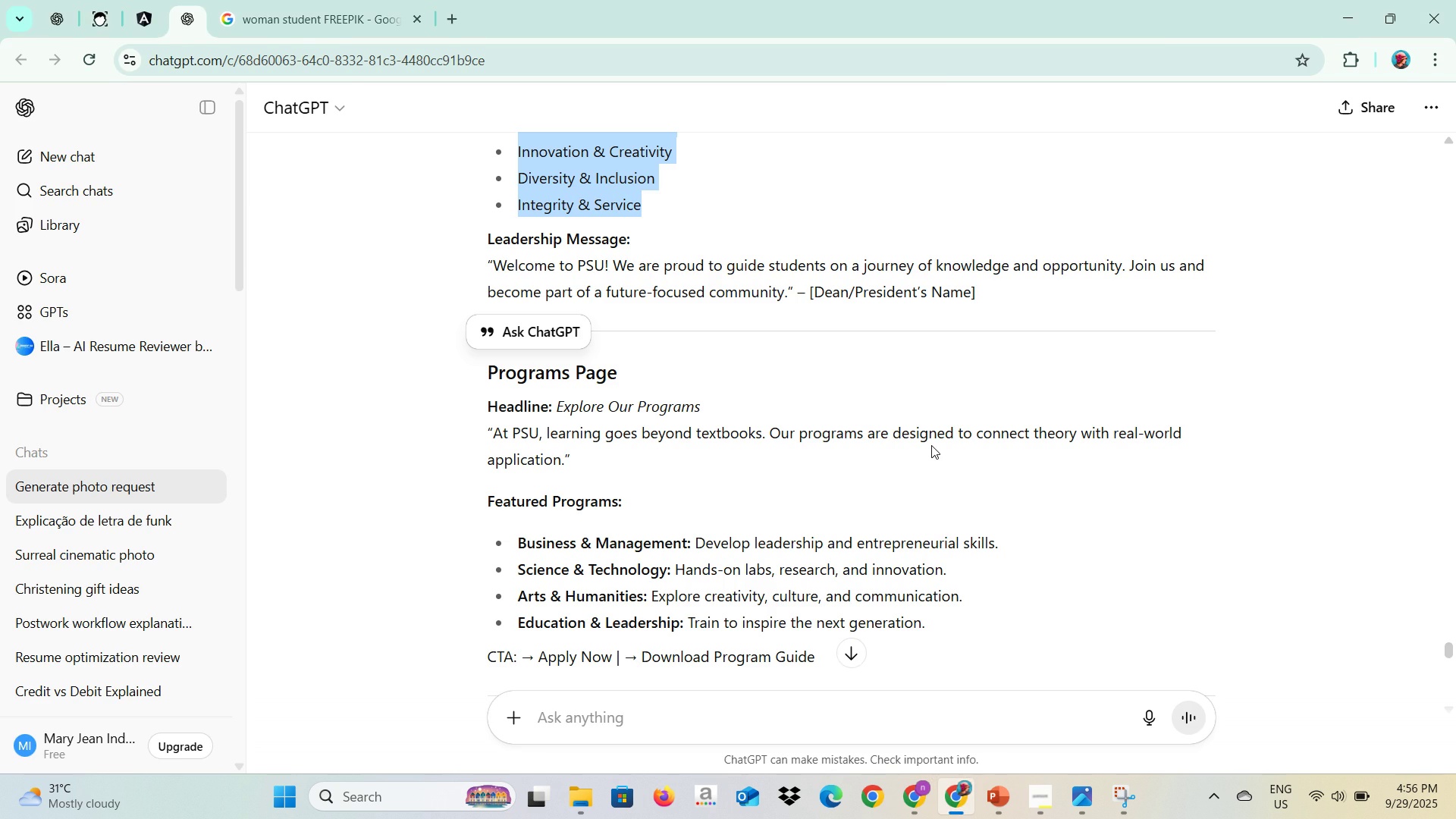 
key(Alt+AltLeft)
 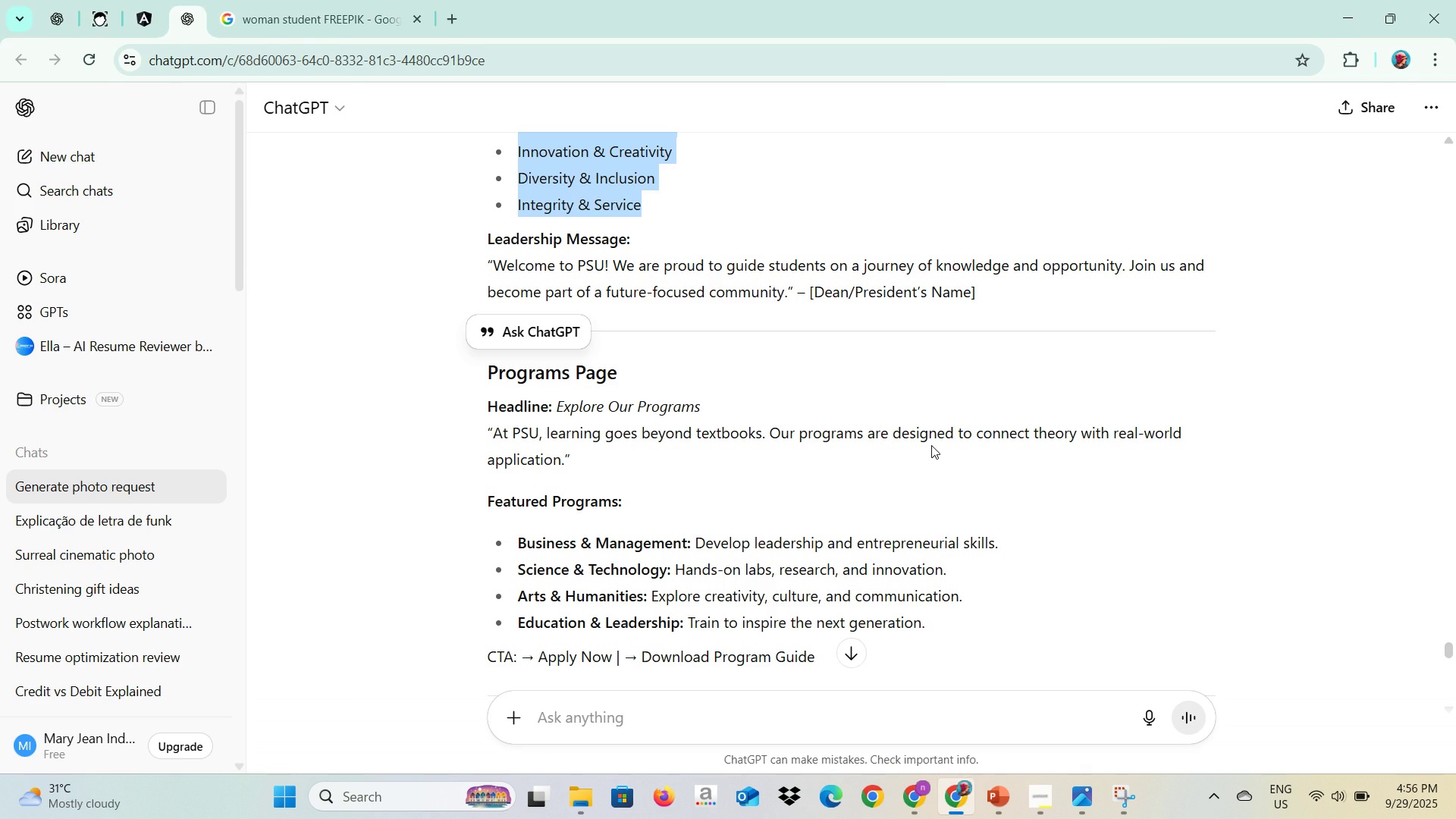 
key(Alt+Tab)
 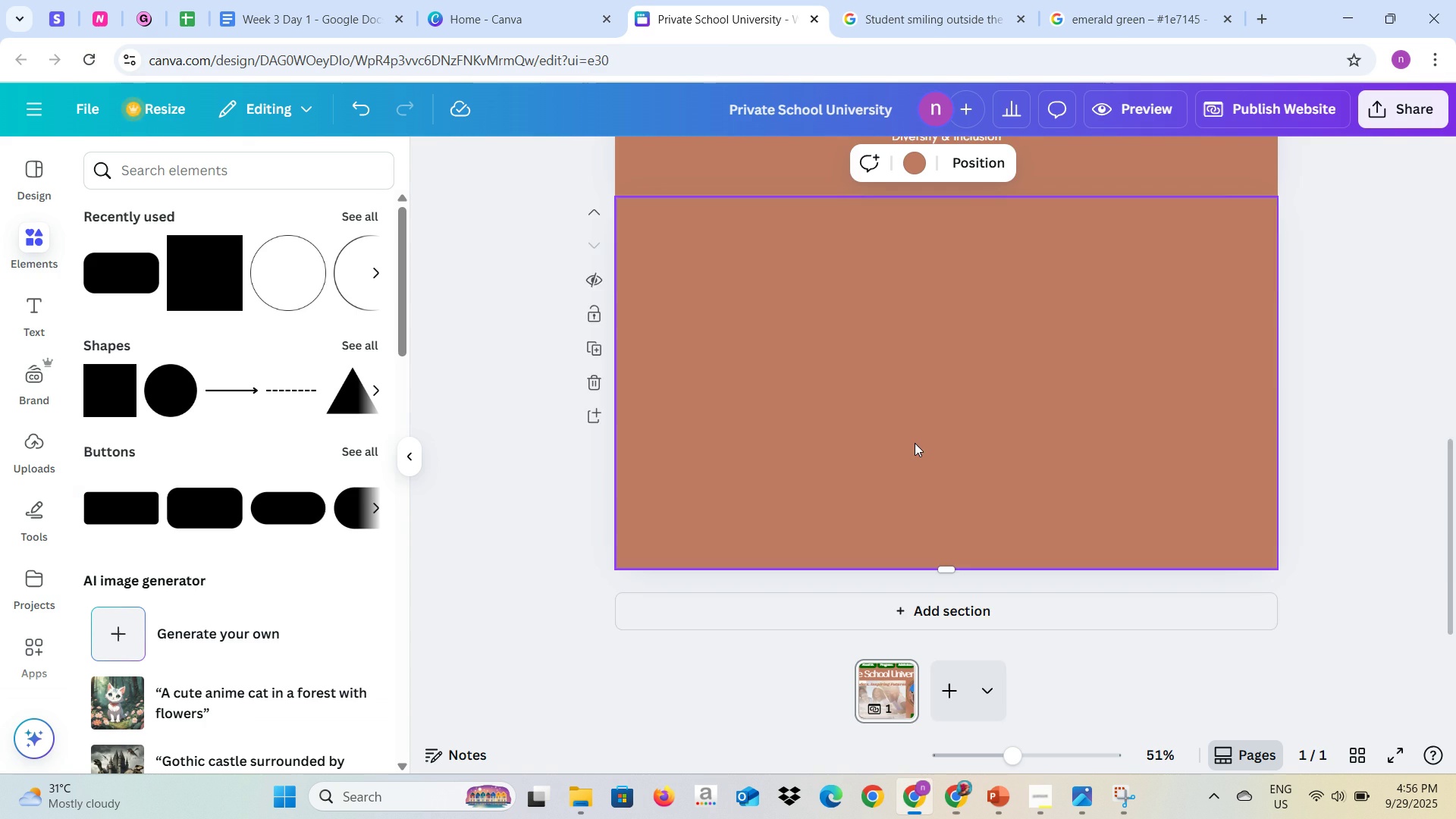 
scroll: coordinate [914, 442], scroll_direction: up, amount: 2.0
 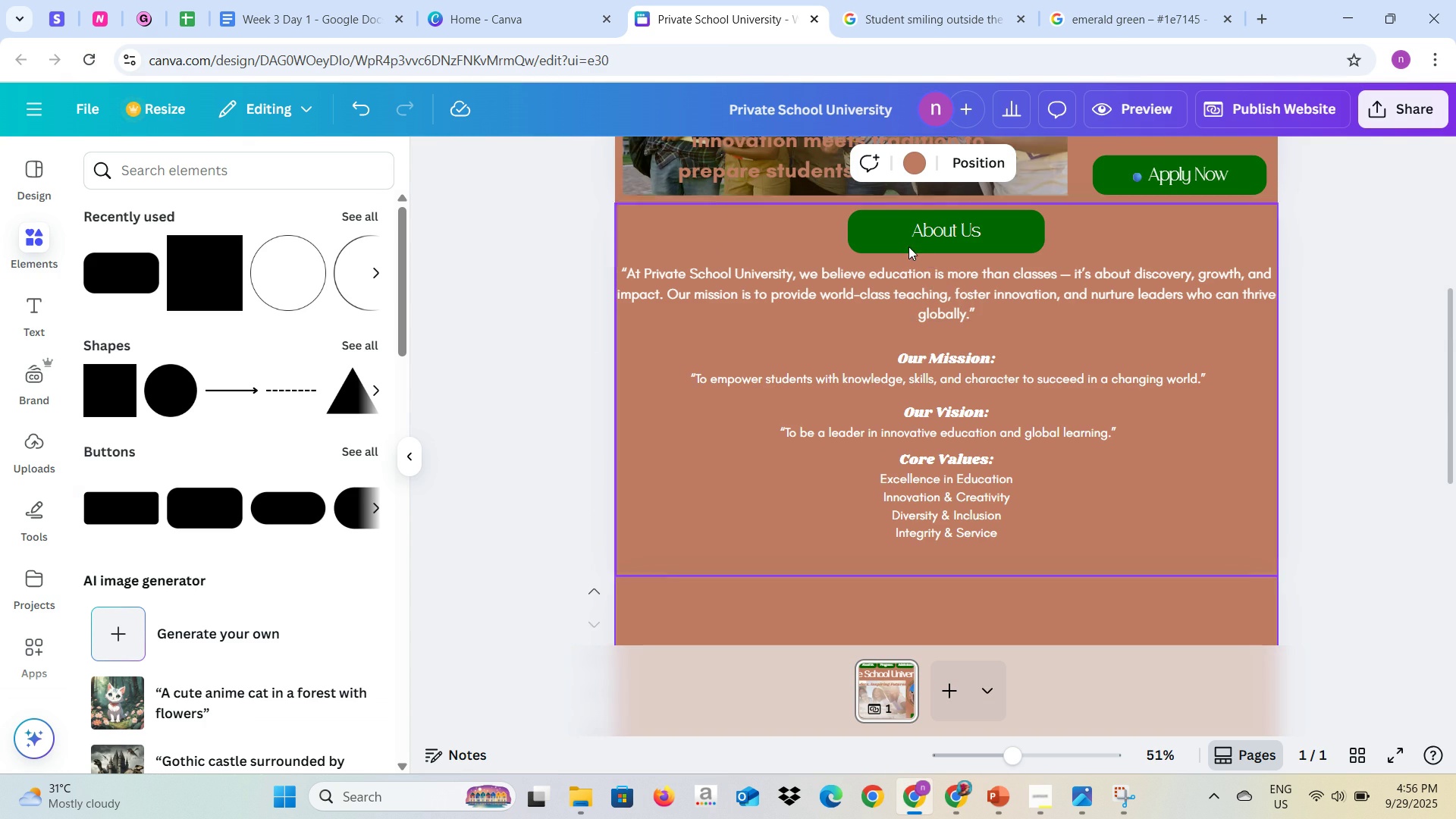 
left_click([907, 246])
 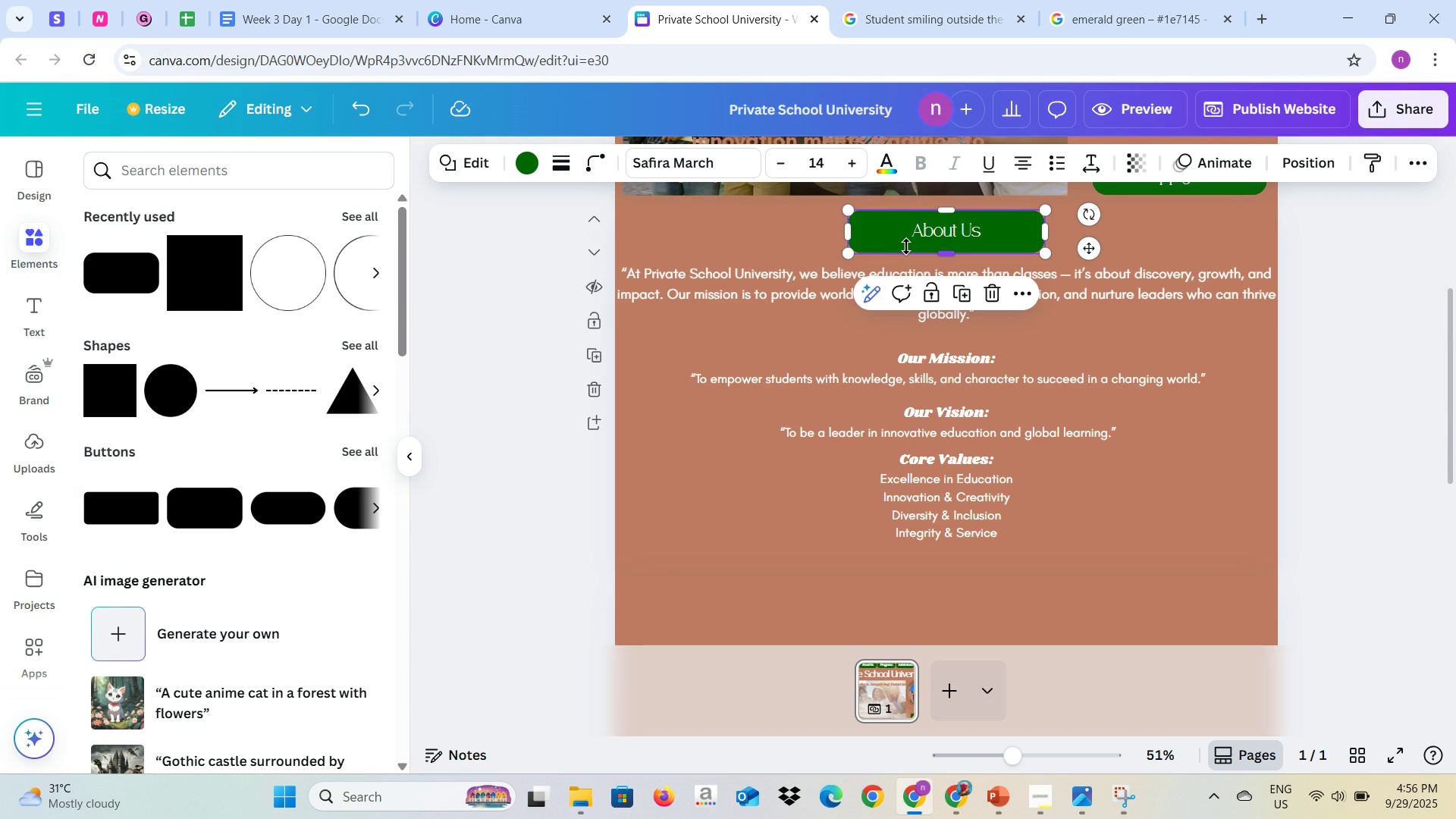 
key(Control+C)
 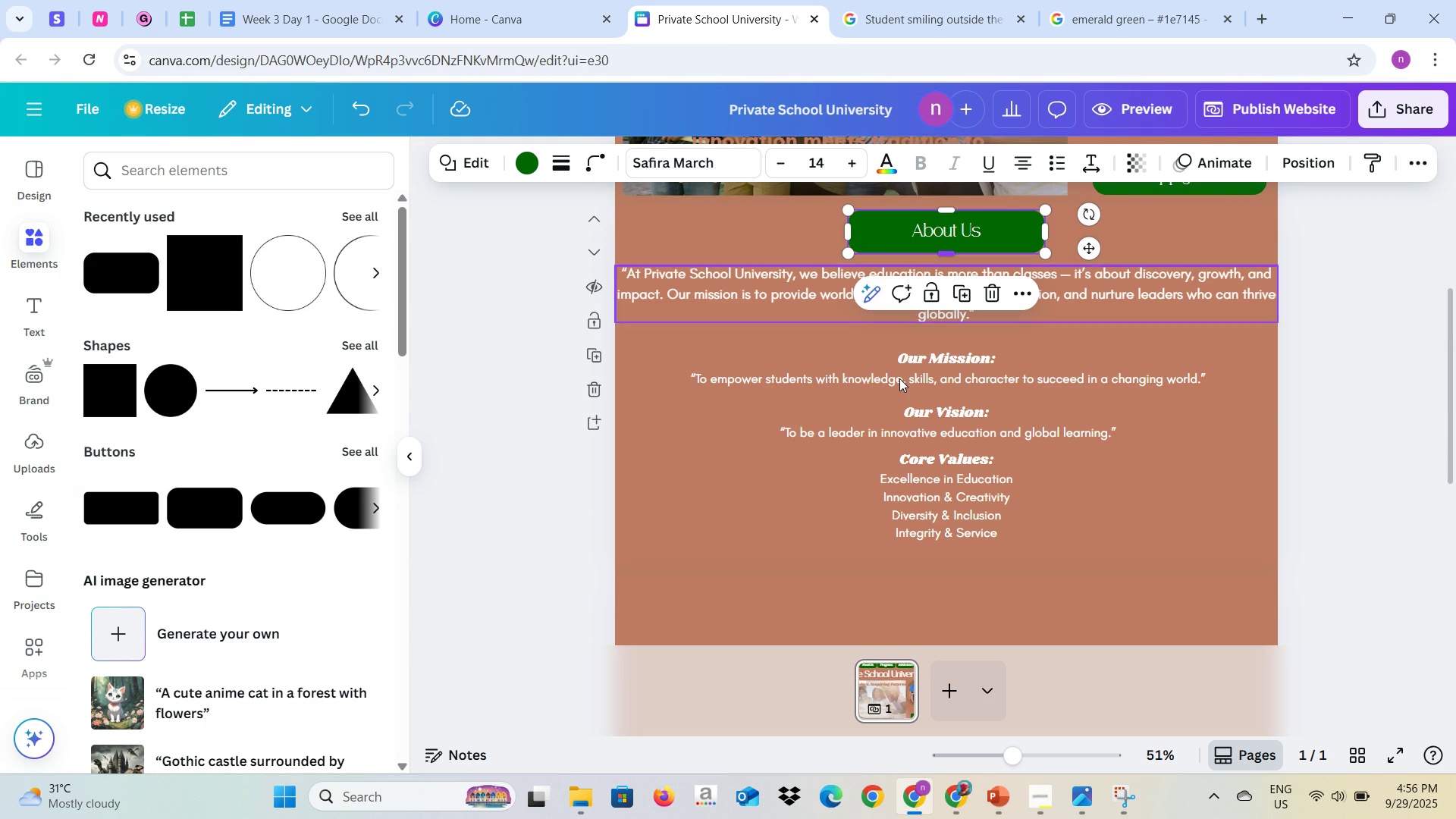 
scroll: coordinate [899, 378], scroll_direction: down, amount: 2.0
 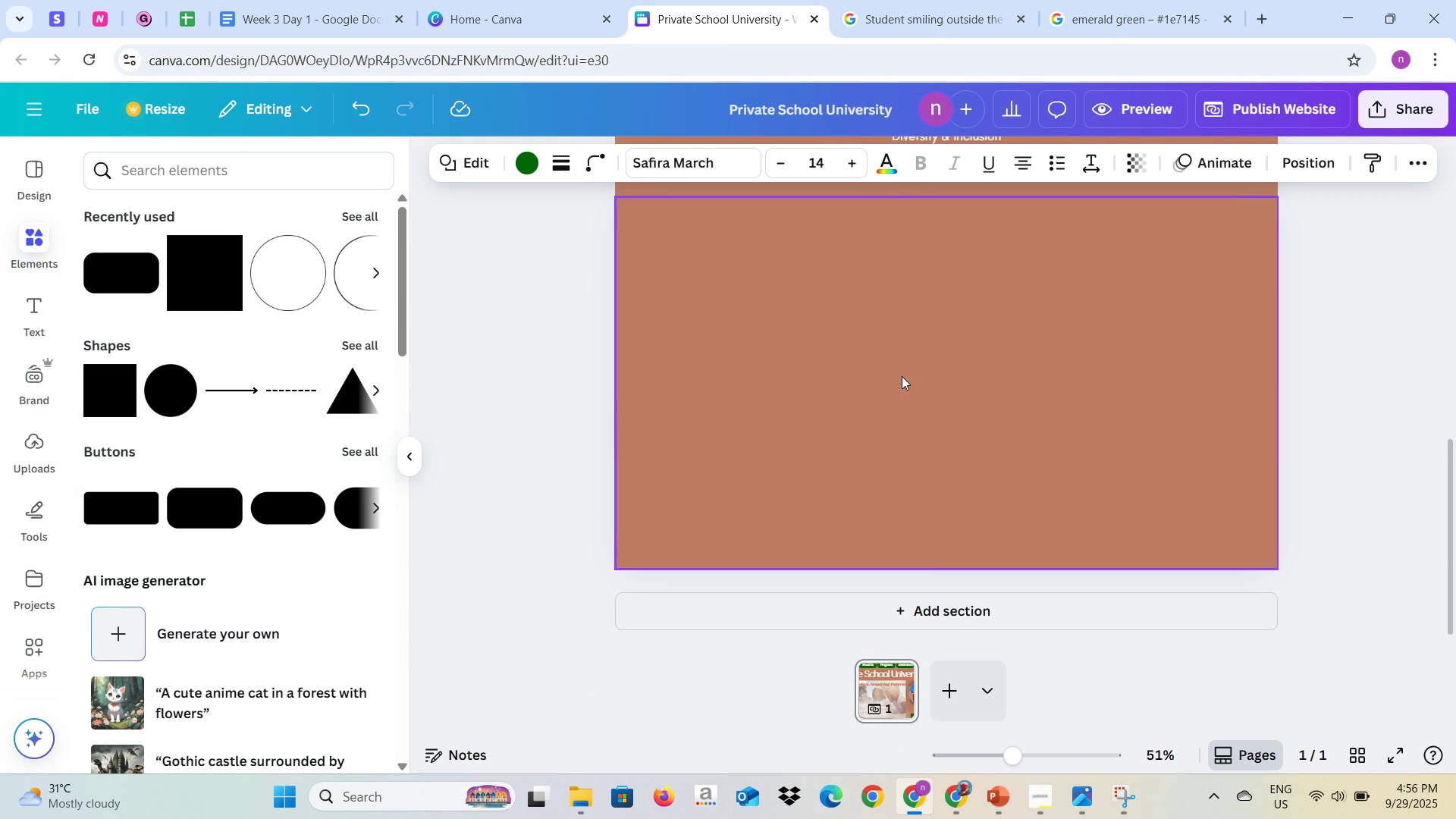 
left_click([902, 376])
 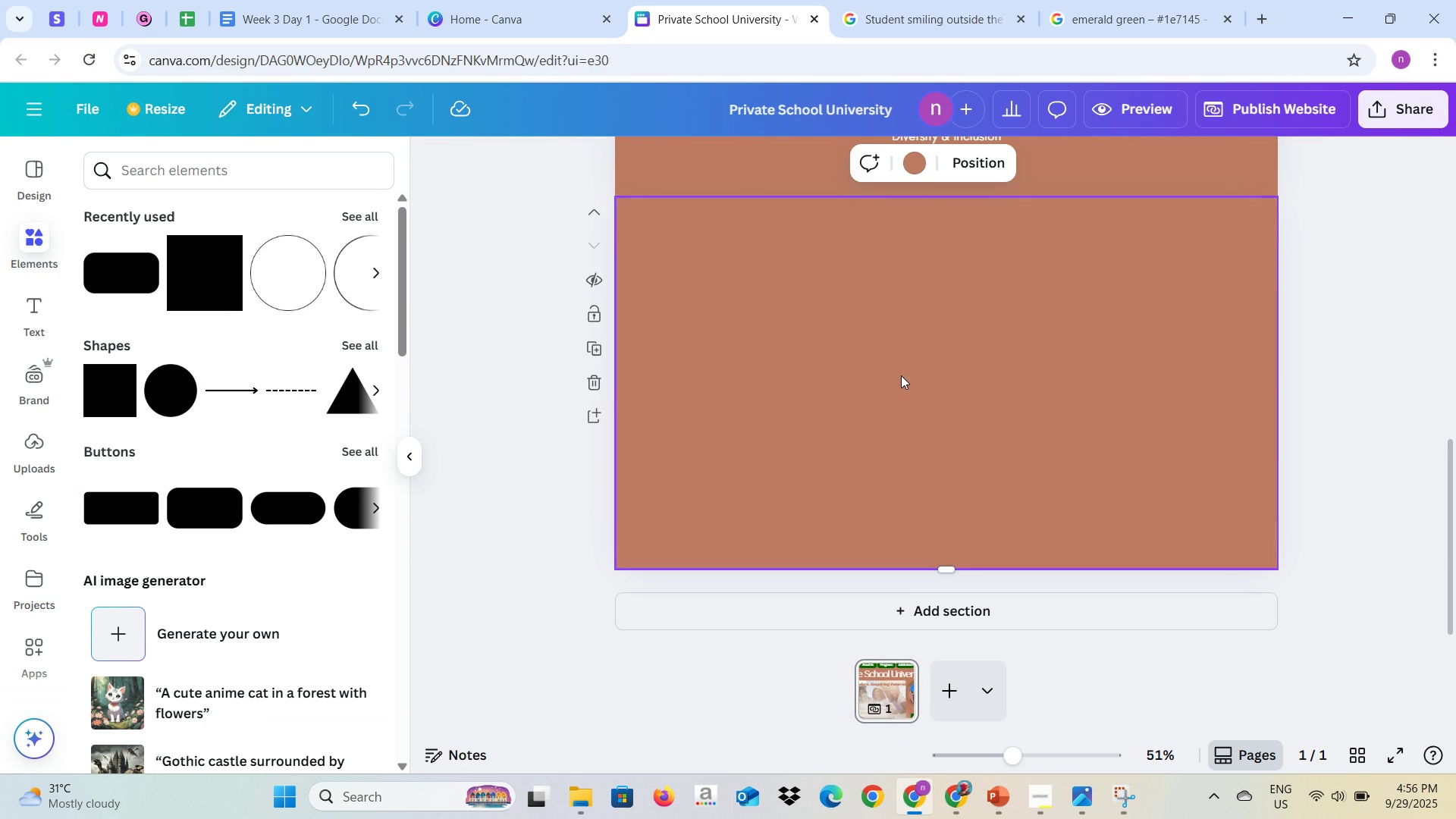 
key(Control+V)
 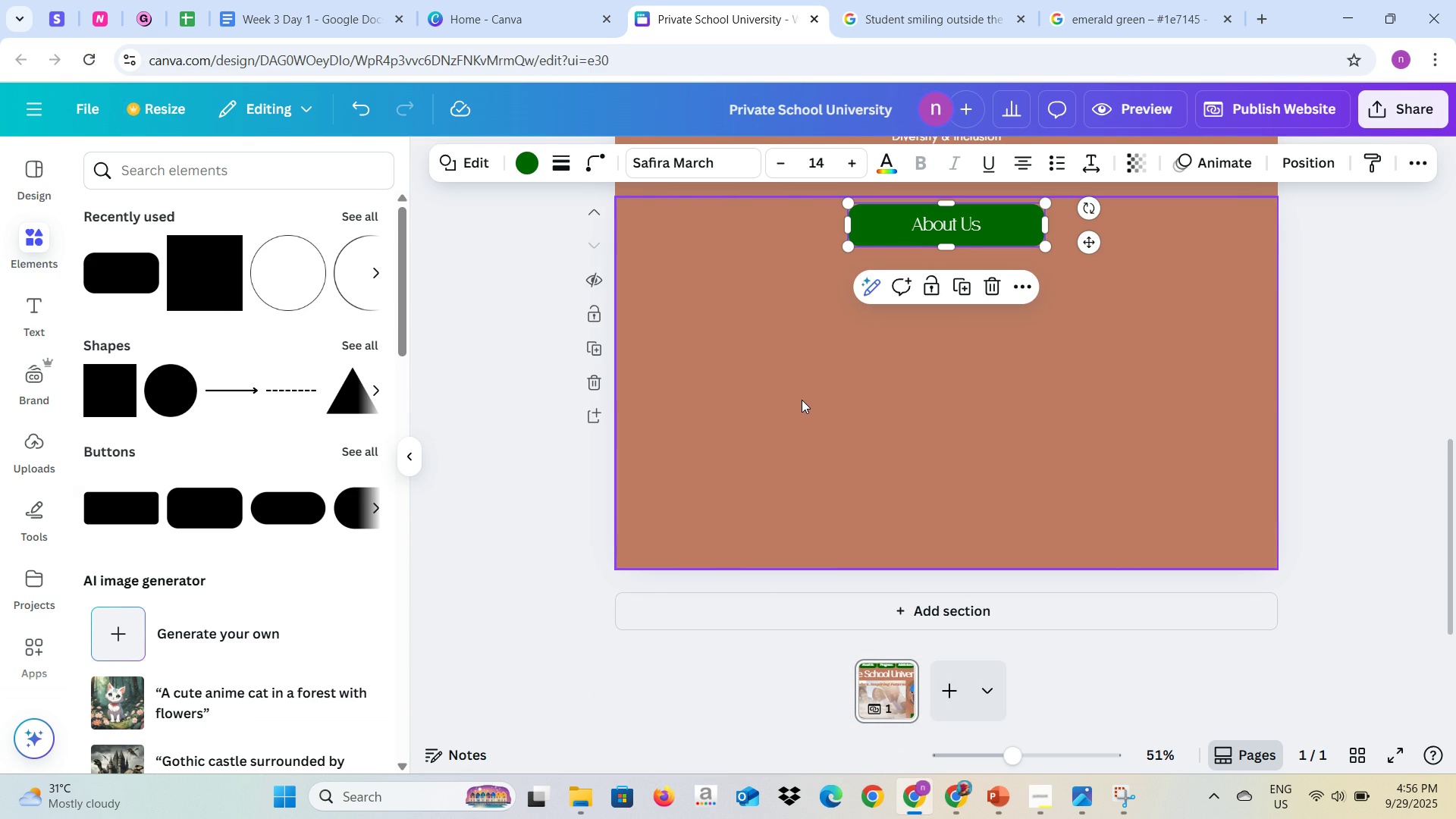 
key(Alt+AltLeft)
 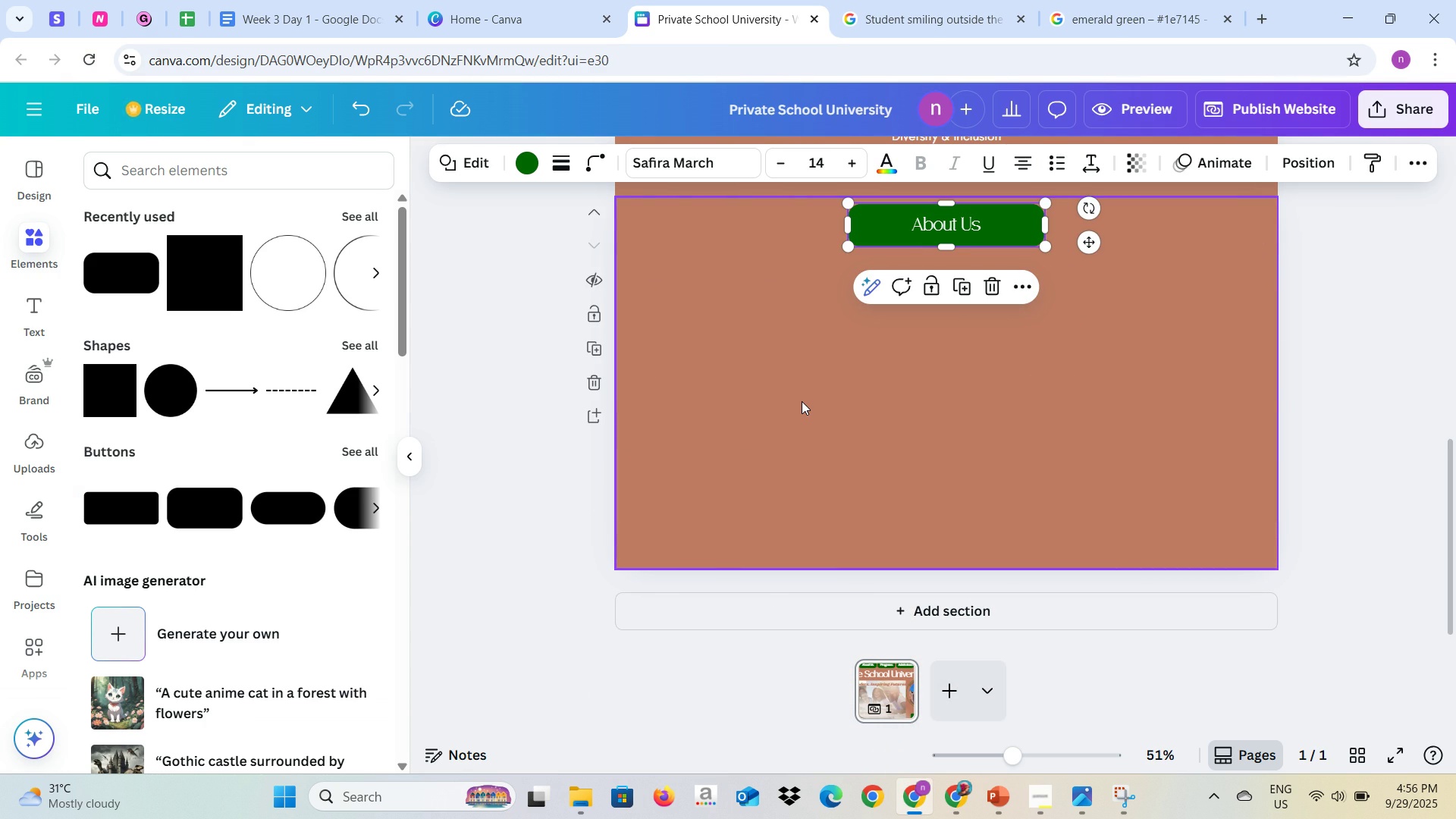 
key(Alt+Tab)
 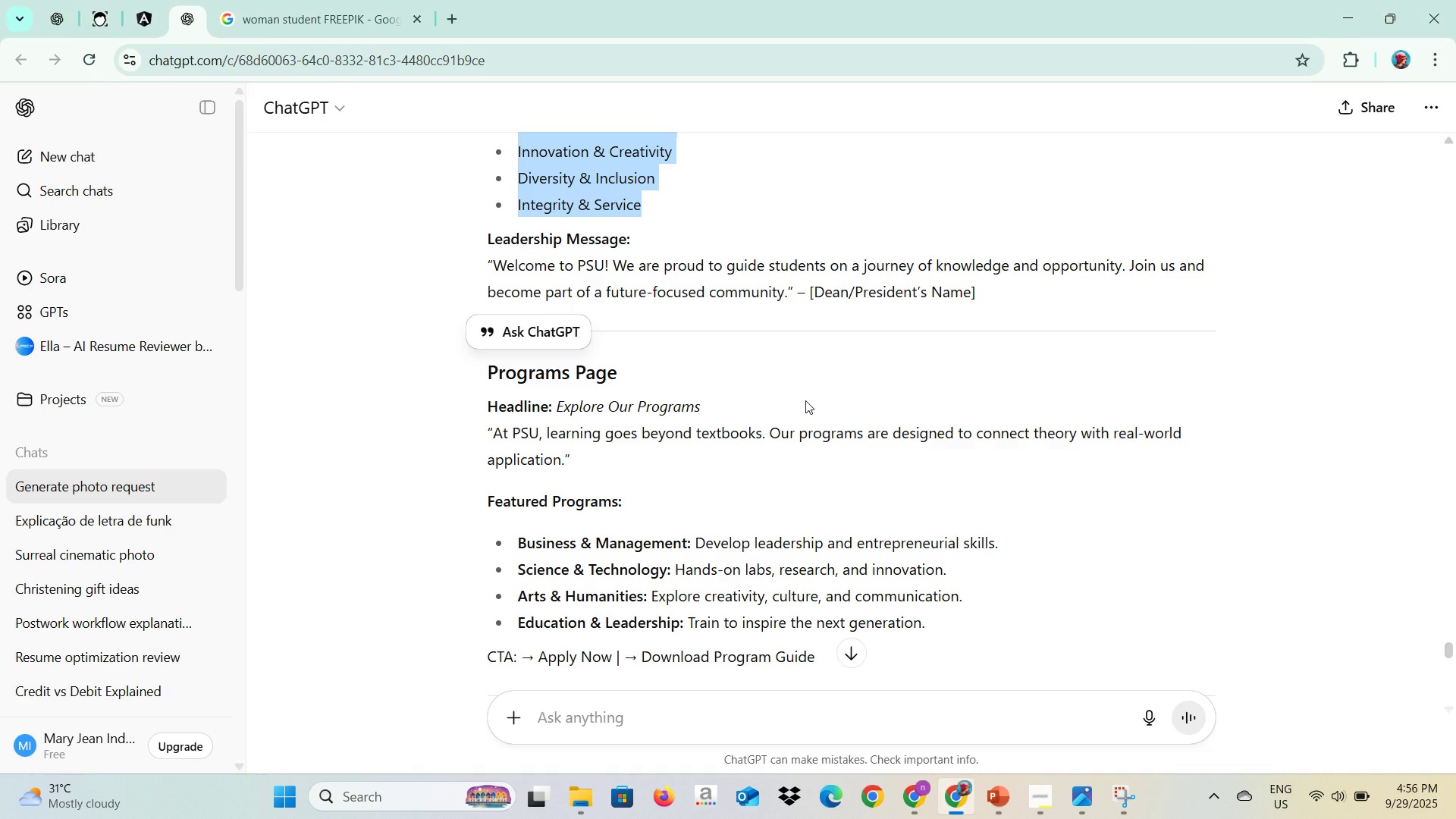 
key(Alt+AltLeft)
 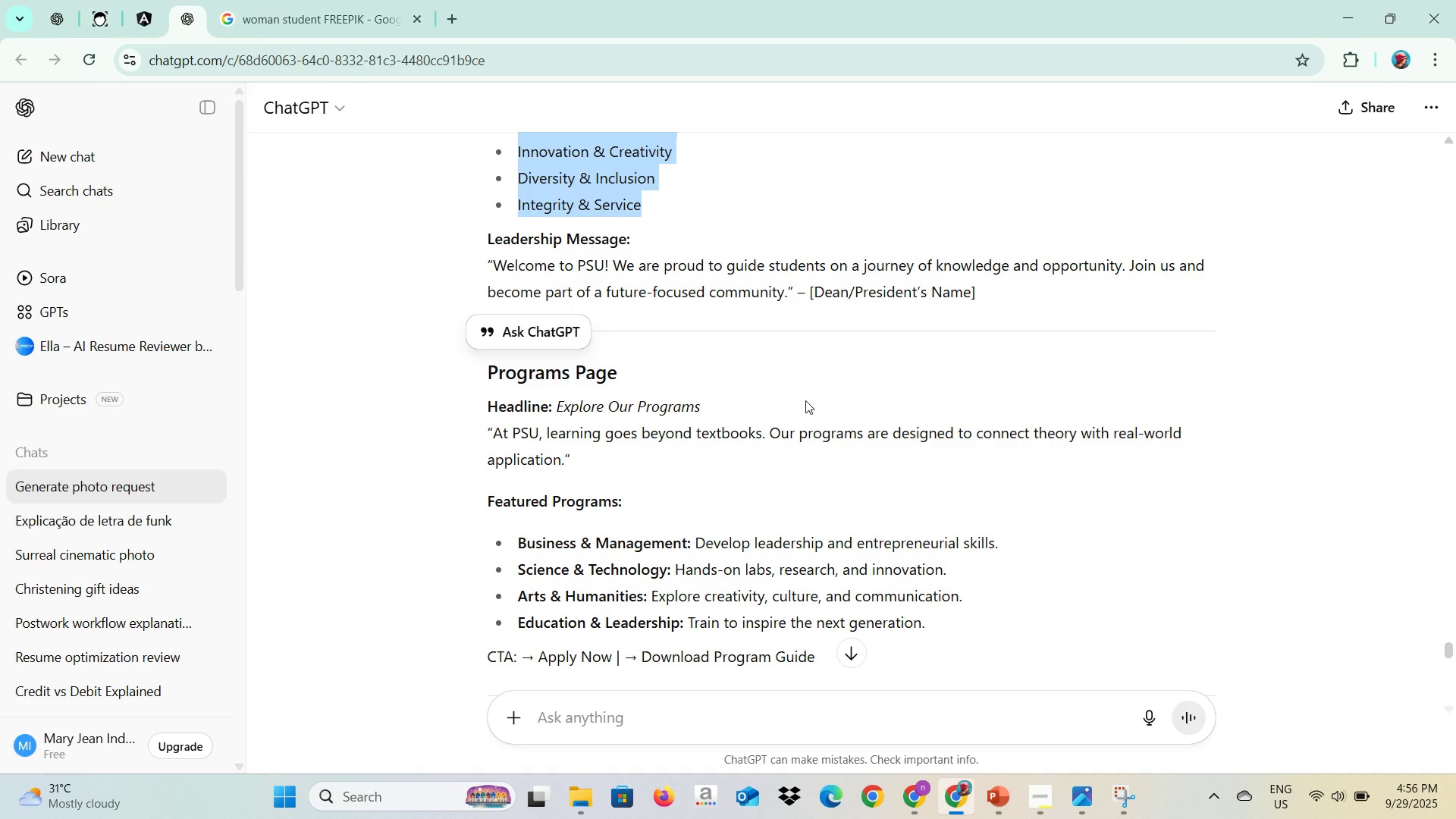 
key(Alt+Tab)
 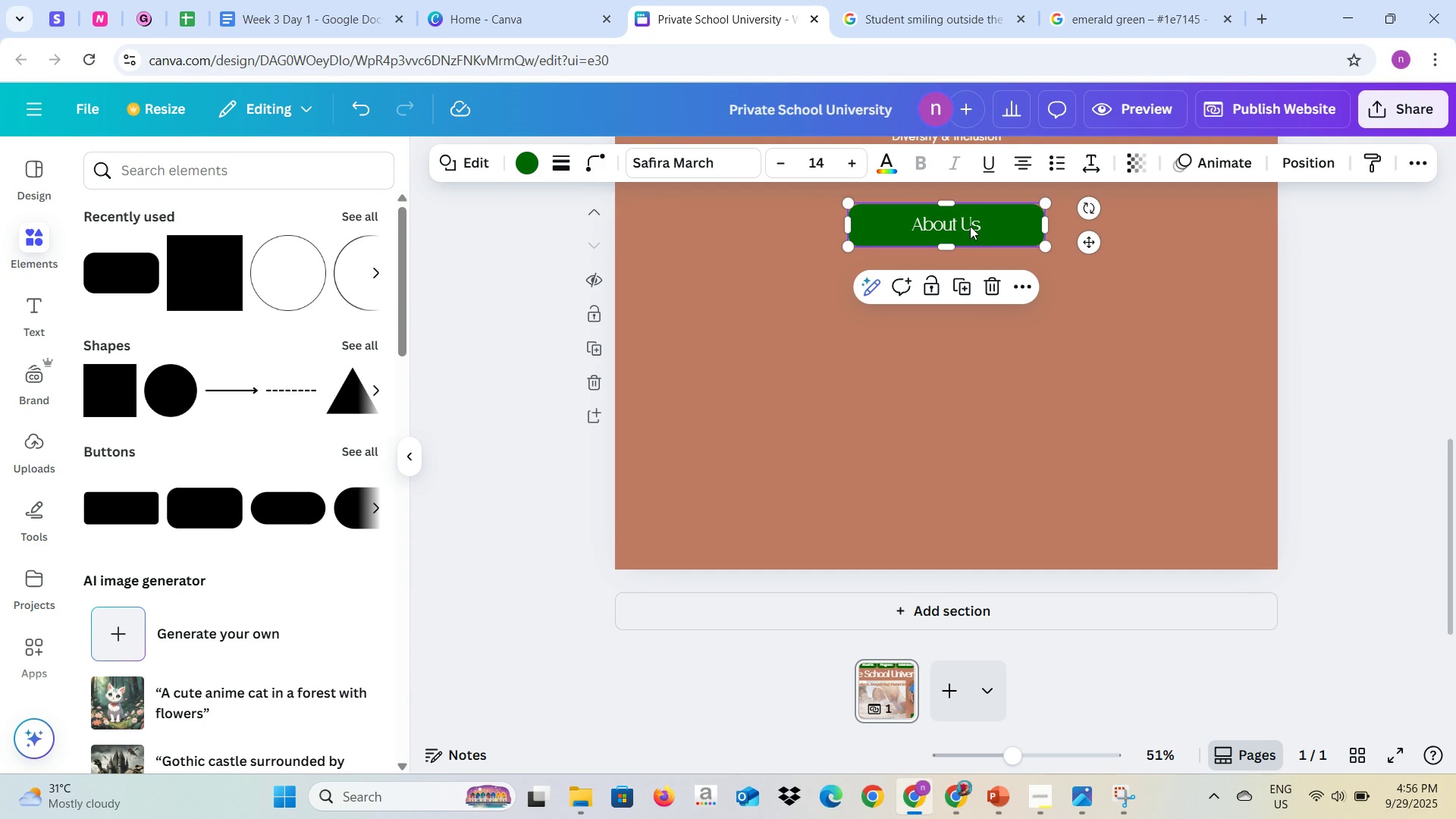 
double_click([970, 226])
 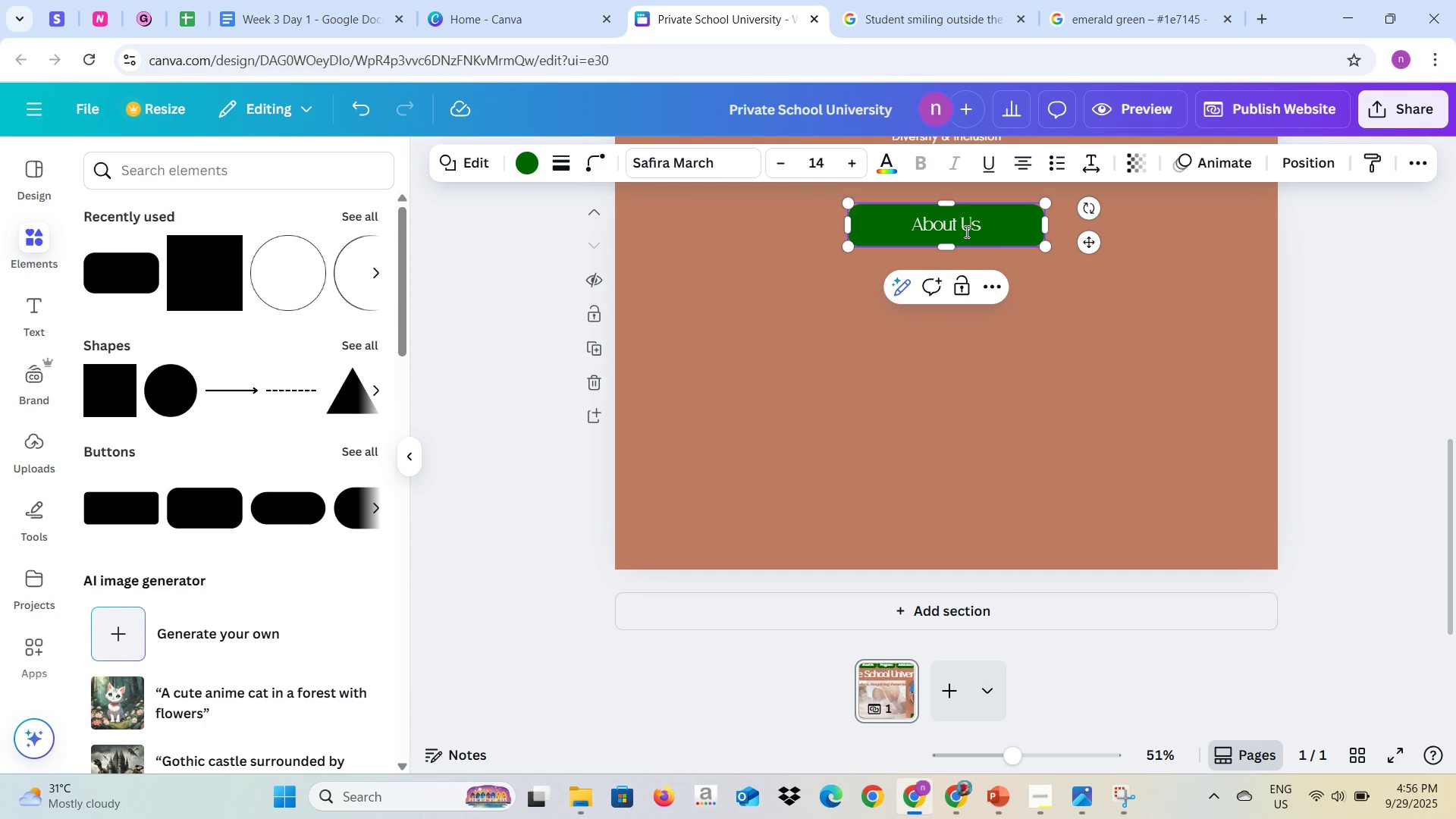 
key(Control+A)
 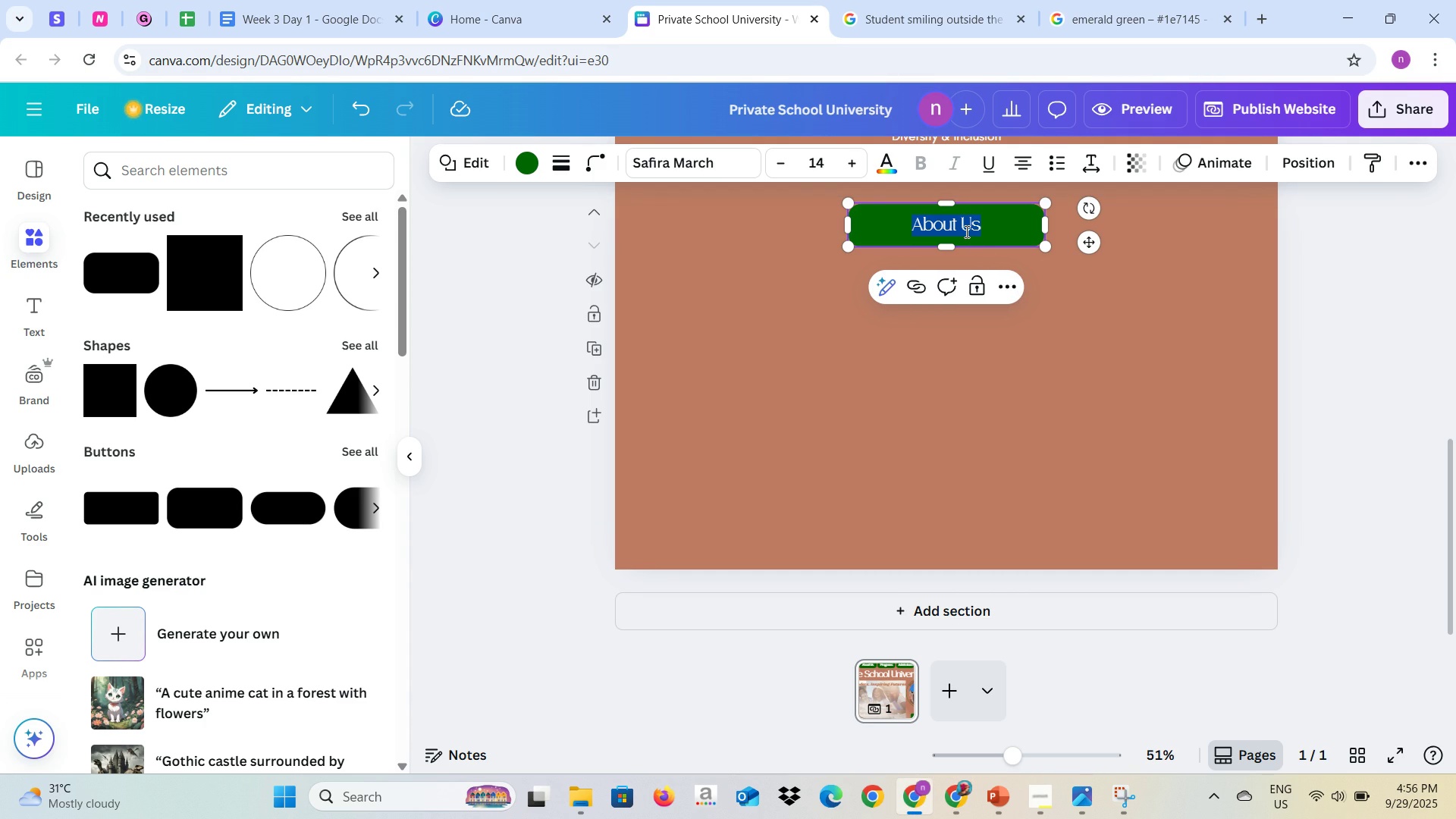 
type(Proggras)
key(Backspace)
key(Backspace)
key(Backspace)
key(Backspace)
type(rams)
 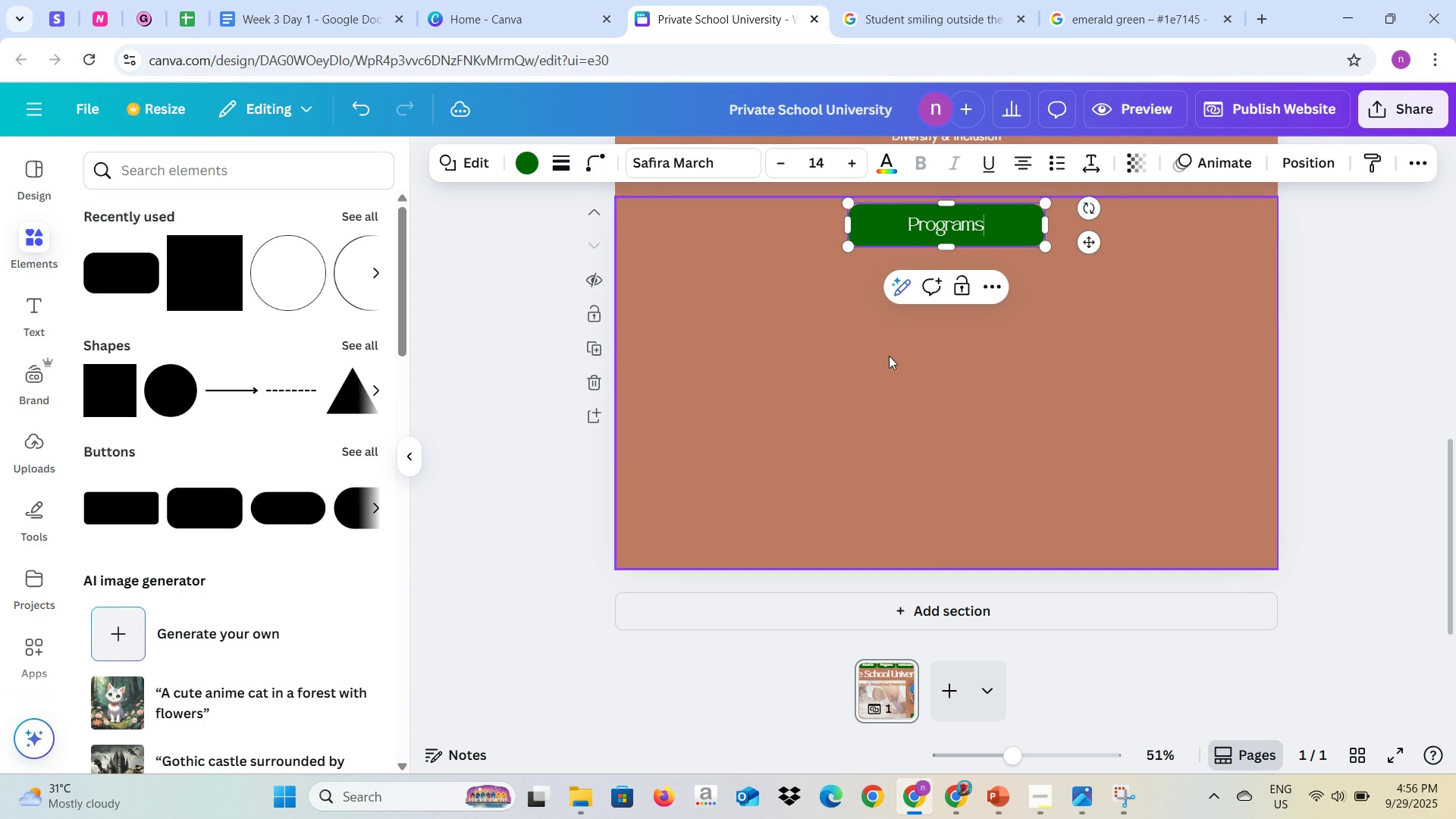 
scroll: coordinate [891, 359], scroll_direction: up, amount: 5.0
 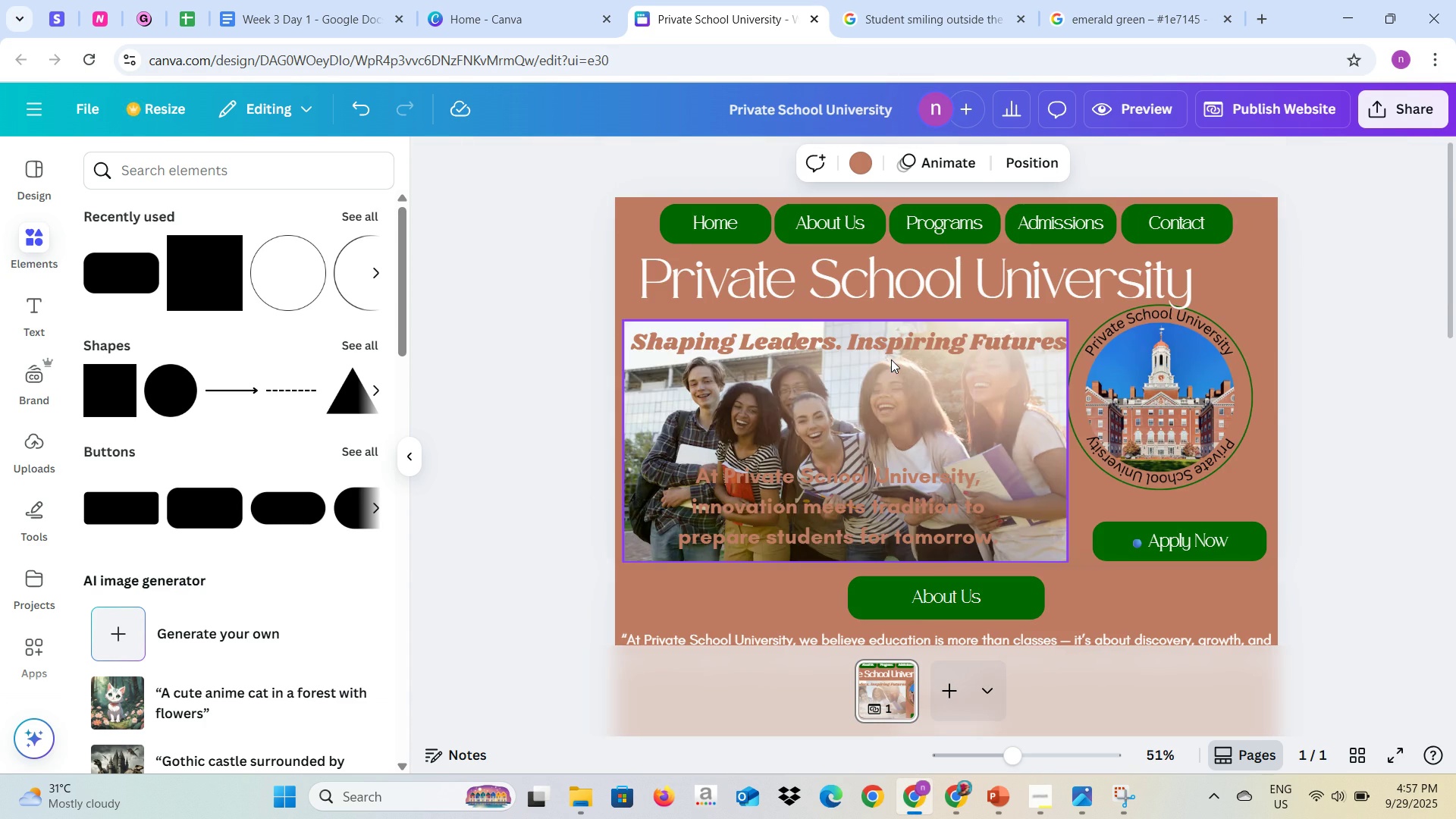 
scroll: coordinate [892, 362], scroll_direction: down, amount: 4.0
 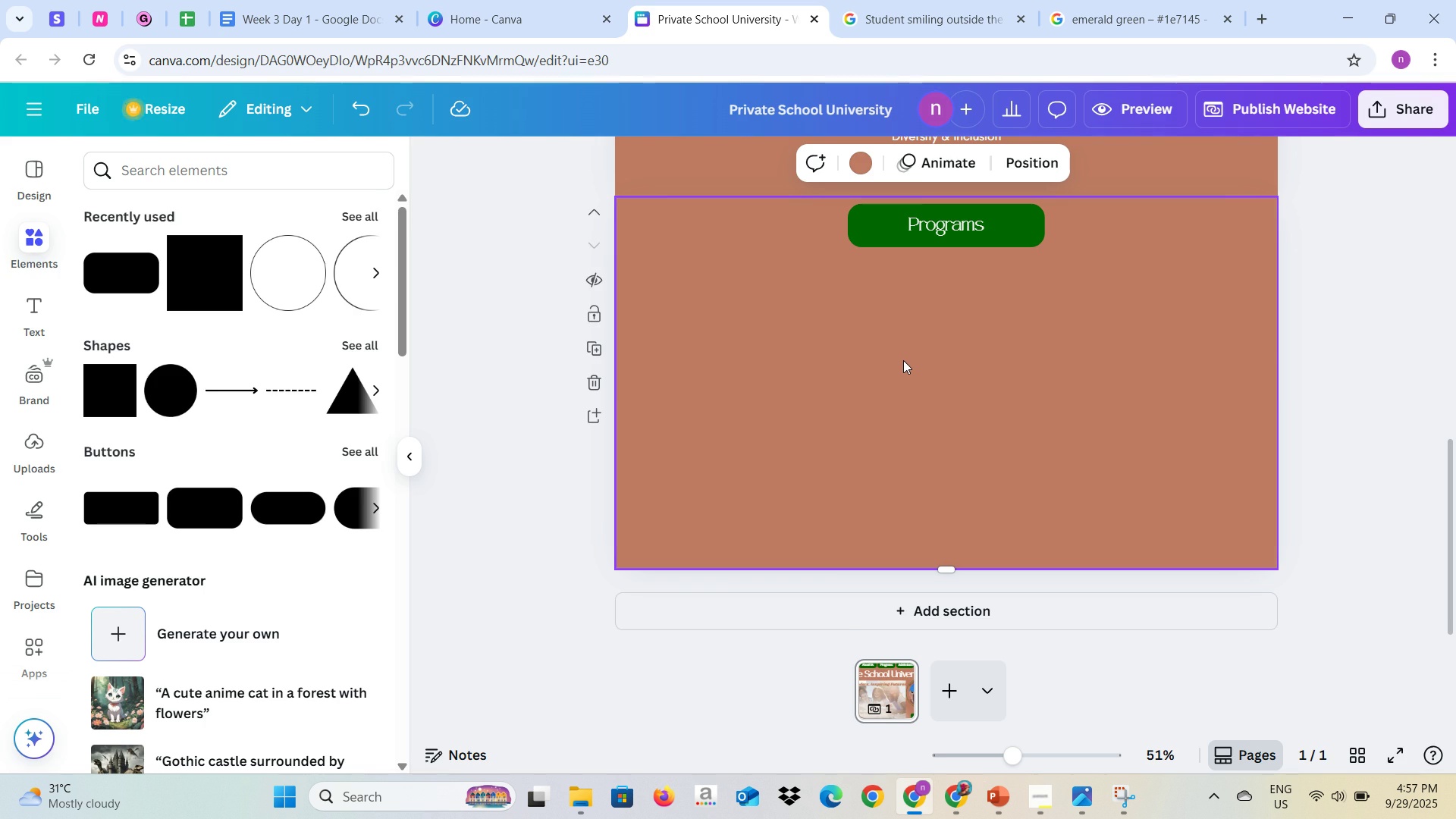 
left_click([904, 360])
 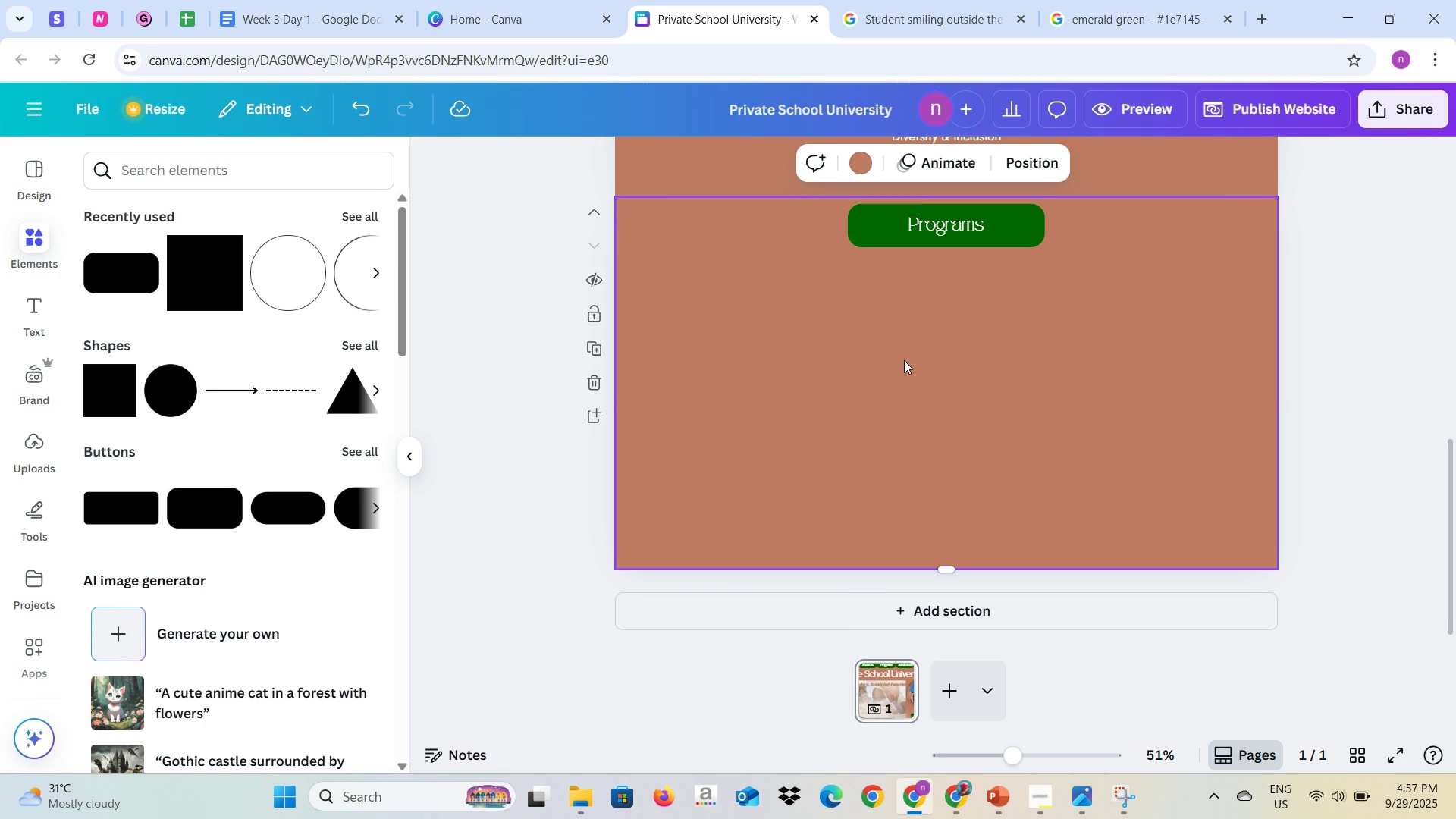 
key(Alt+AltLeft)
 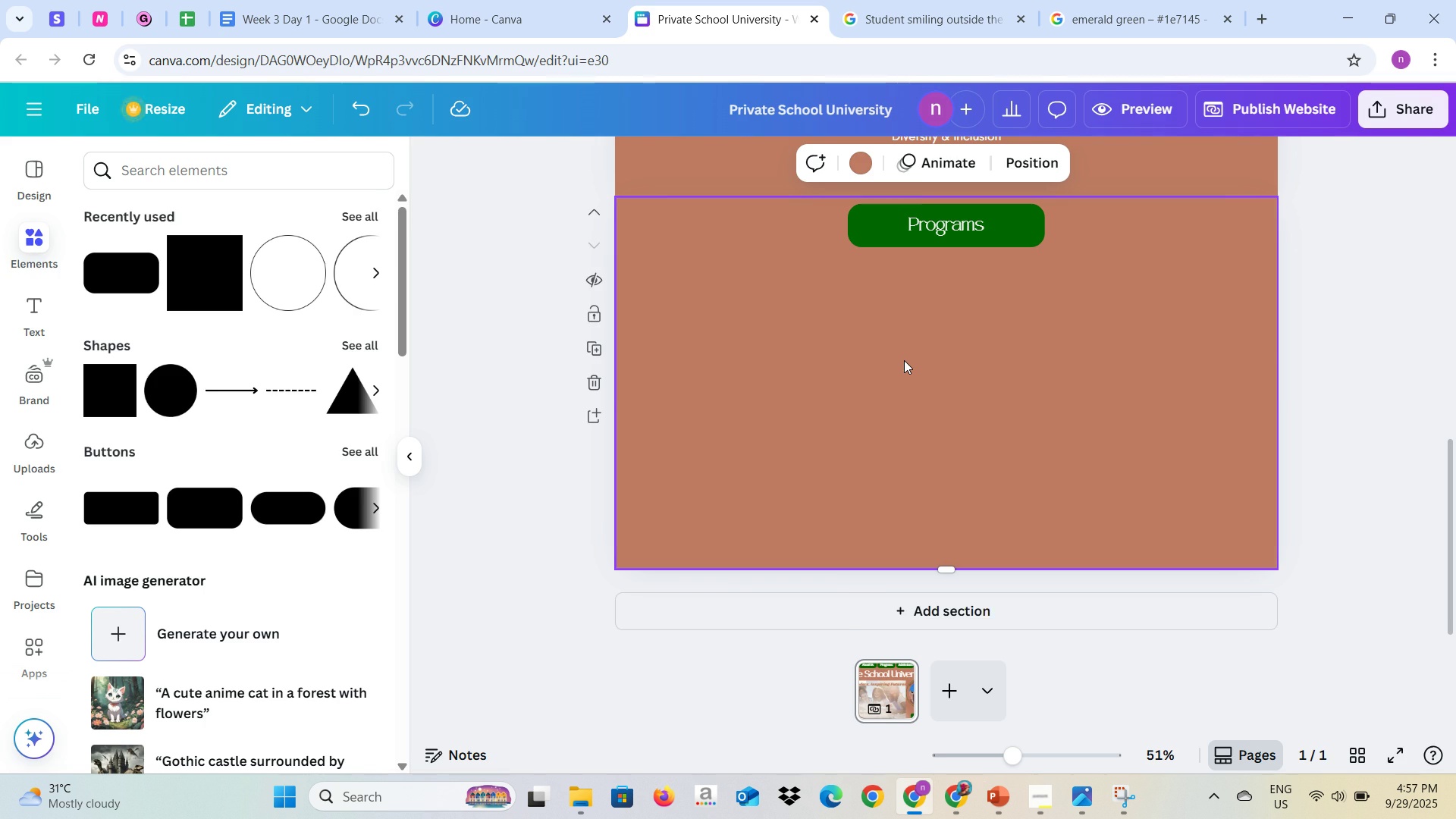 
key(Alt+Tab)
 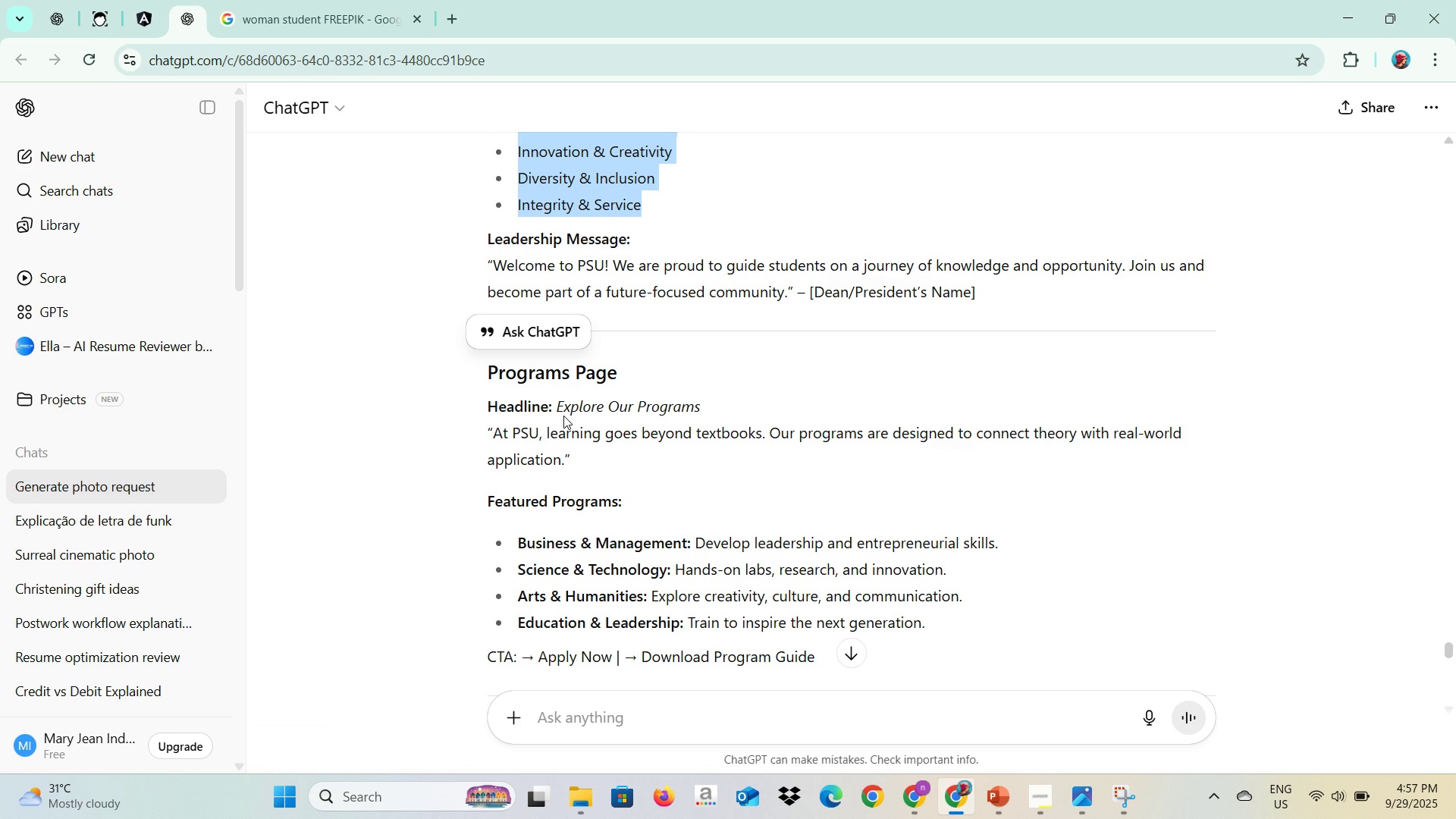 
scroll: coordinate [568, 416], scroll_direction: down, amount: 1.0
 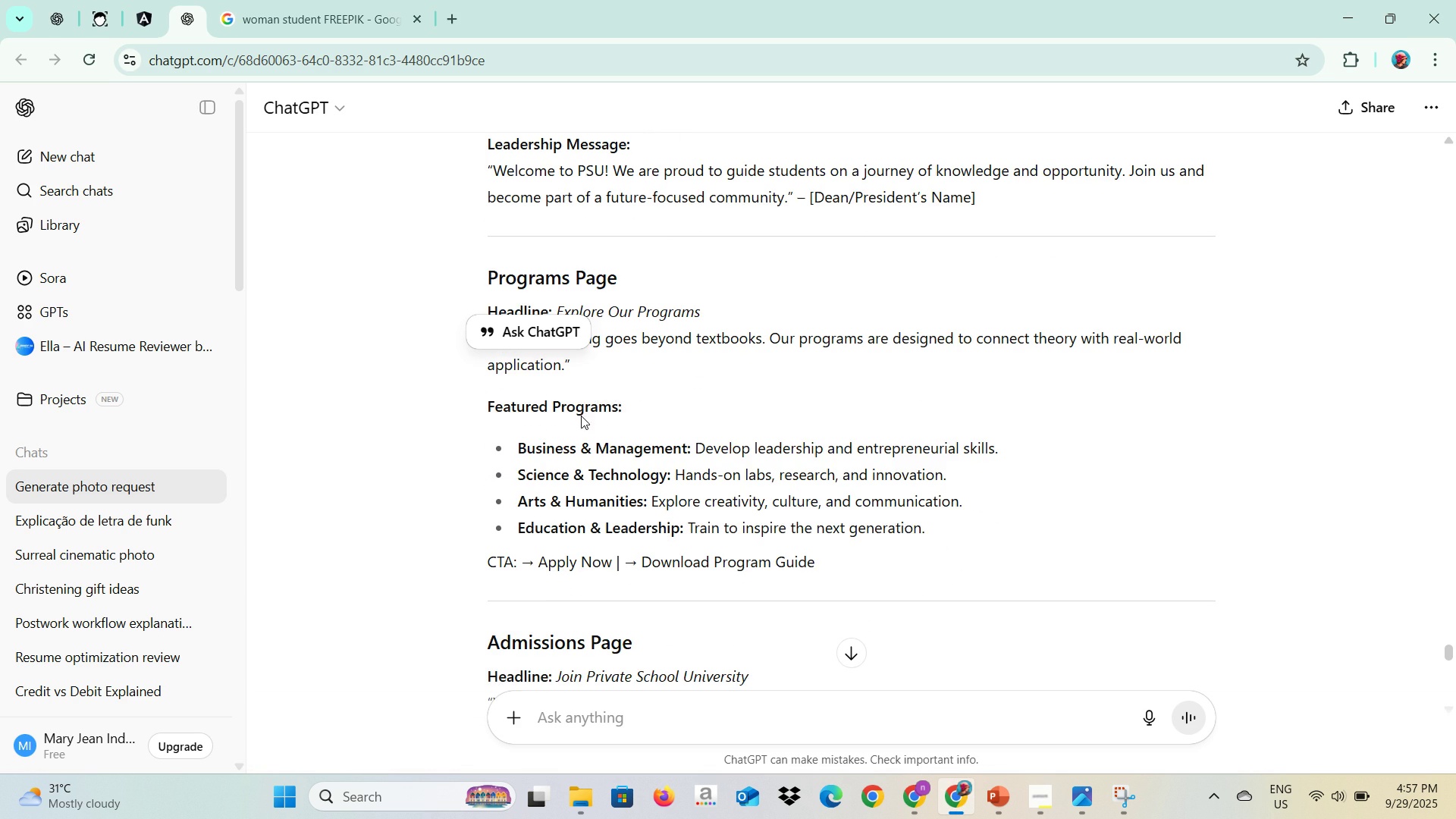 
scroll: coordinate [660, 417], scroll_direction: up, amount: 1.0
 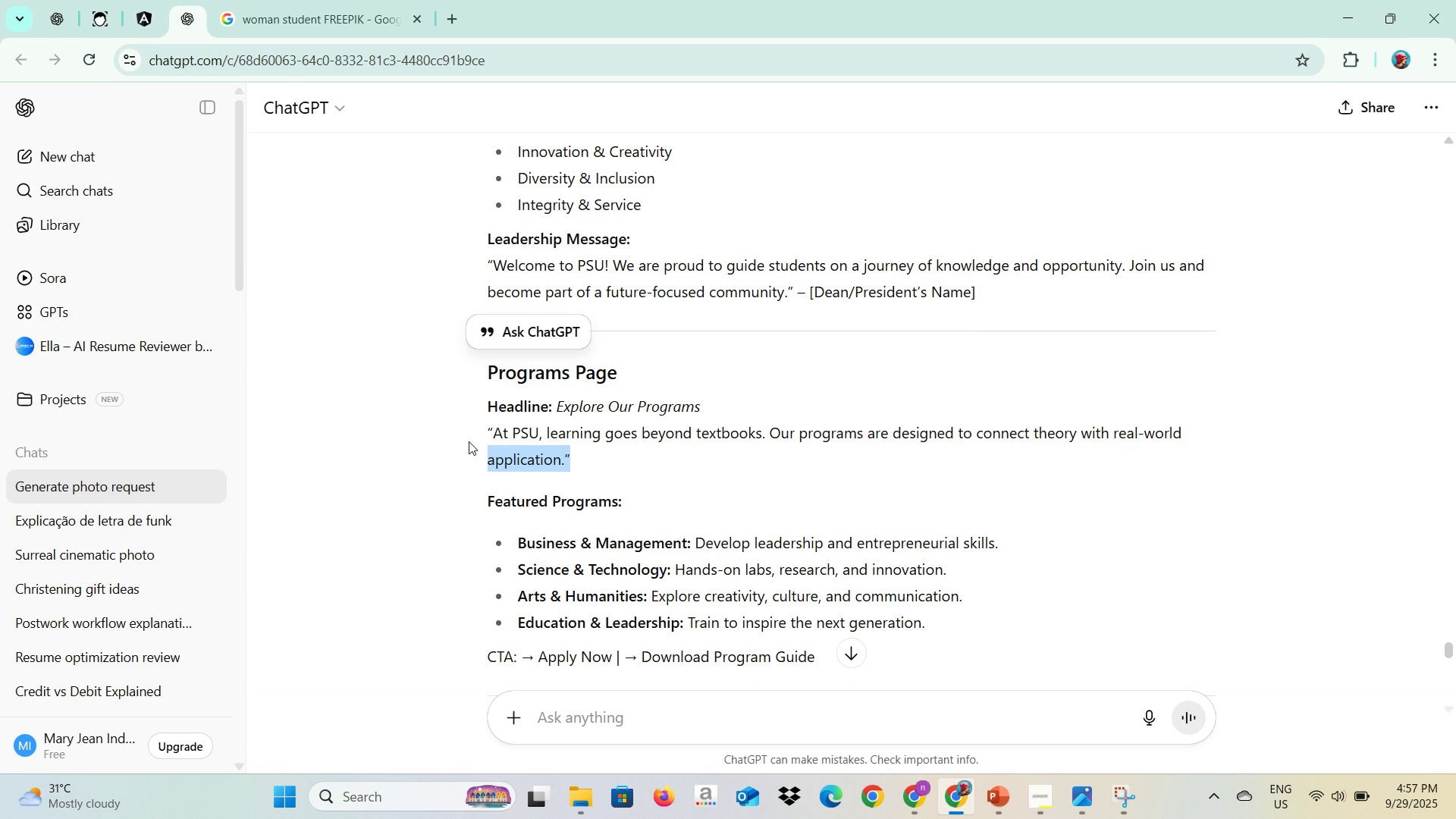 
key(Control+C)
 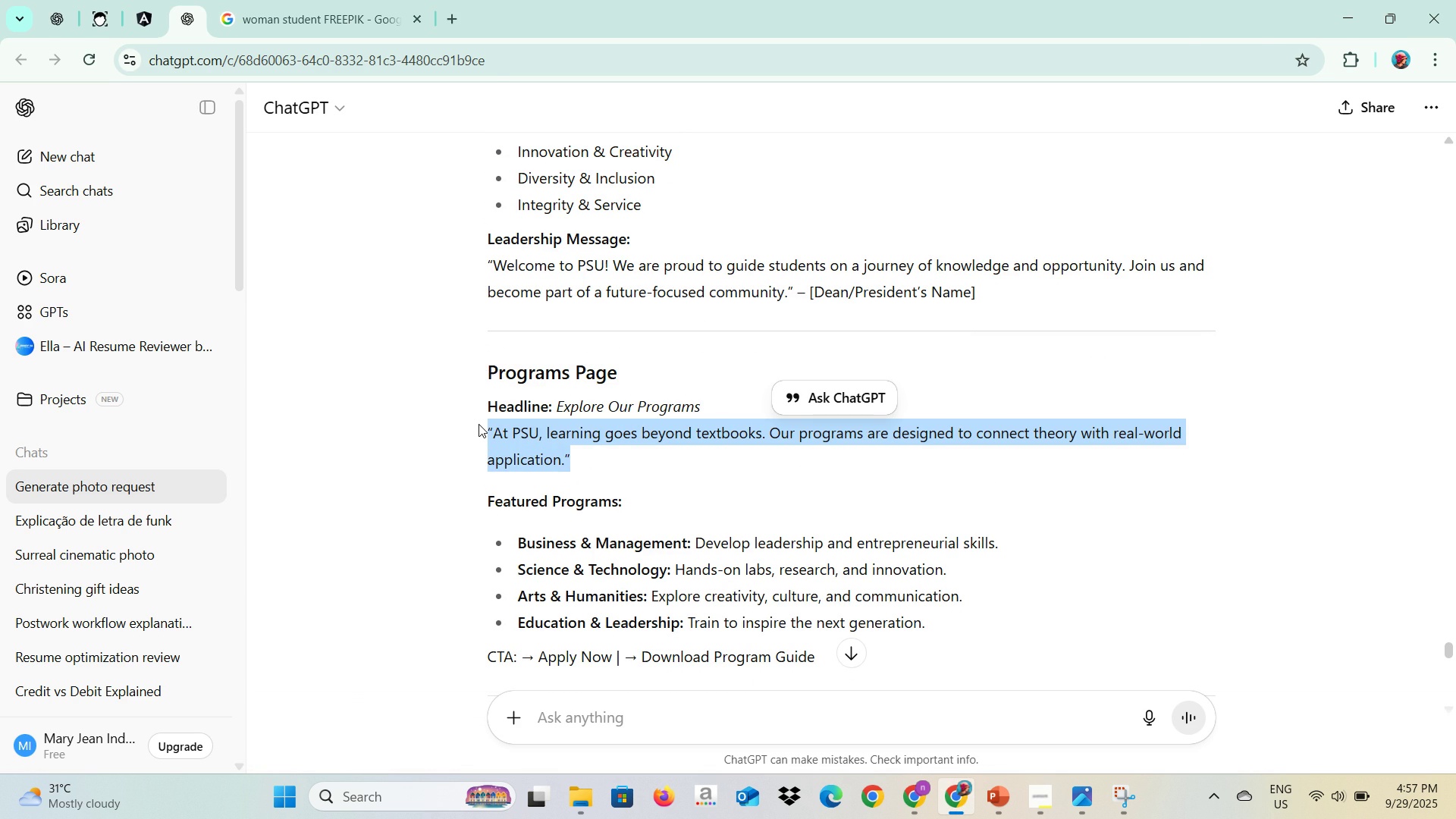 
key(Control+C)
 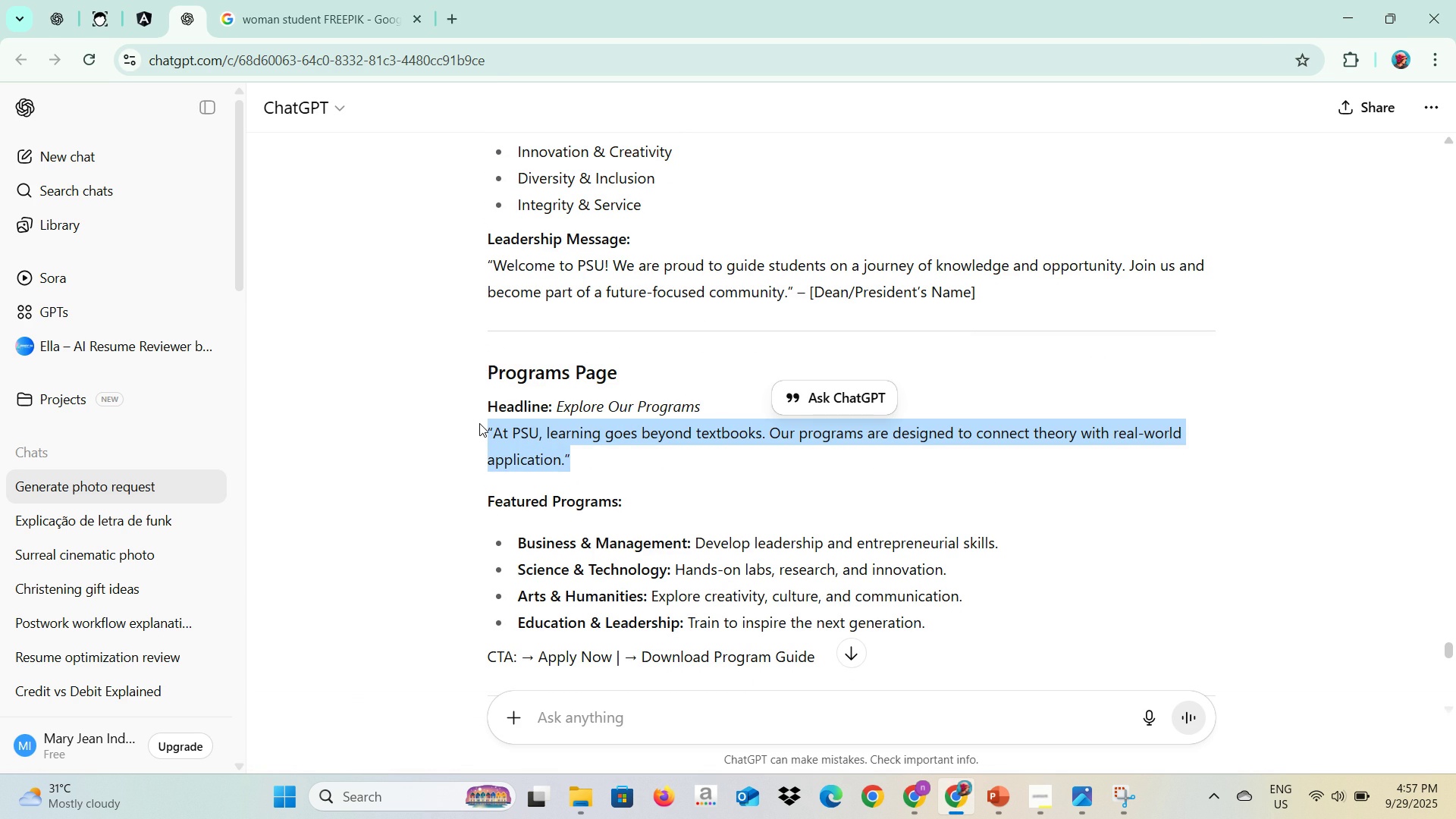 
key(Alt+AltLeft)
 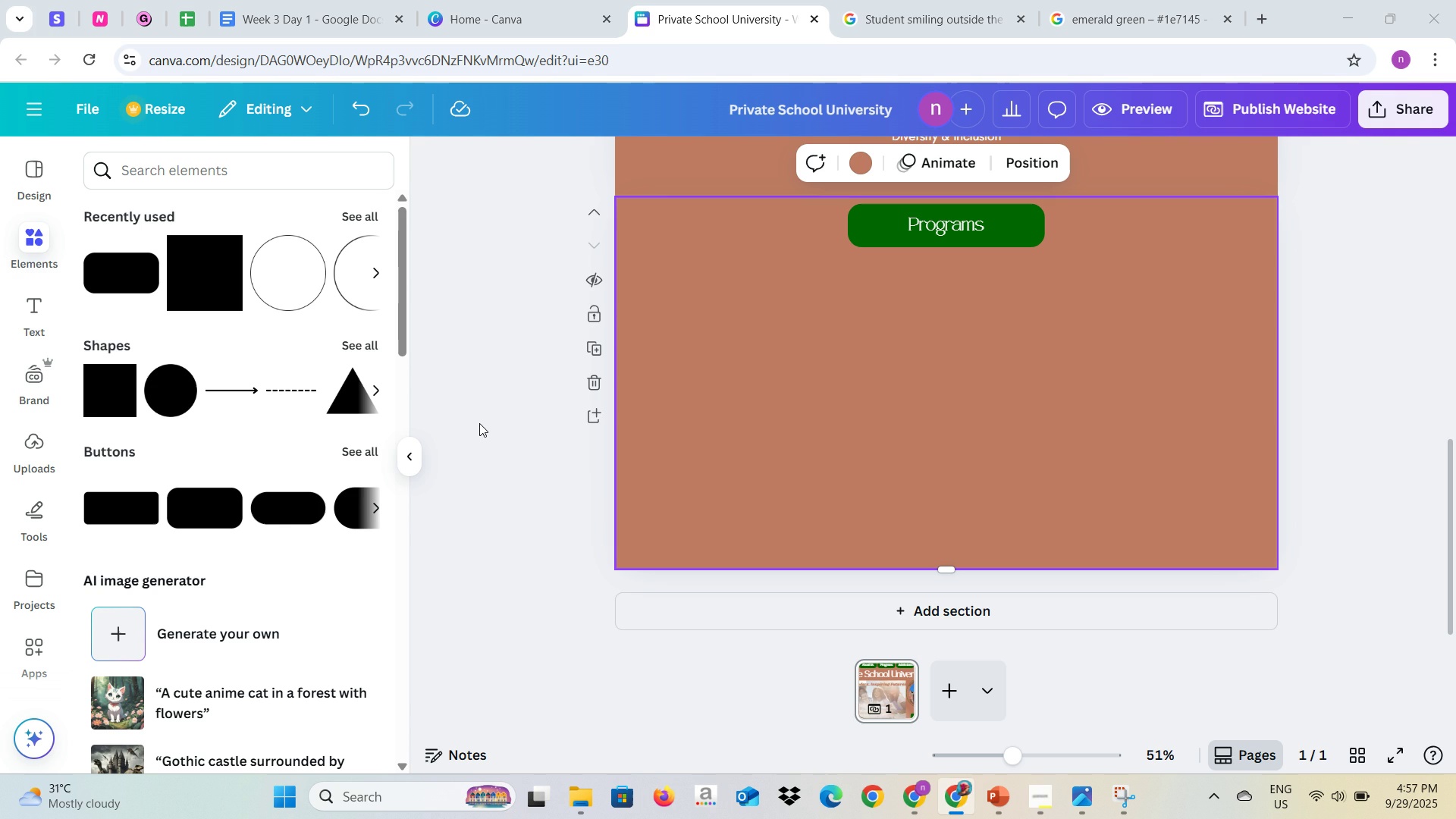 
key(Alt+Tab)
 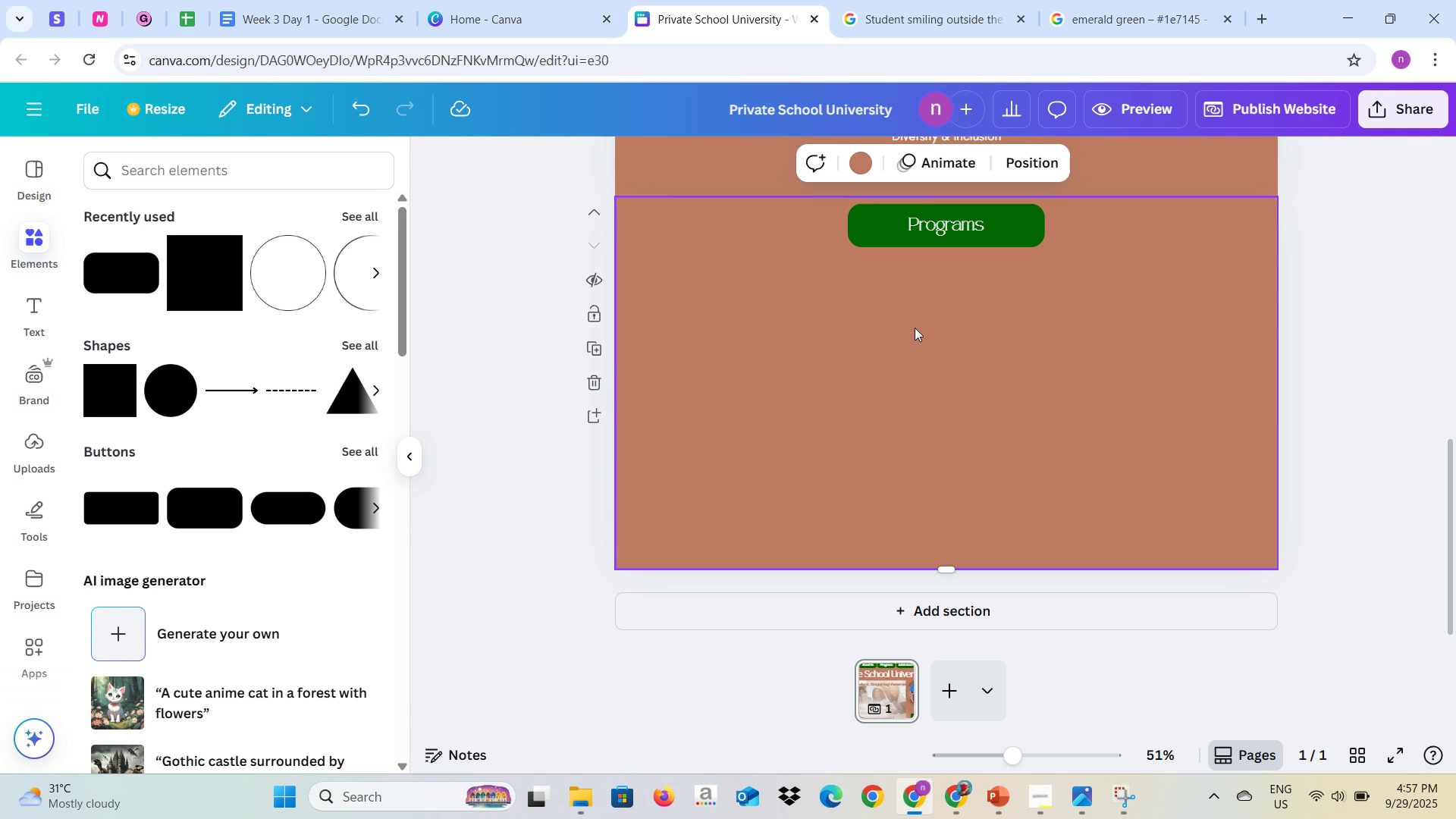 
double_click([915, 328])
 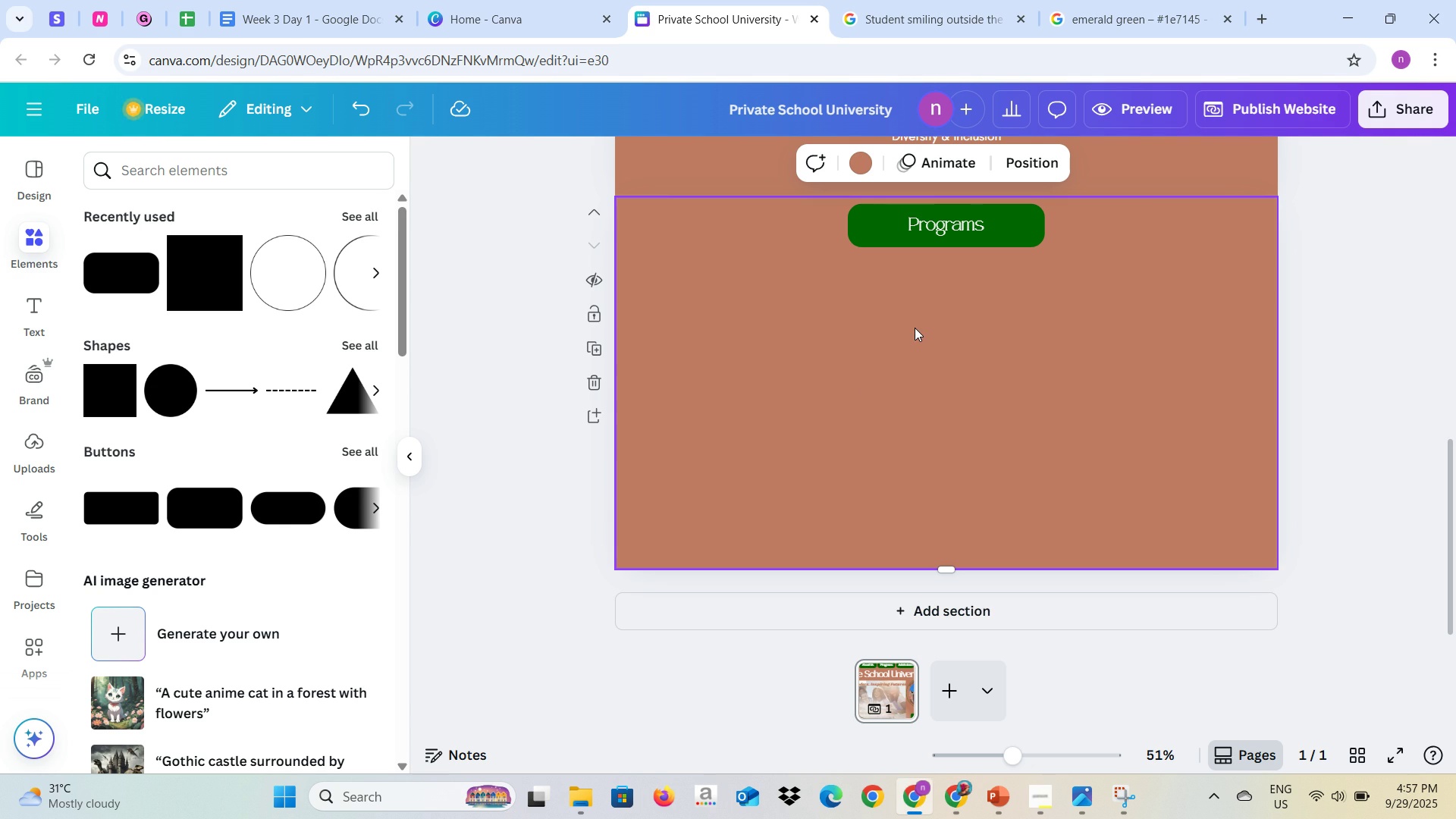 
key(Control+V)
 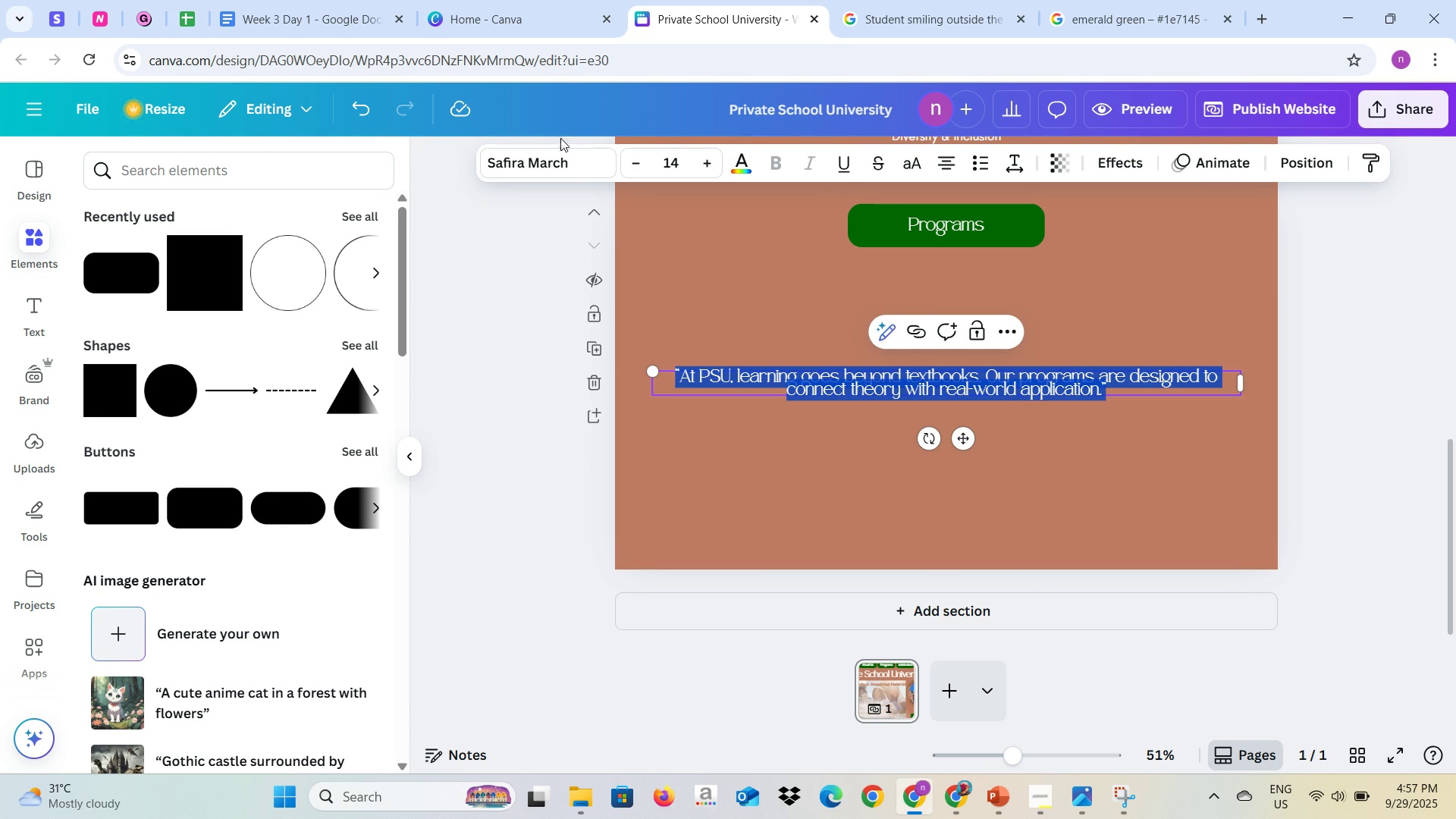 
left_click([587, 164])
 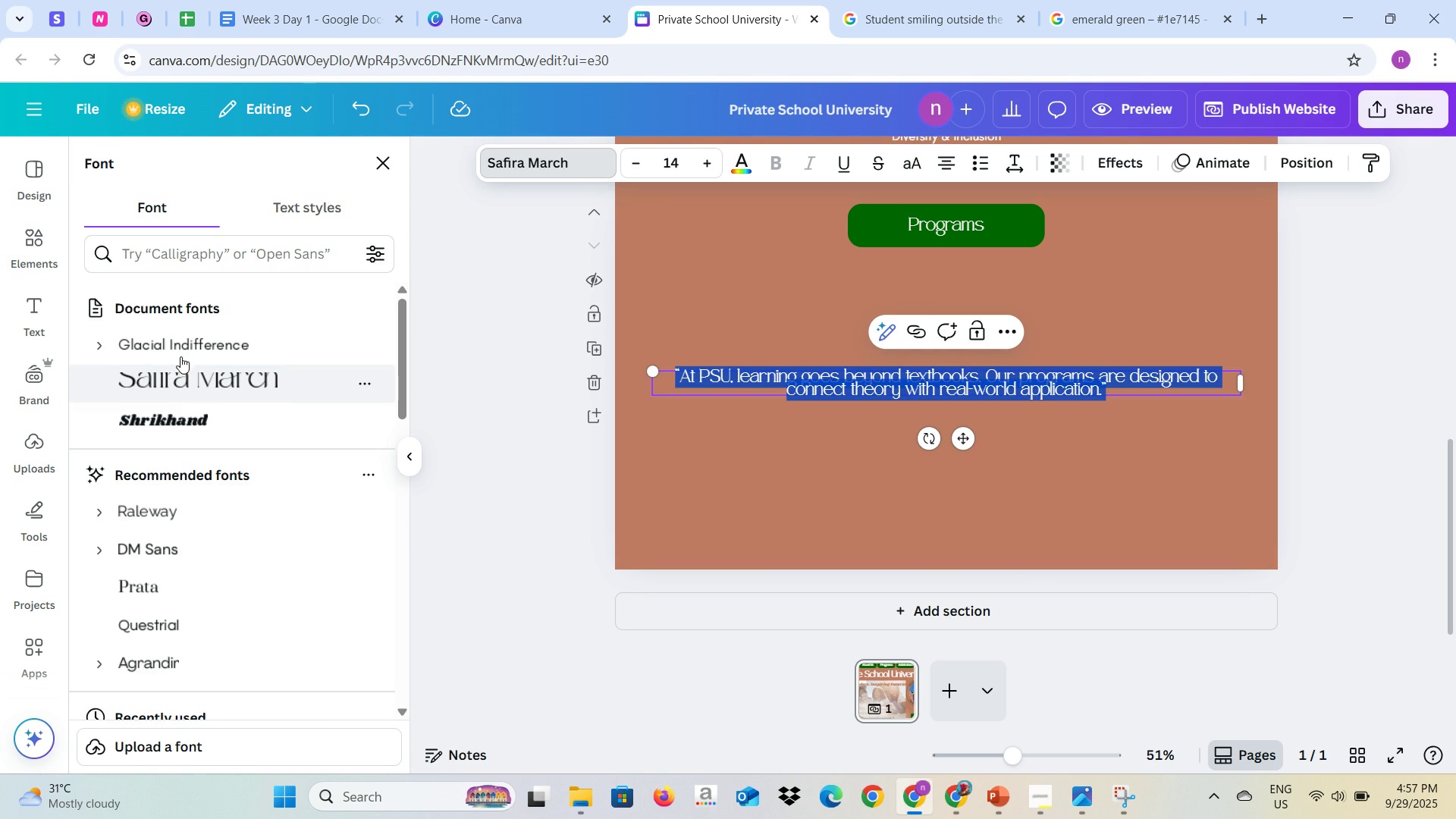 
left_click([180, 348])
 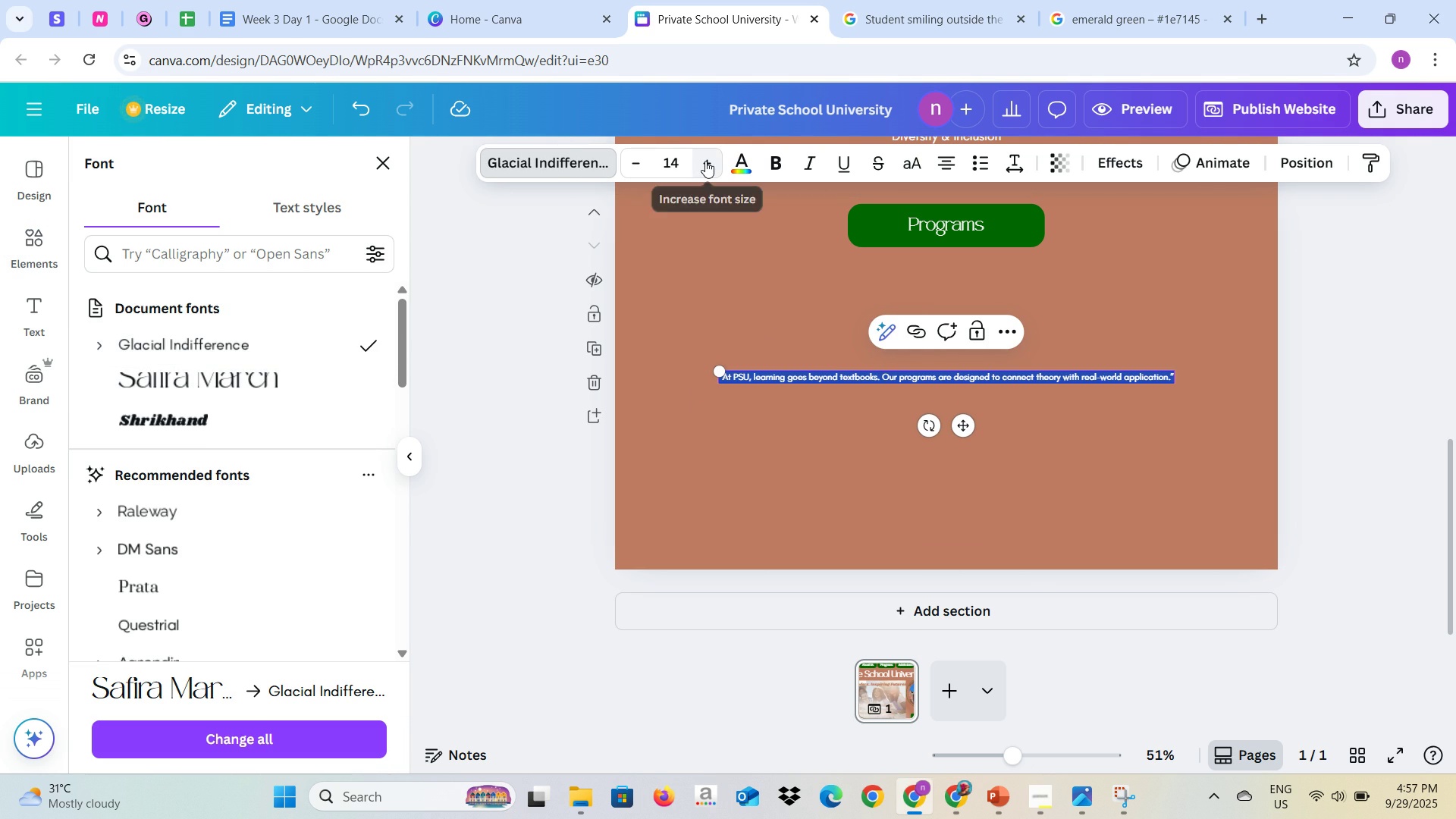 
double_click([705, 161])
 